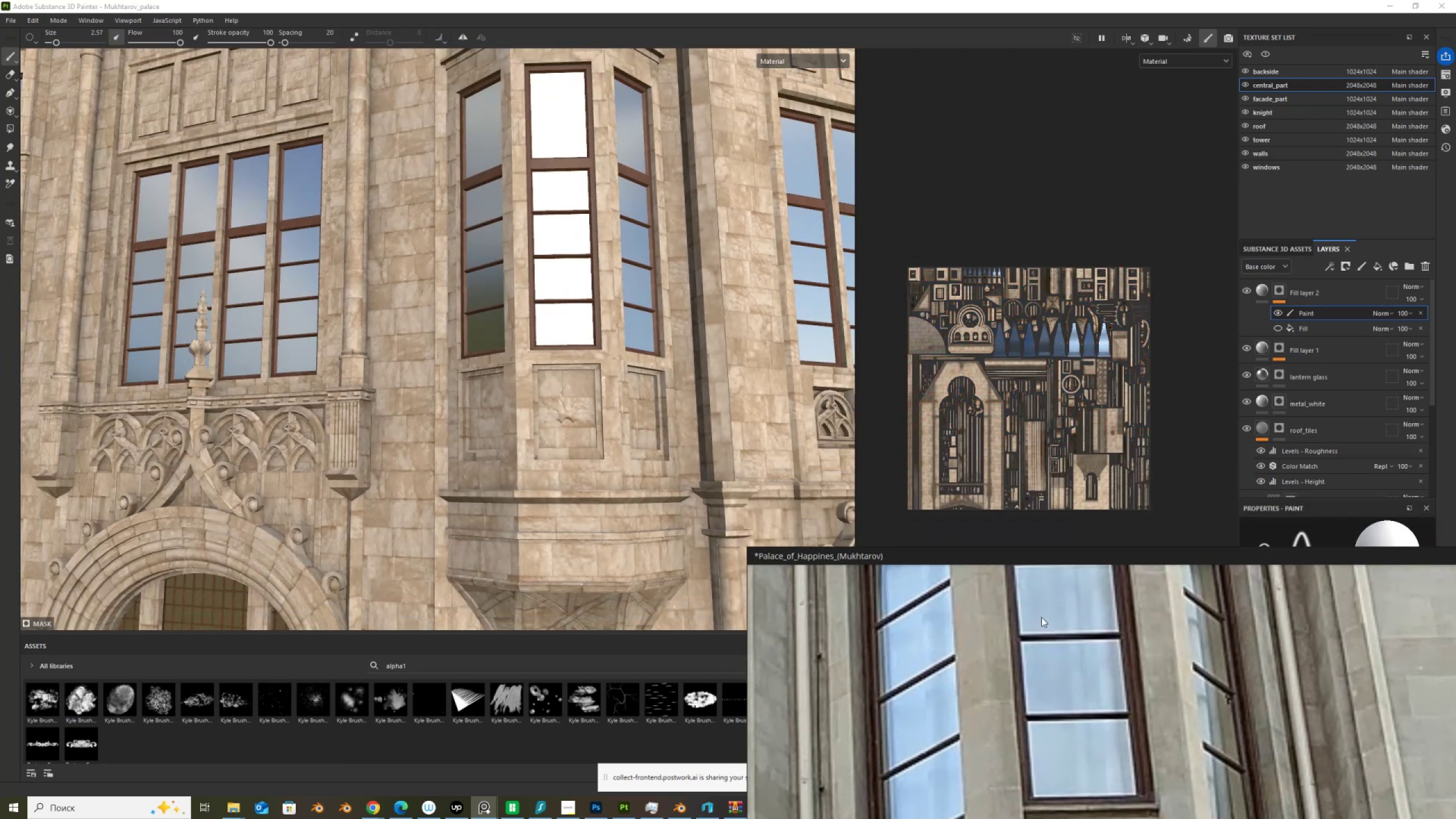 
scroll: coordinate [557, 399], scroll_direction: up, amount: 8.0
 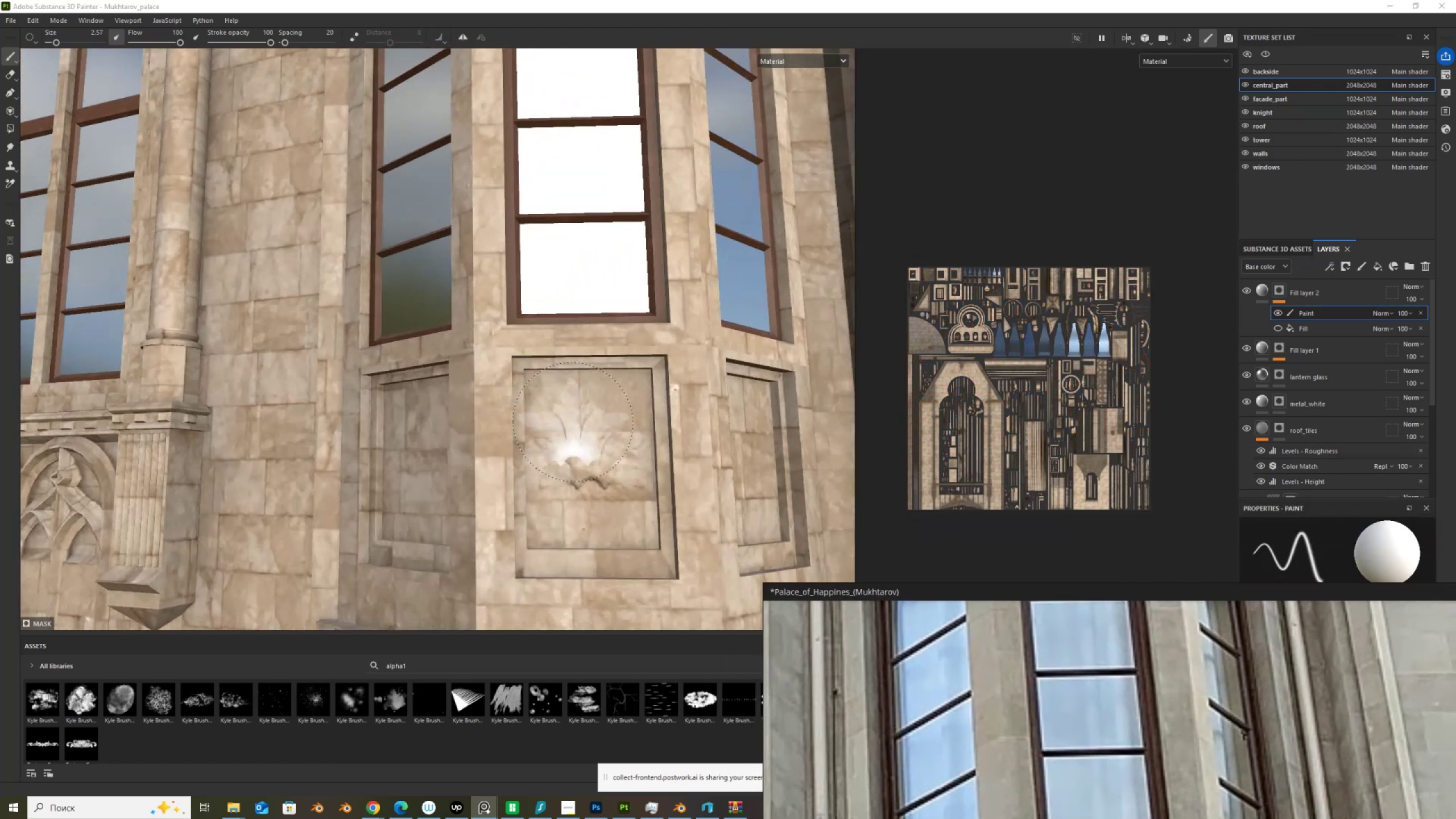 
key(Control+Z)
 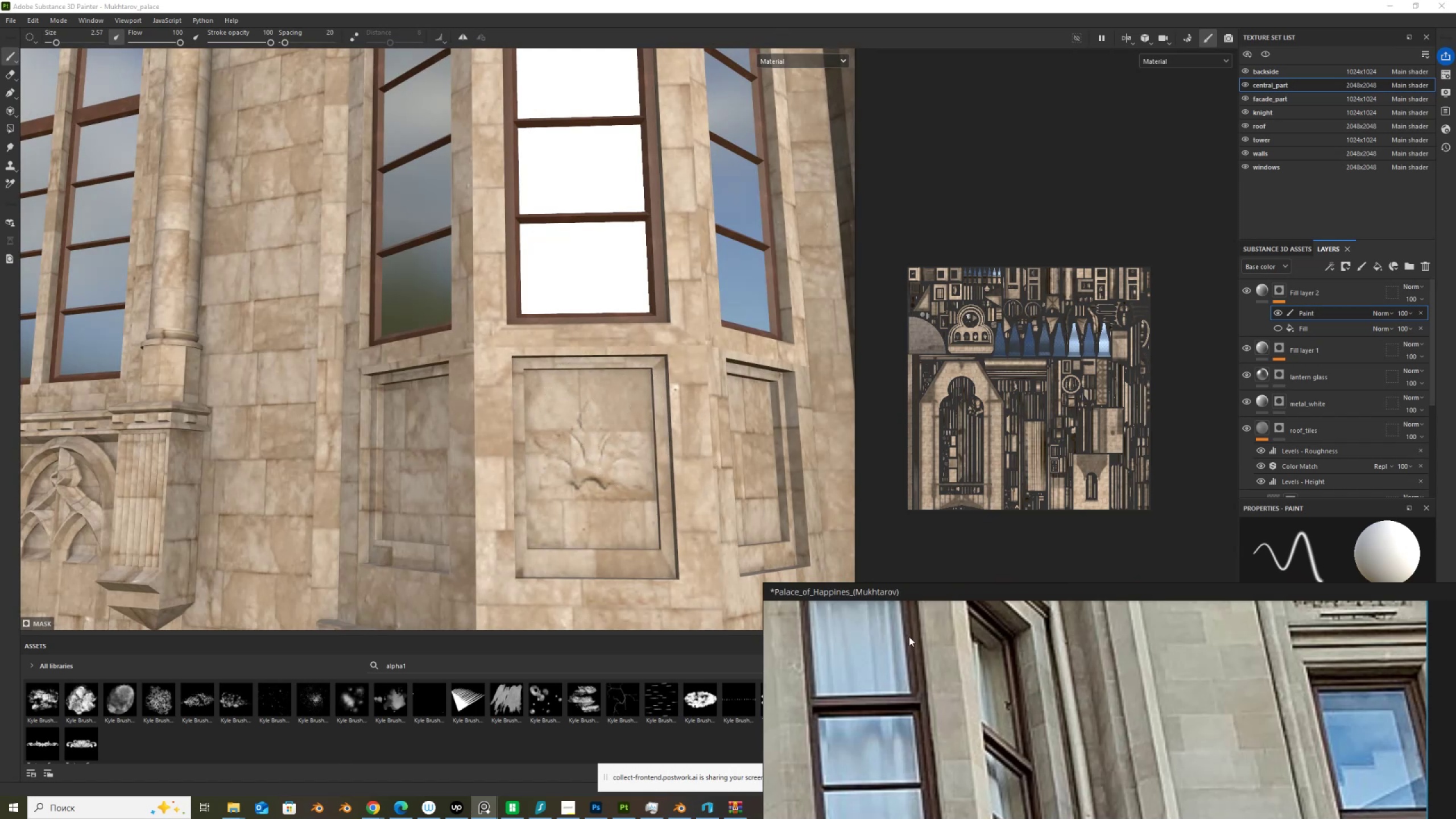 
key(Control+ControlLeft)
 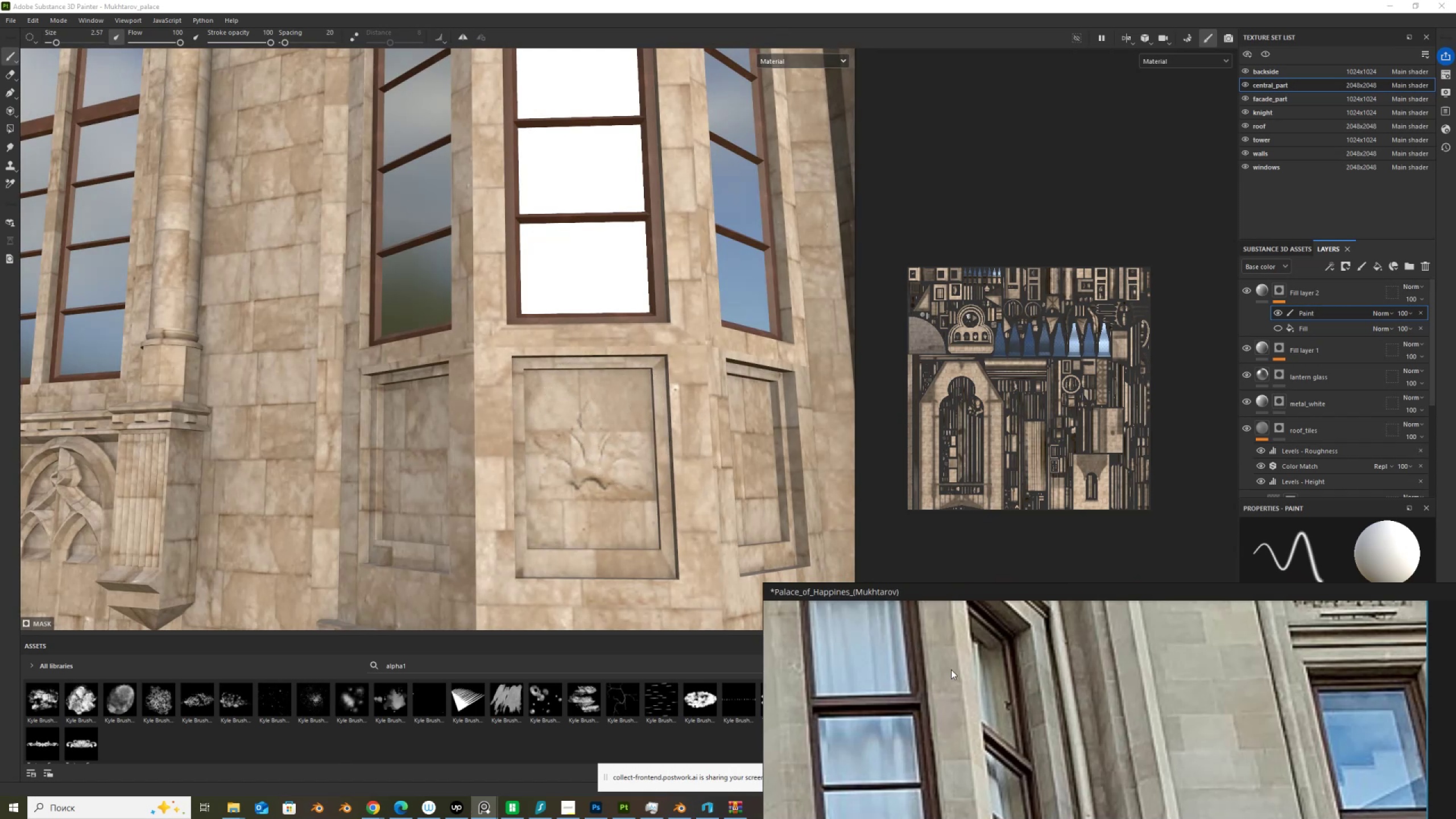 
key(Control+Shift+ShiftLeft)
 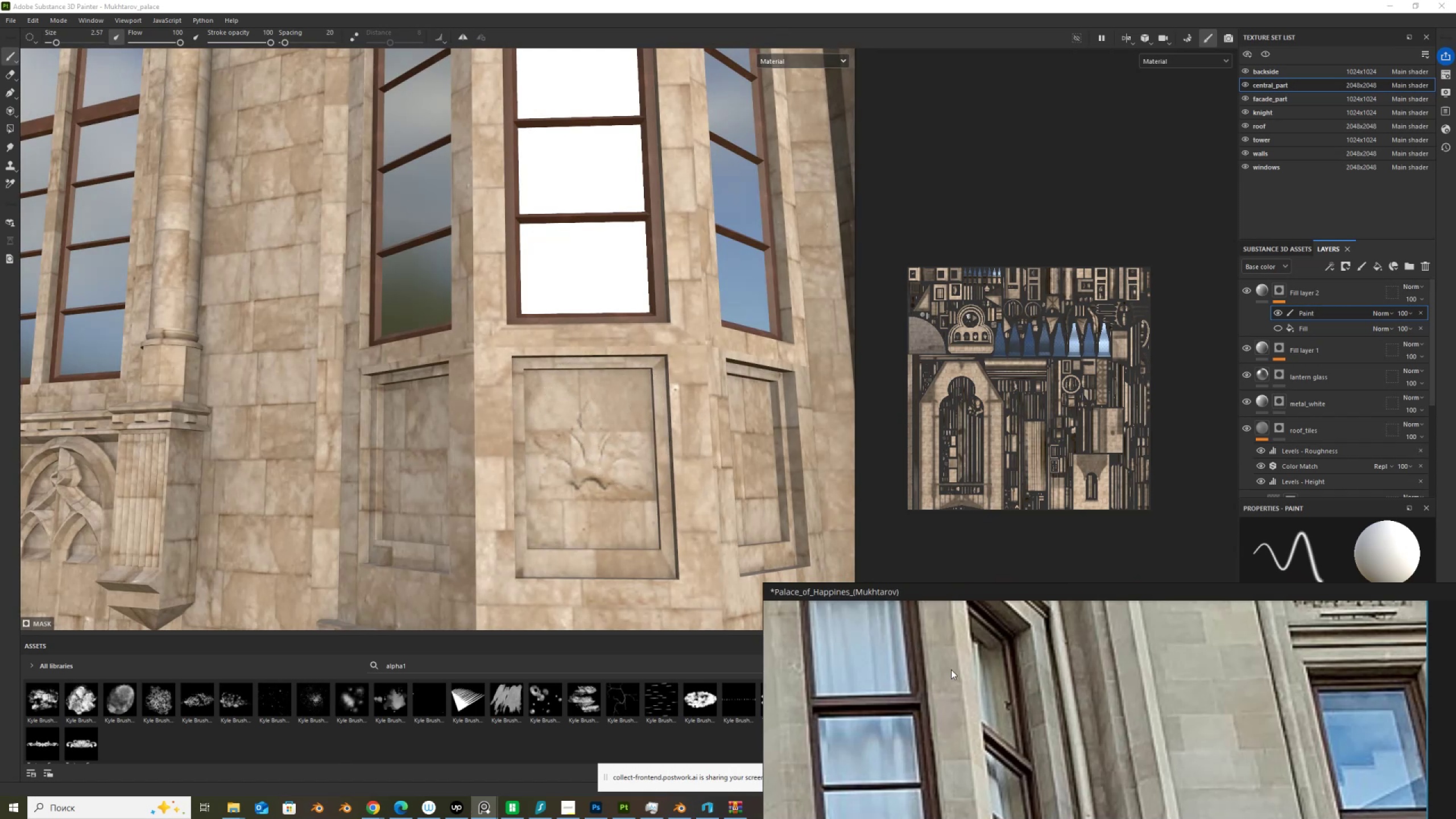 
key(Control+Shift+Z)
 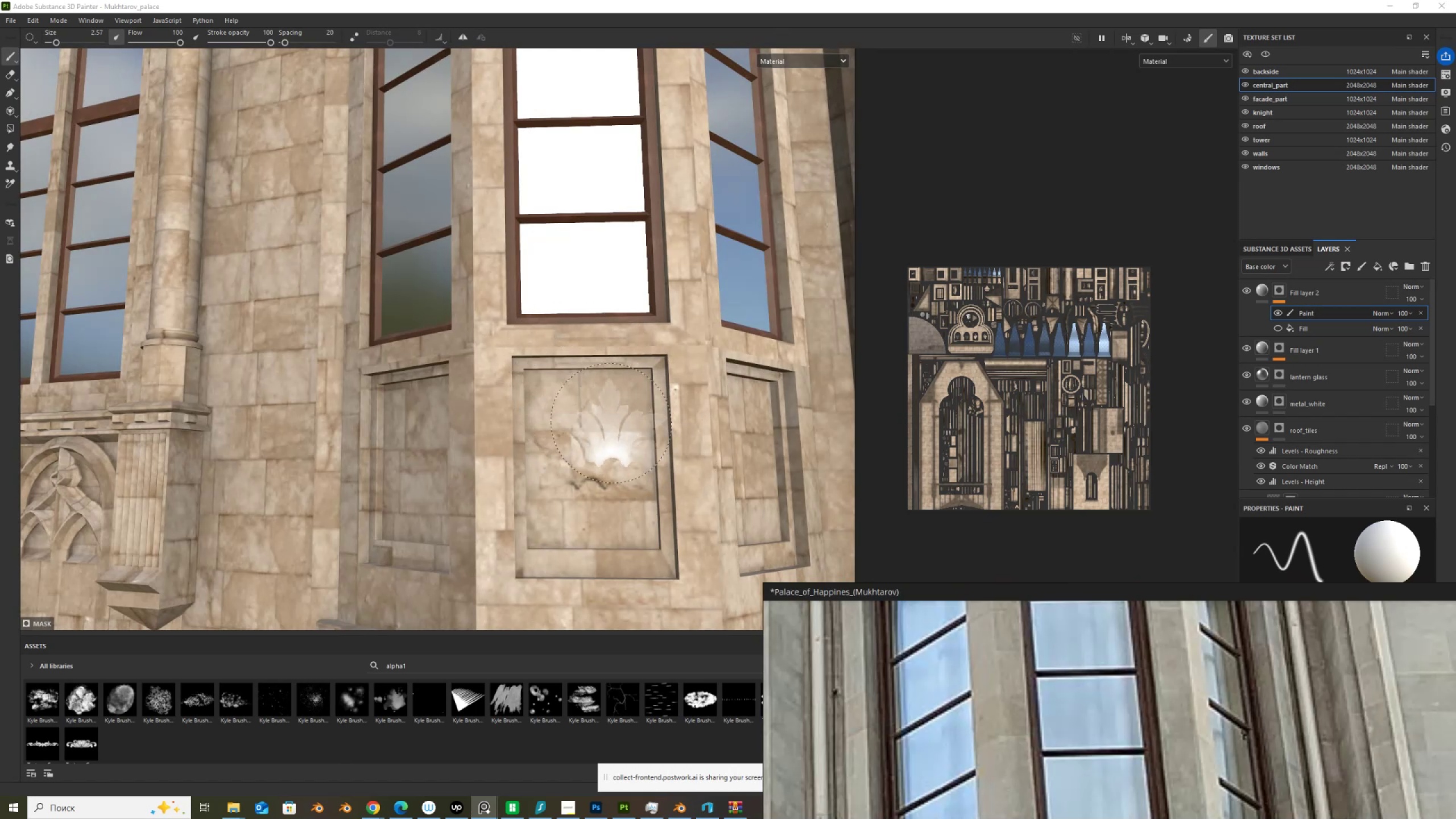 
left_click([615, 431])
 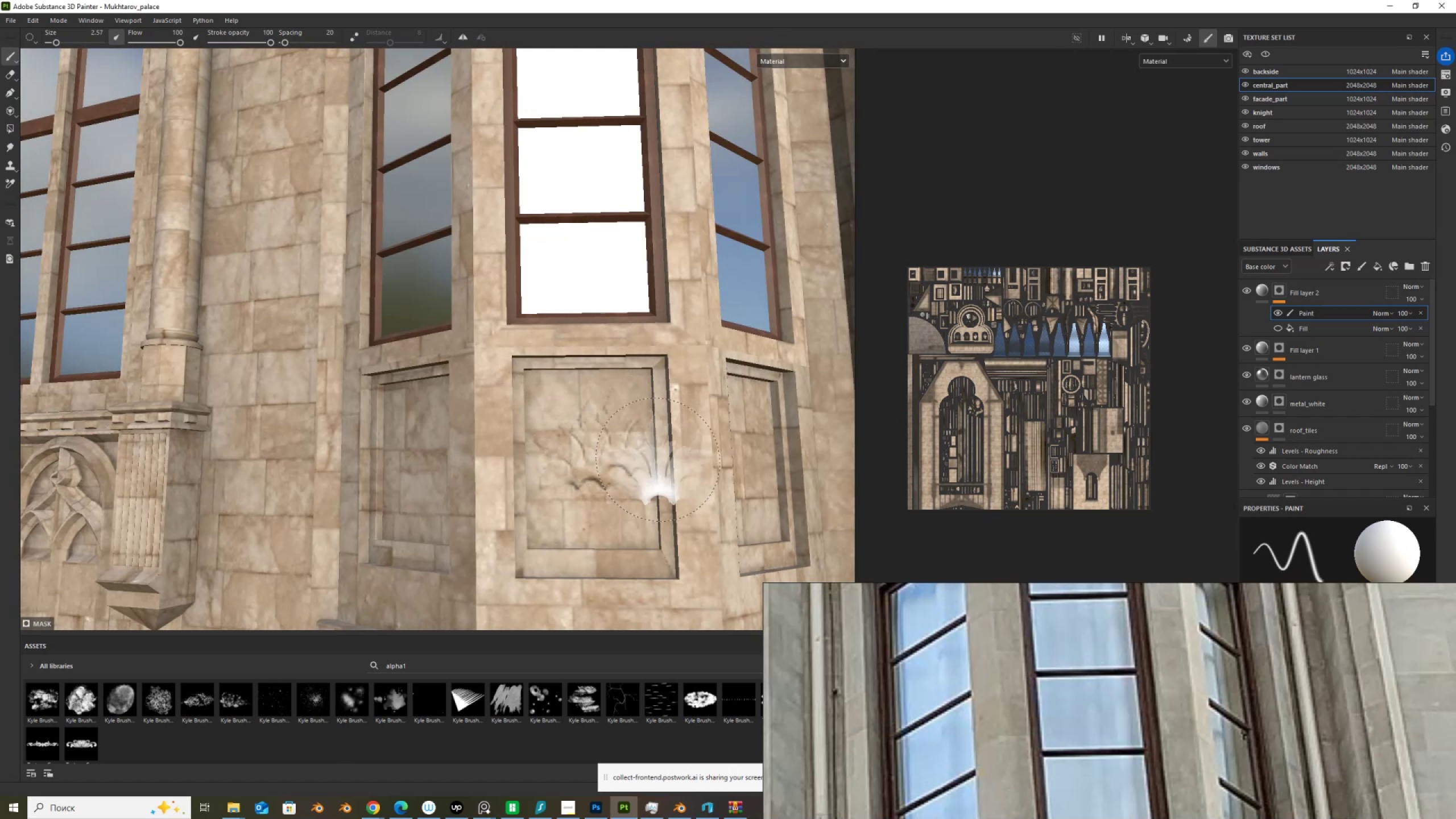 
key(Control+Z)
 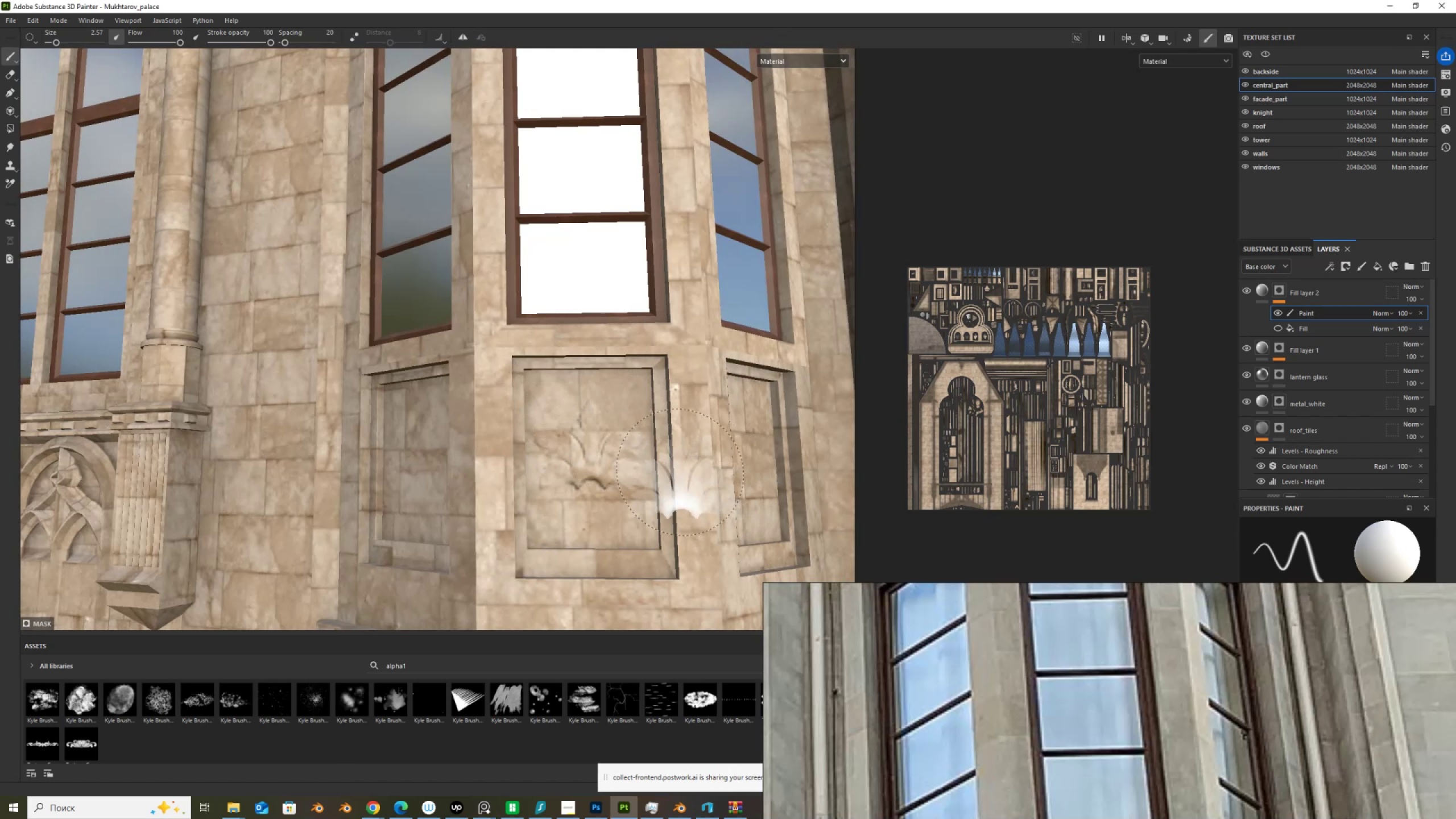 
key(Control+Z)
 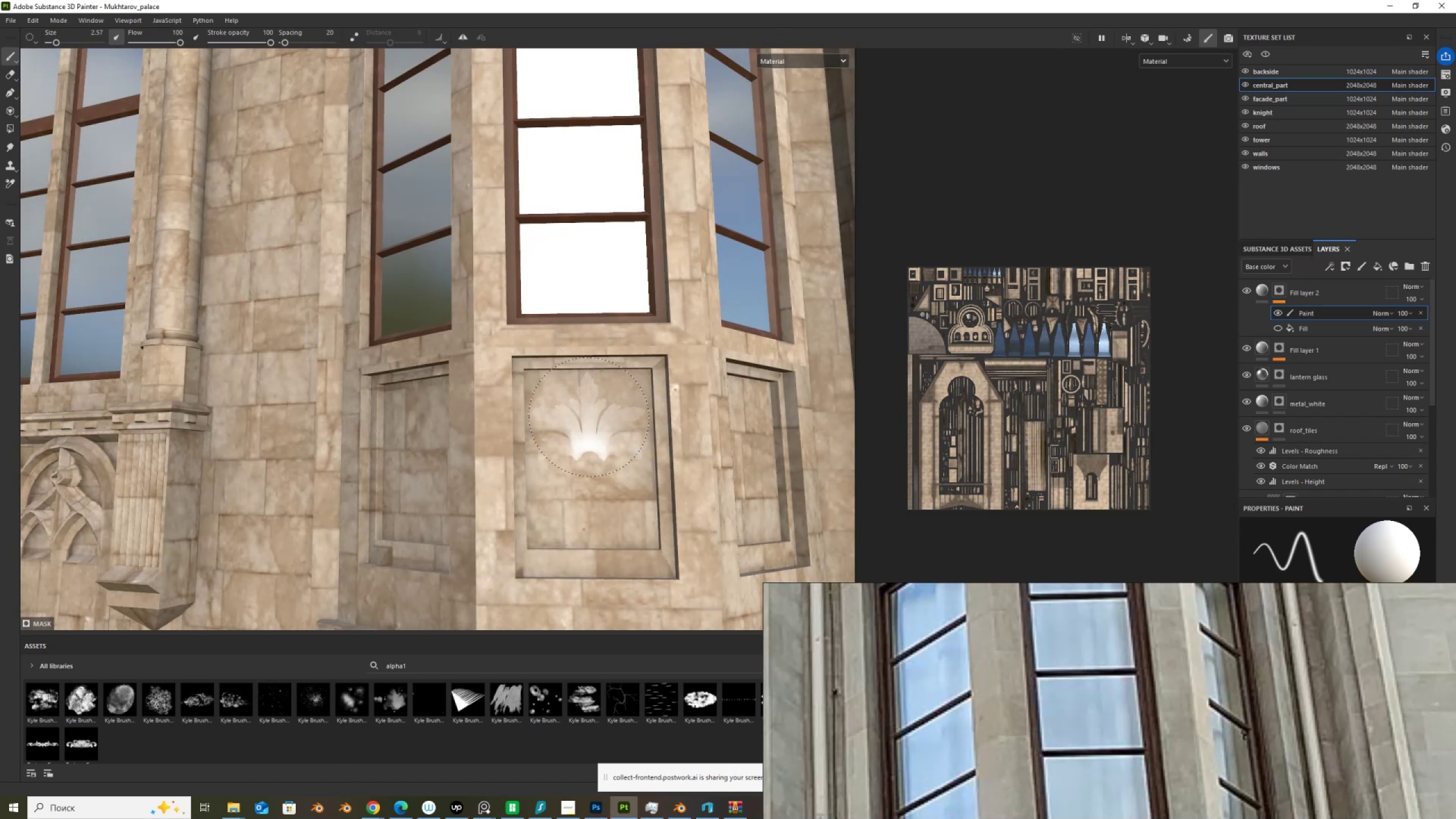 
left_click([589, 416])
 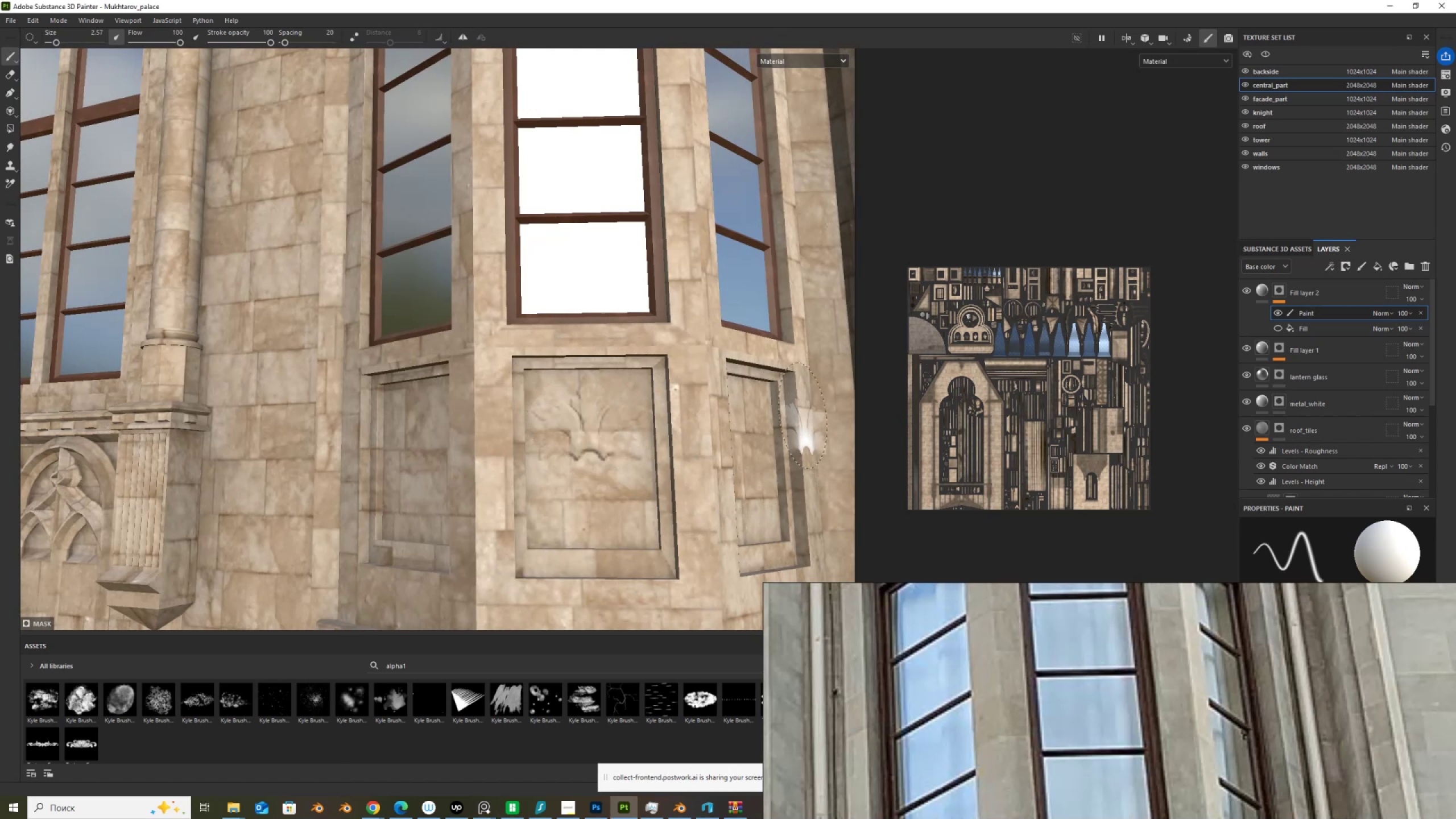 
scroll: coordinate [680, 357], scroll_direction: none, amount: 0.0
 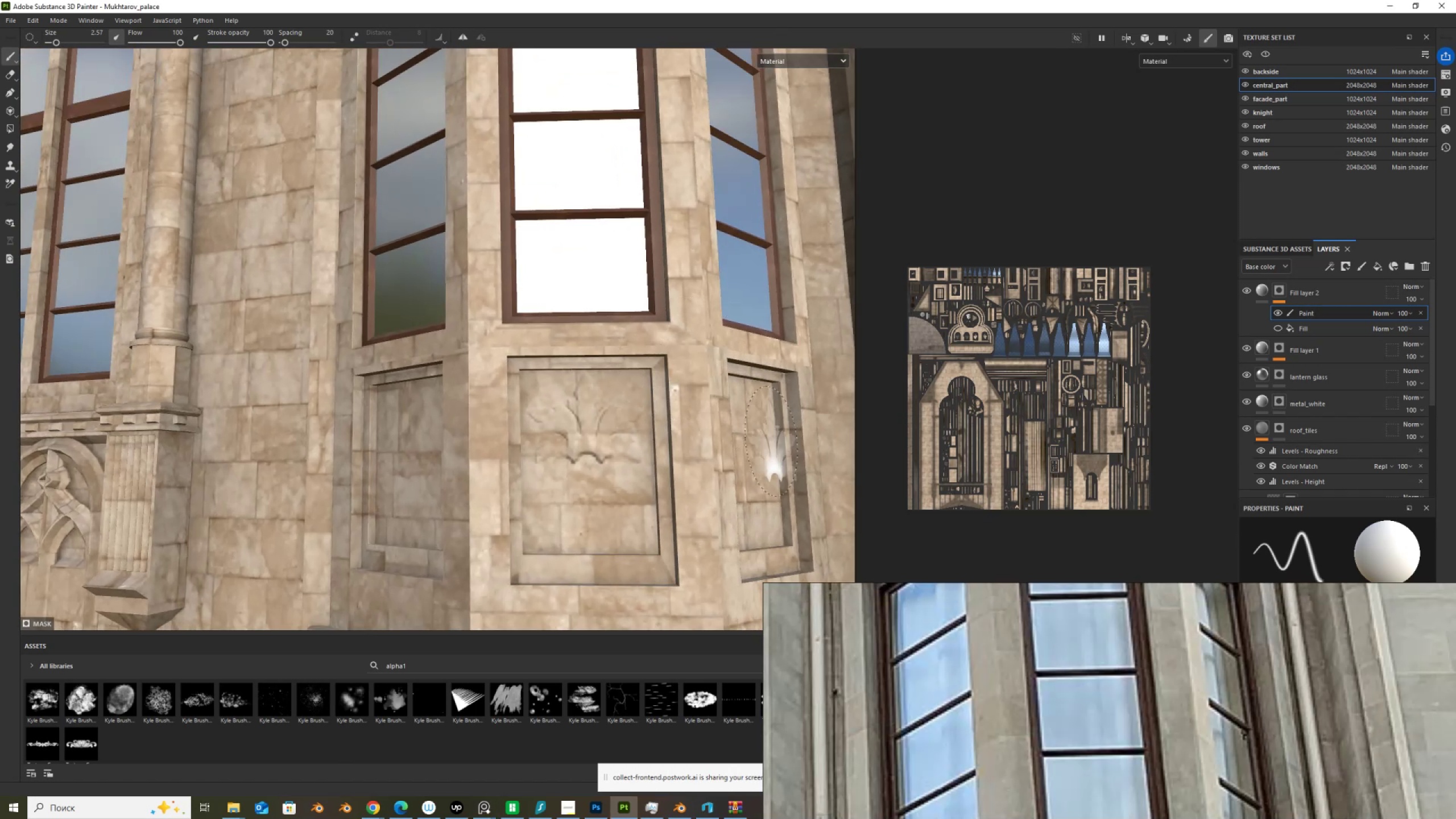 
key(Control+ControlLeft)
 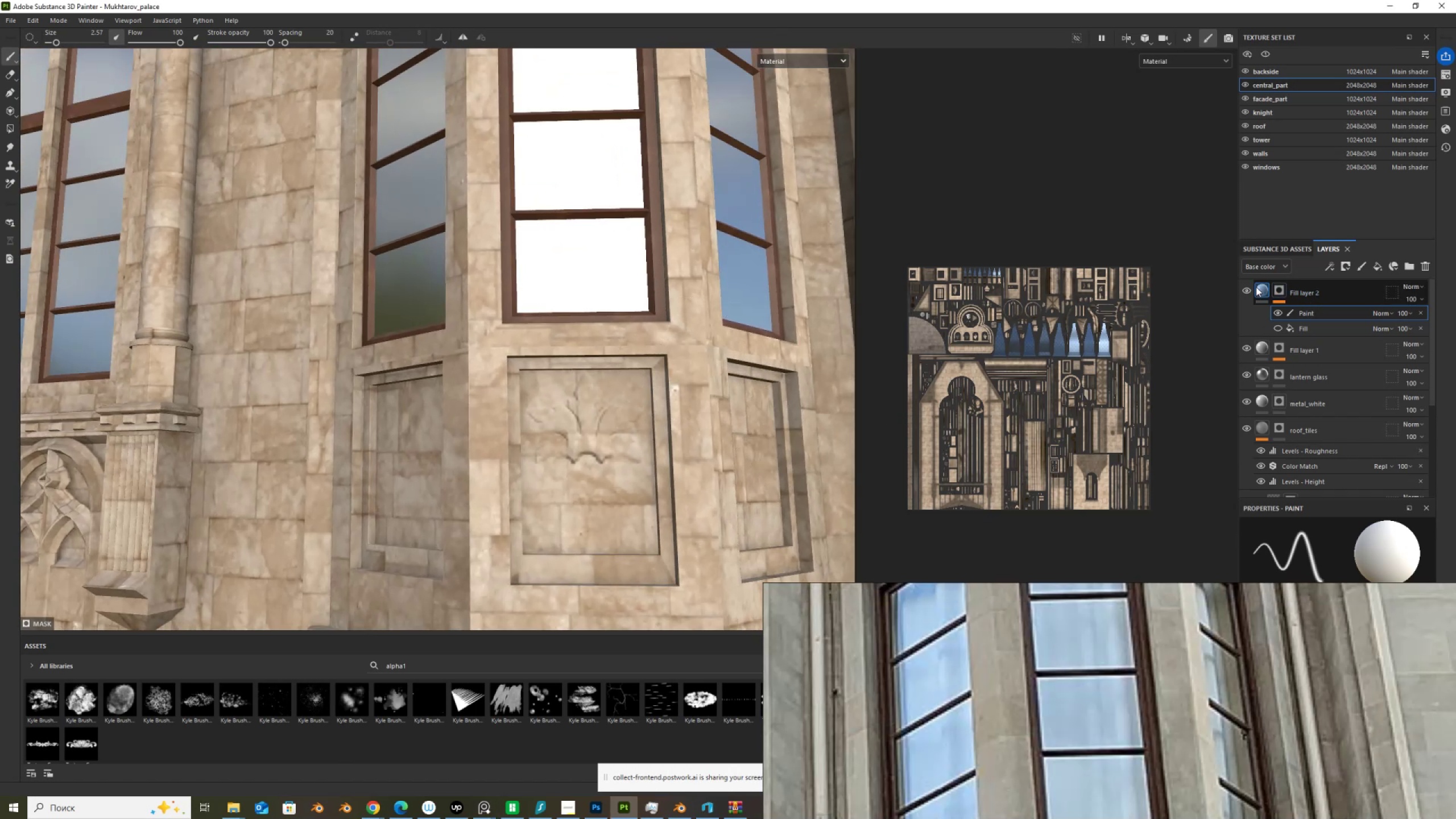 
left_click([1263, 293])
 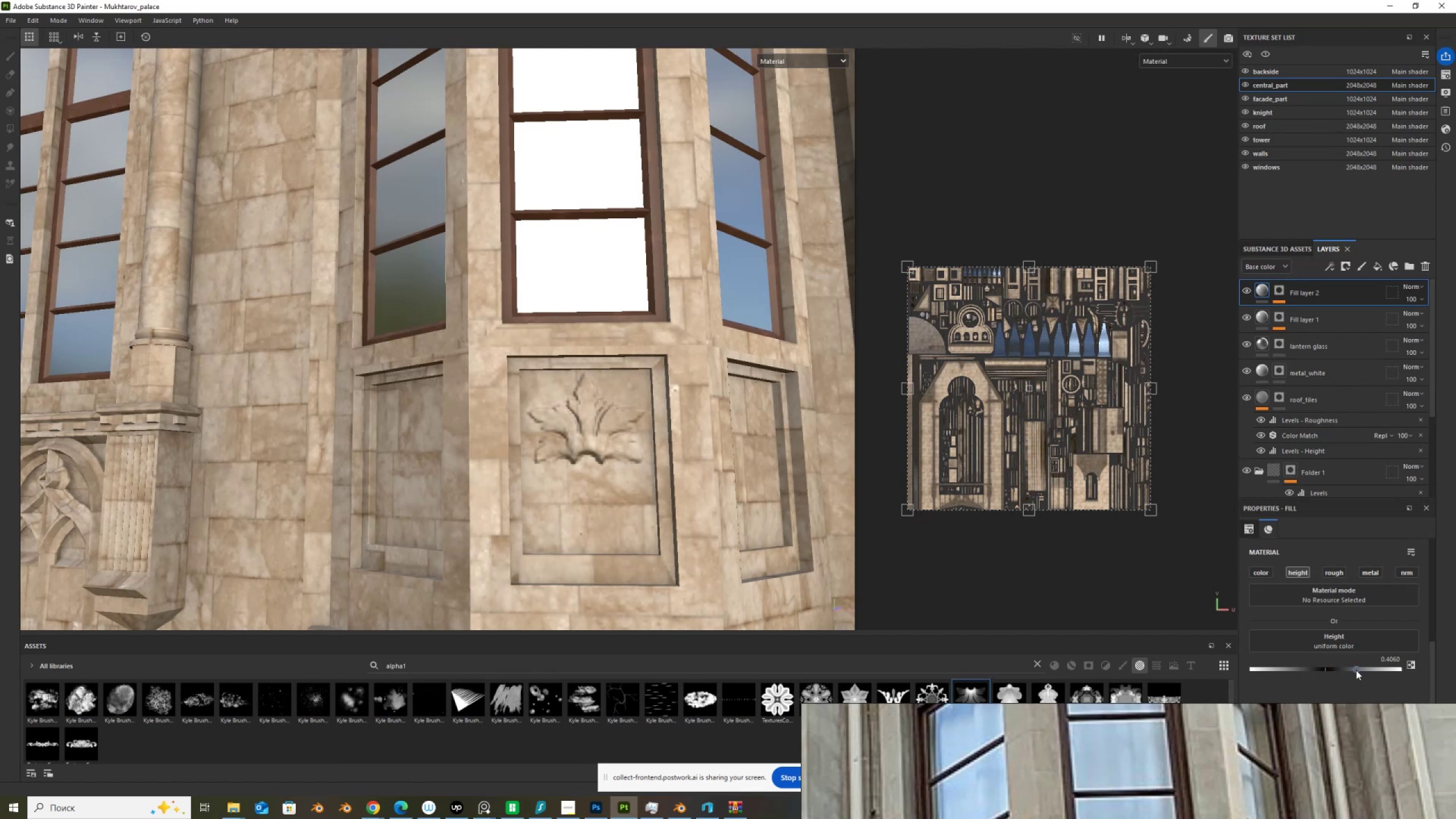 
scroll: coordinate [626, 300], scroll_direction: down, amount: 6.0
 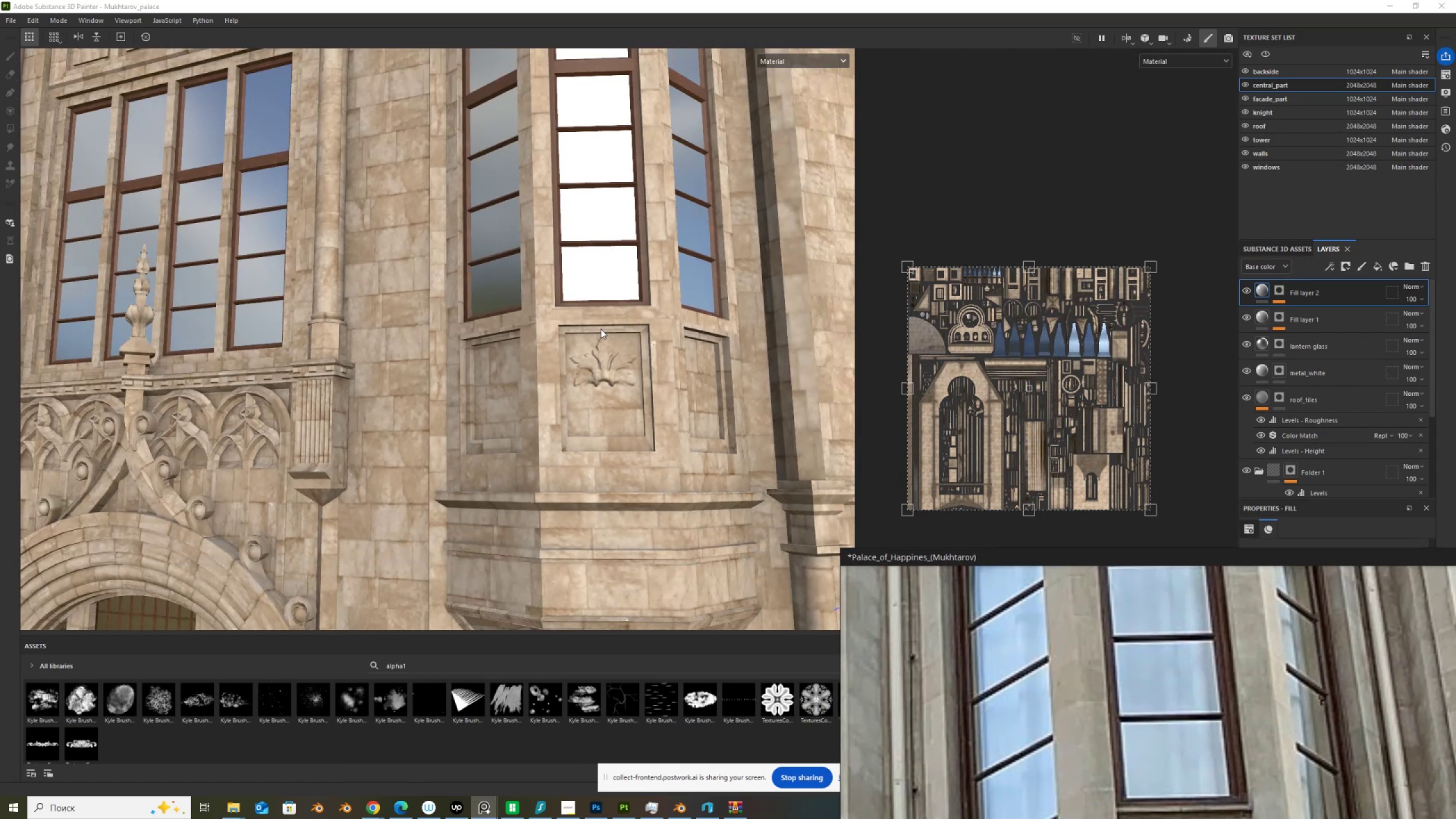 
scroll: coordinate [642, 316], scroll_direction: up, amount: 3.0
 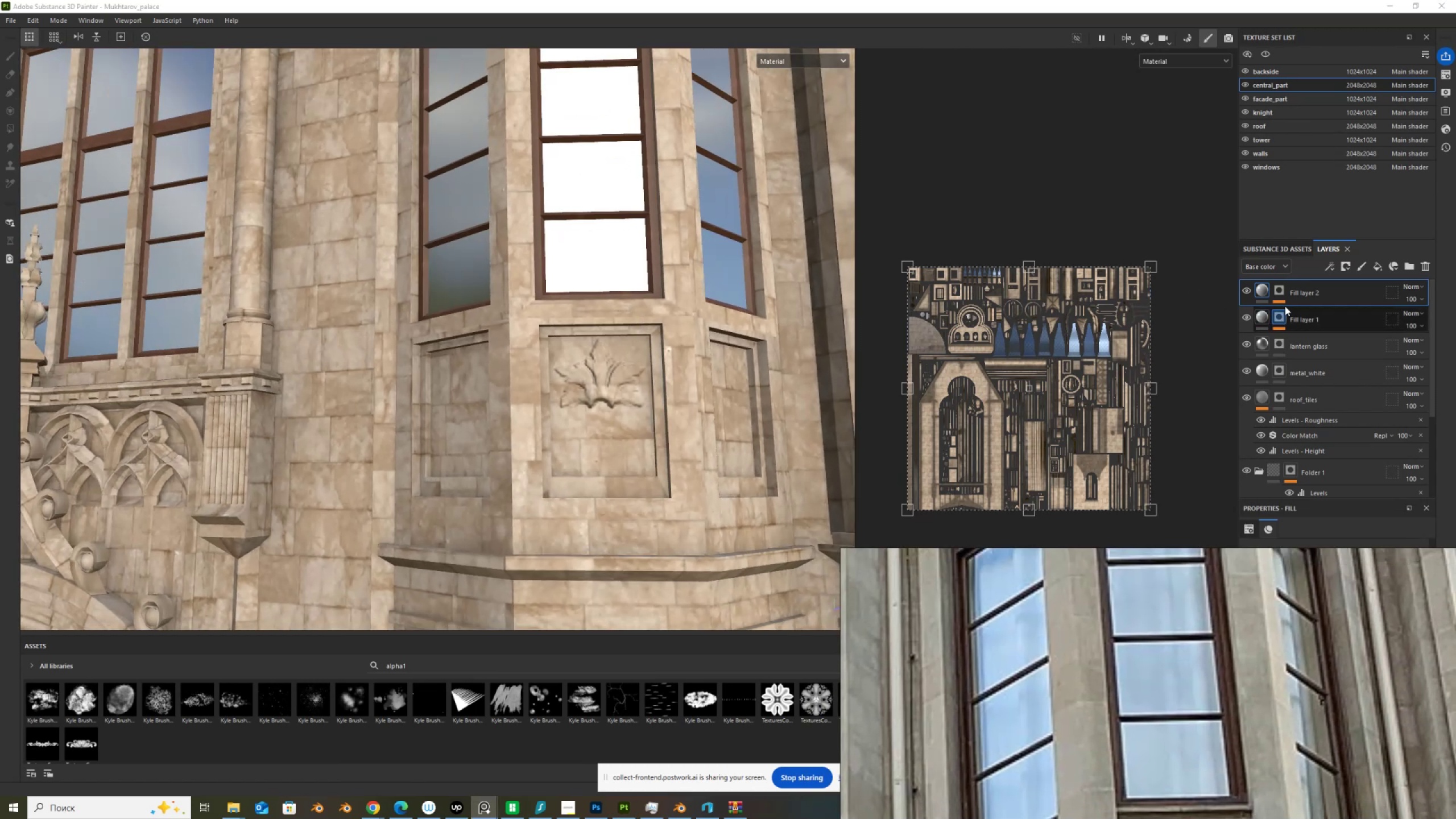 
left_click([1286, 292])
 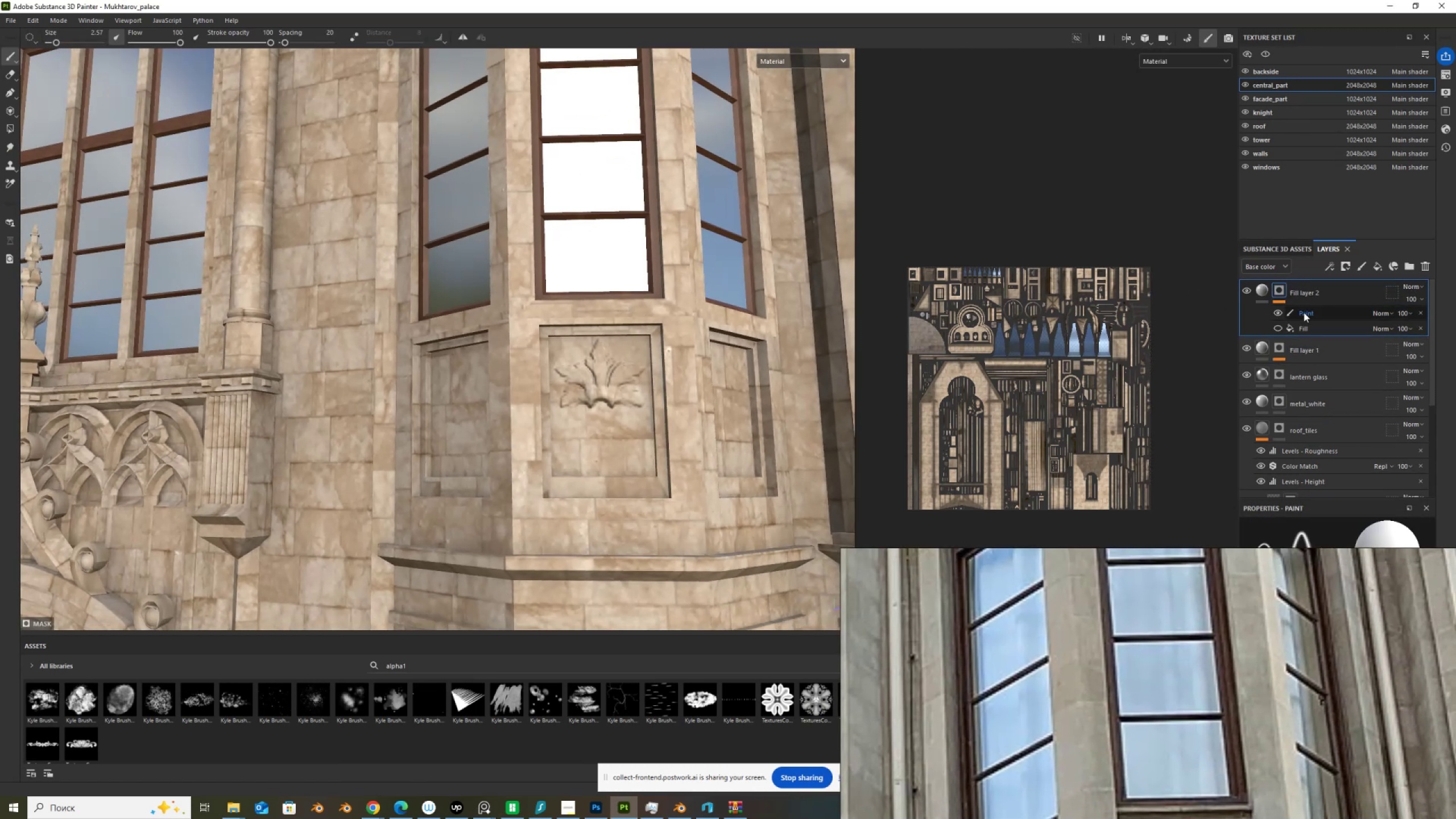 
left_click([1305, 313])
 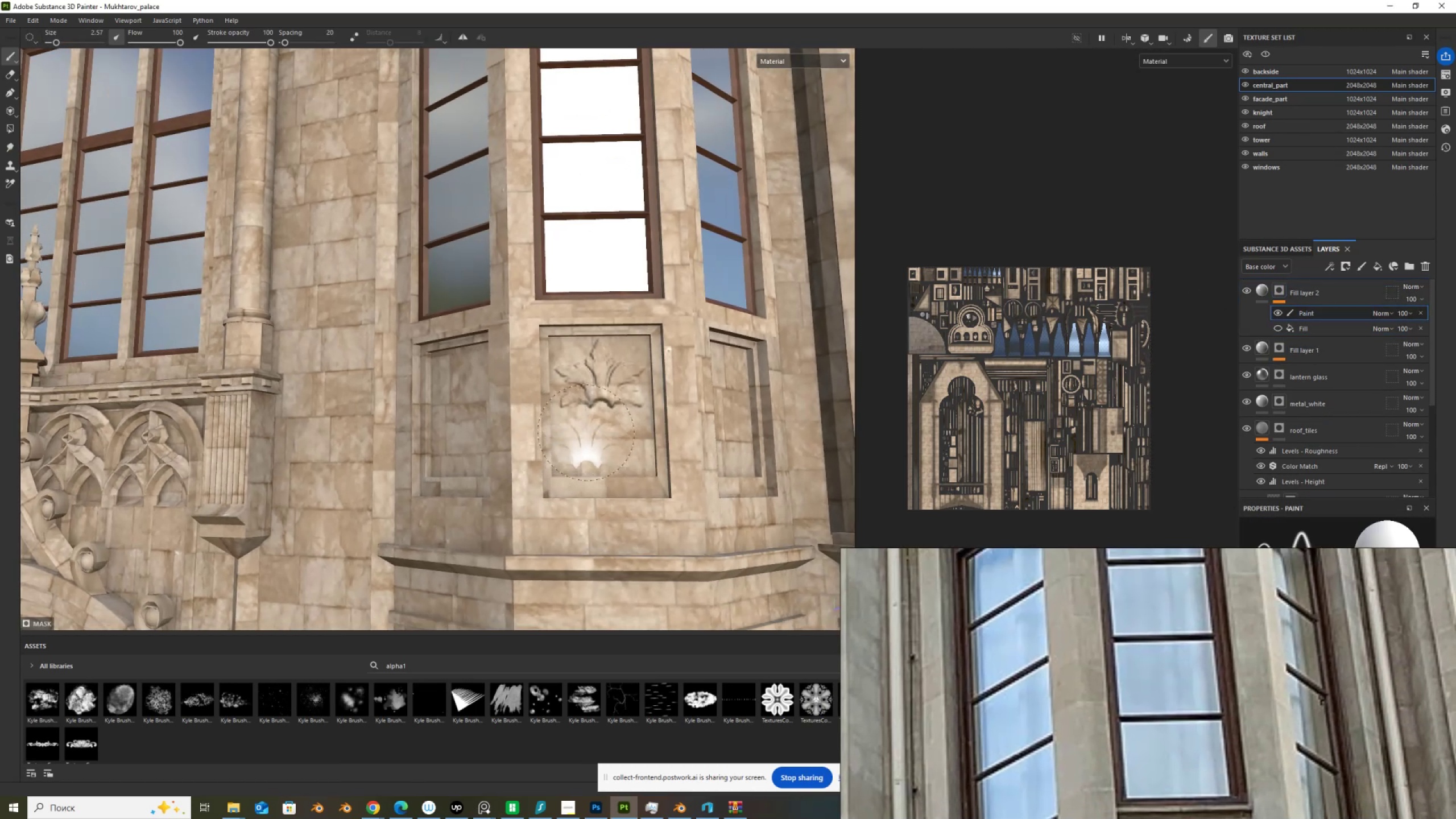 
scroll: coordinate [598, 405], scroll_direction: down, amount: 3.0
 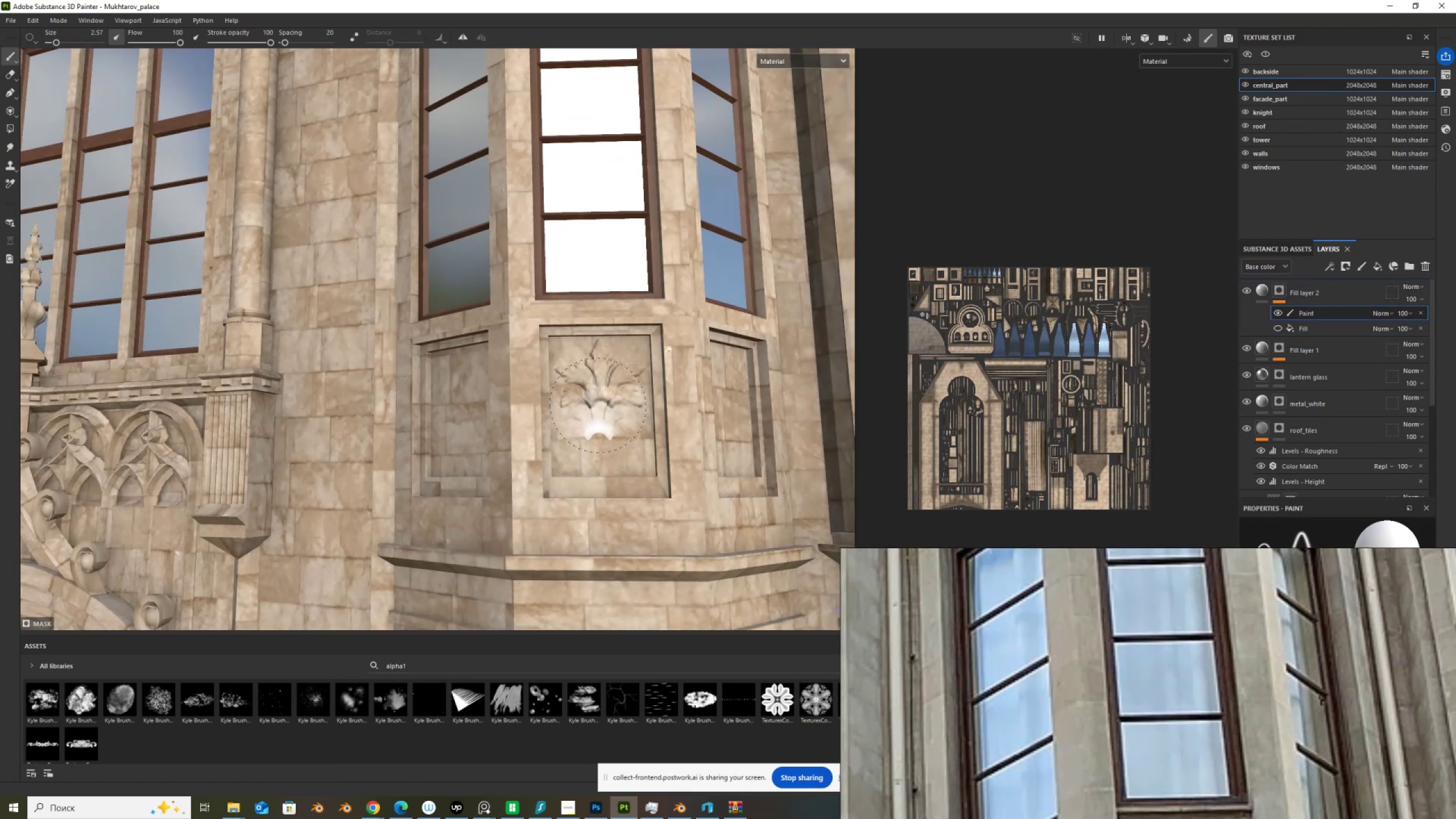 
hold_key(key=AltLeft, duration=1.54)
 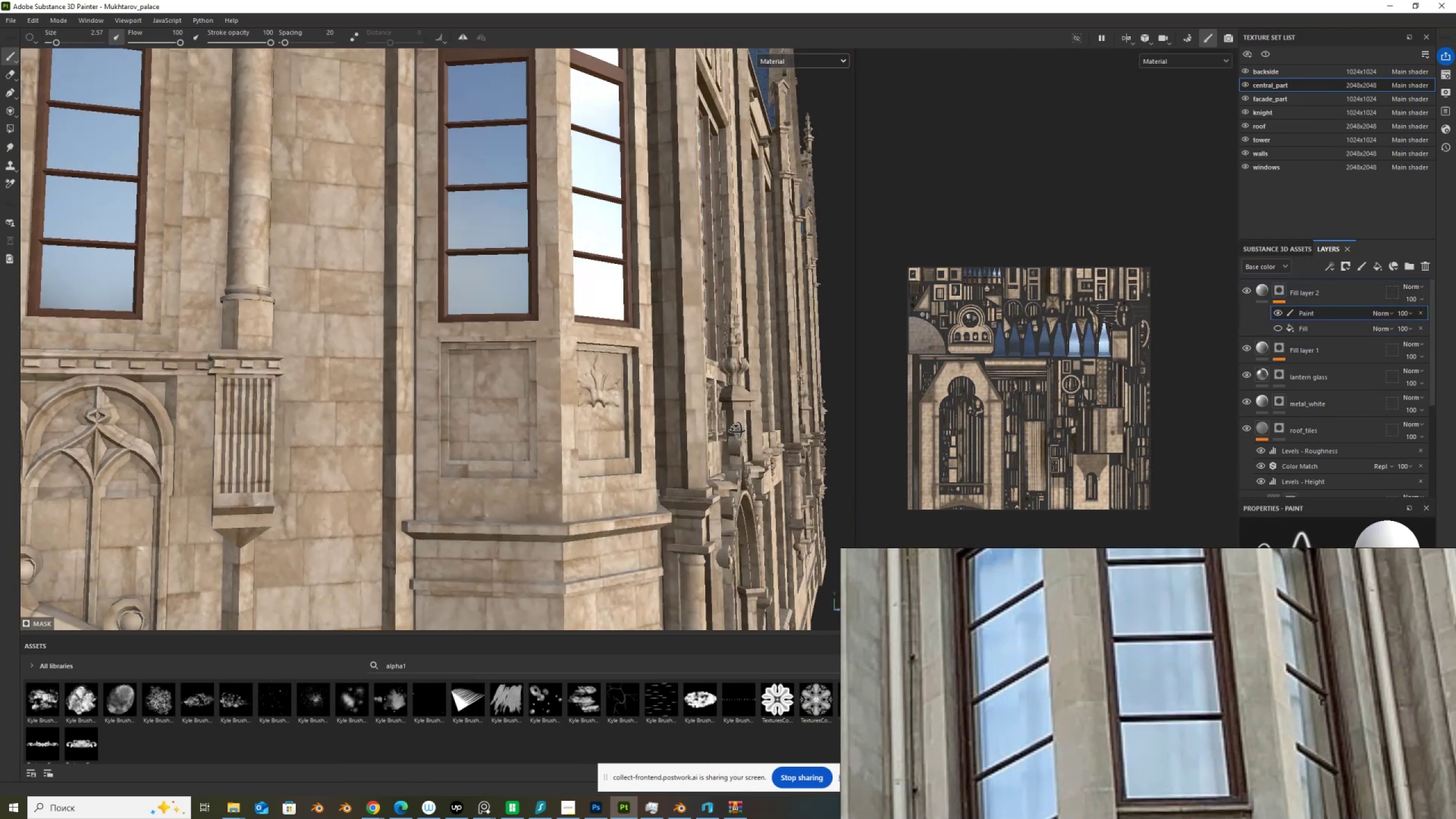 
hold_key(key=AltLeft, duration=0.83)
 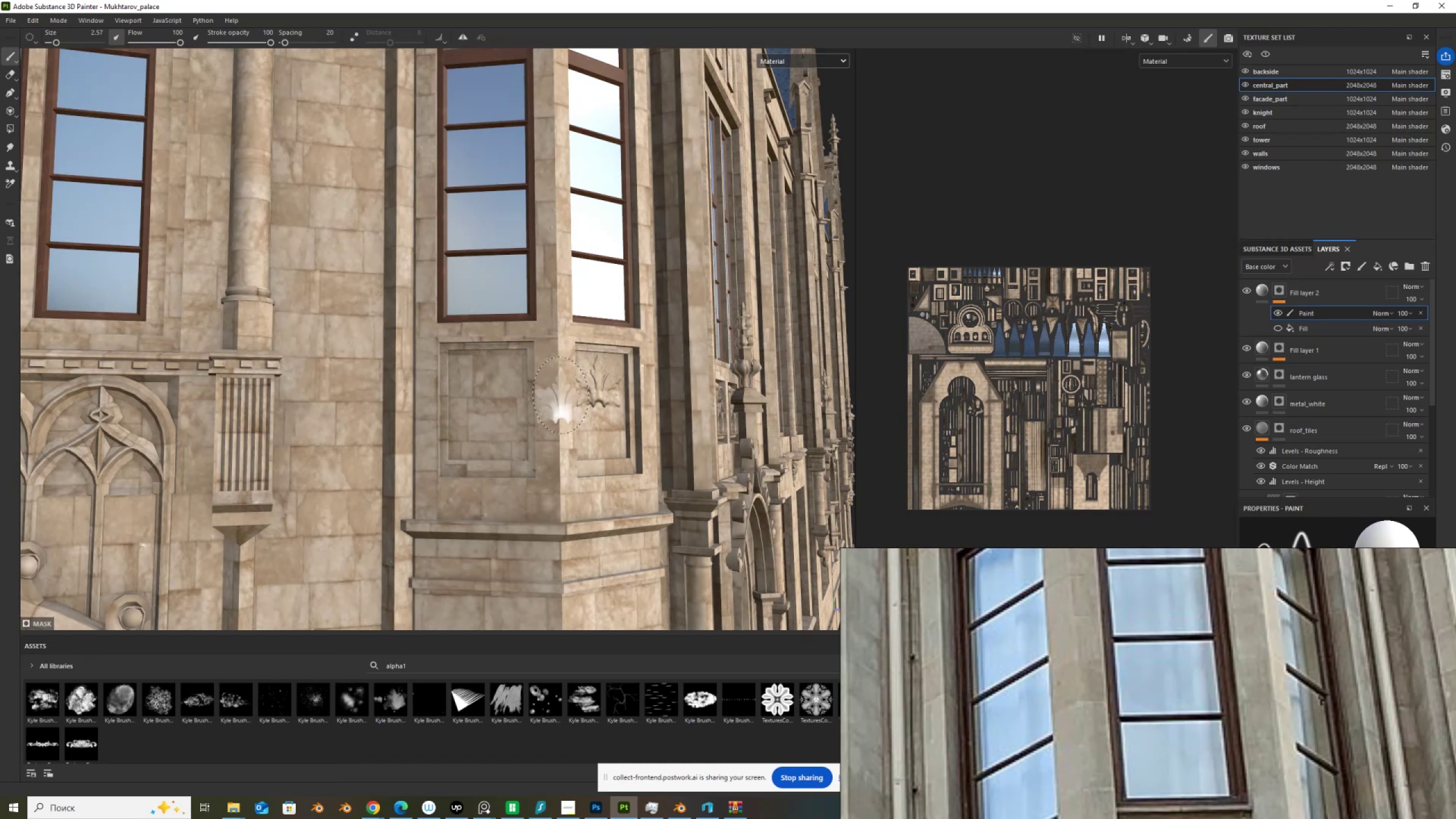 
scroll: coordinate [469, 373], scroll_direction: up, amount: 4.0
 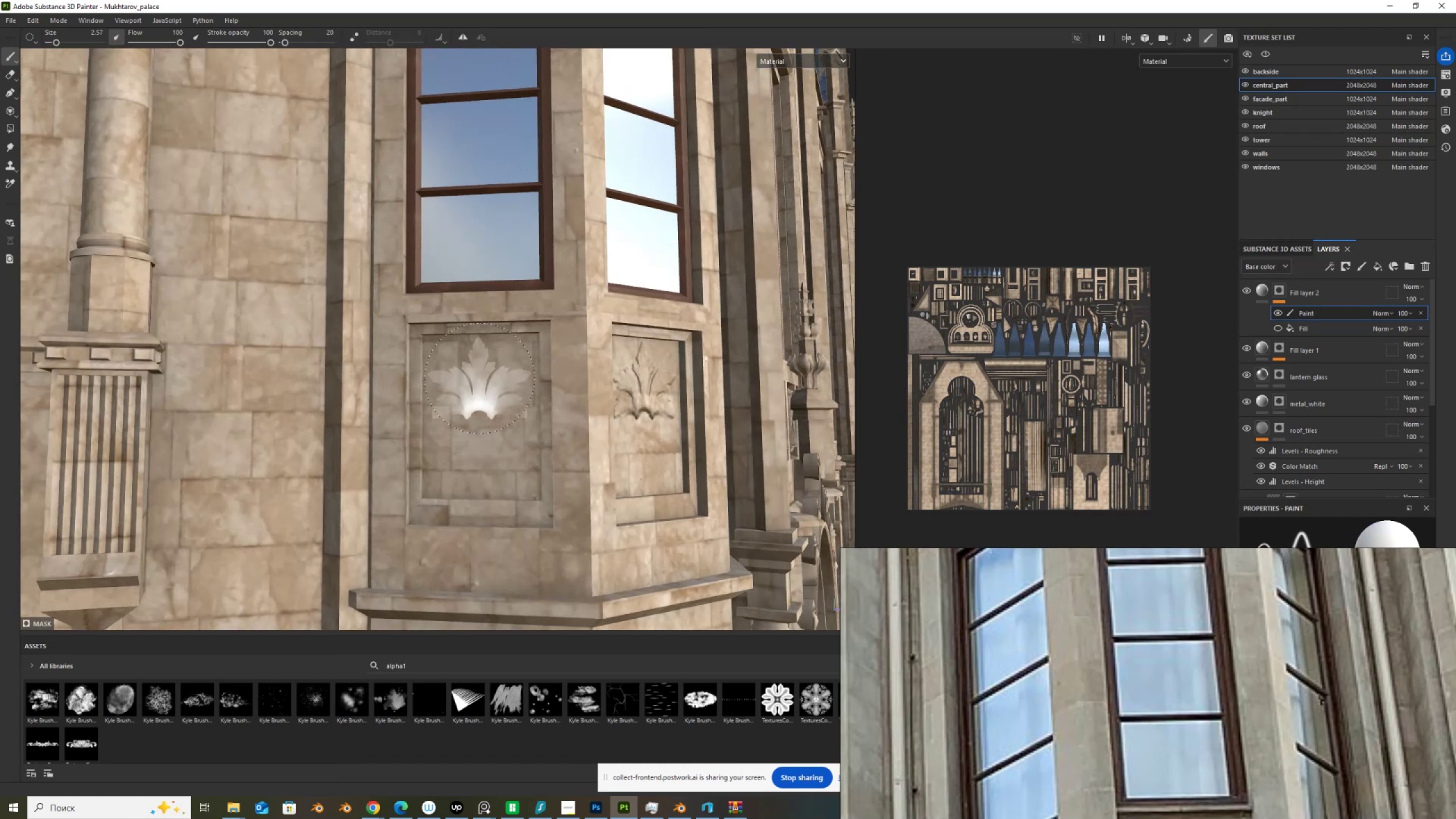 
left_click([479, 378])
 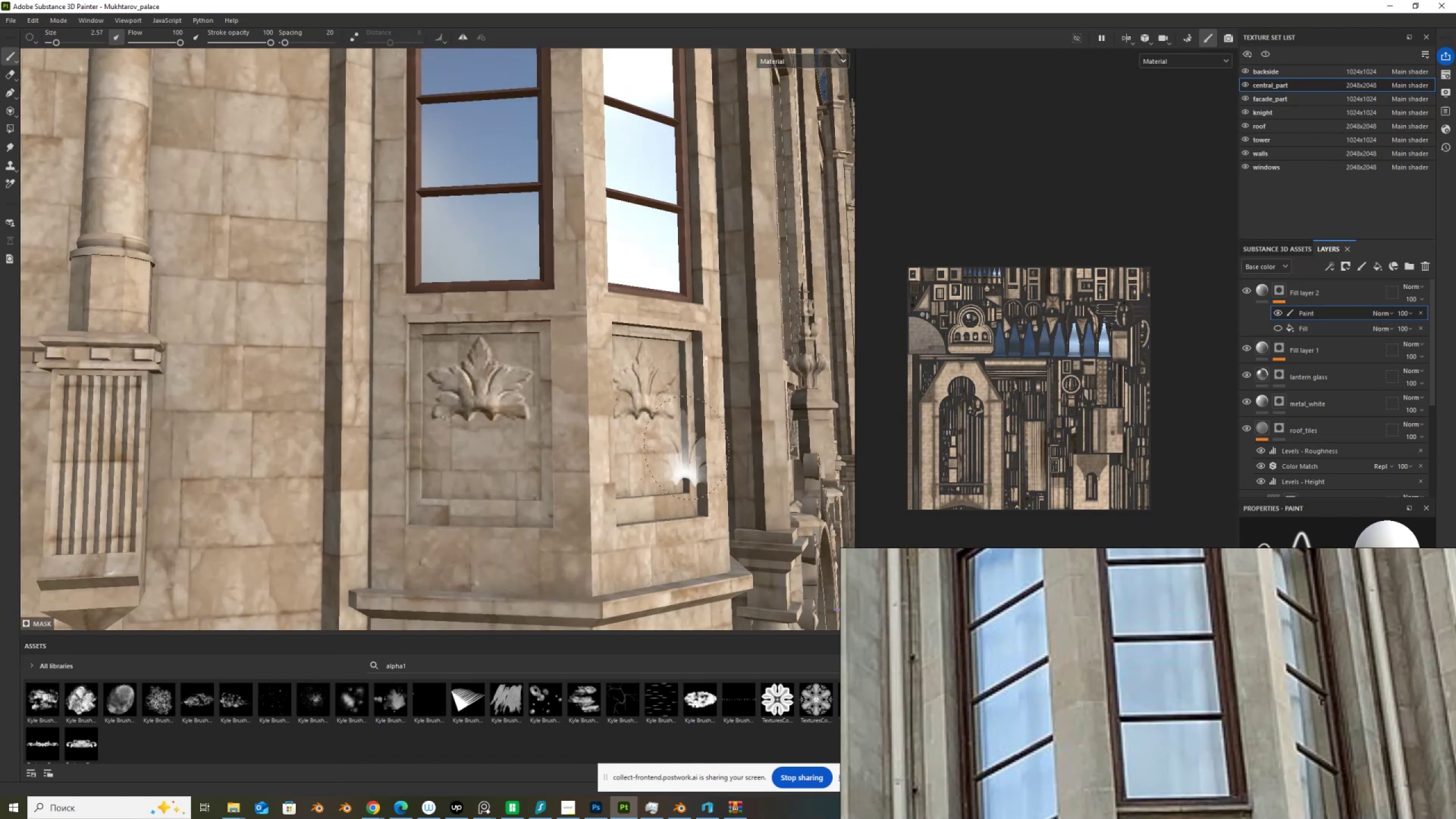 
scroll: coordinate [732, 453], scroll_direction: down, amount: 3.0
 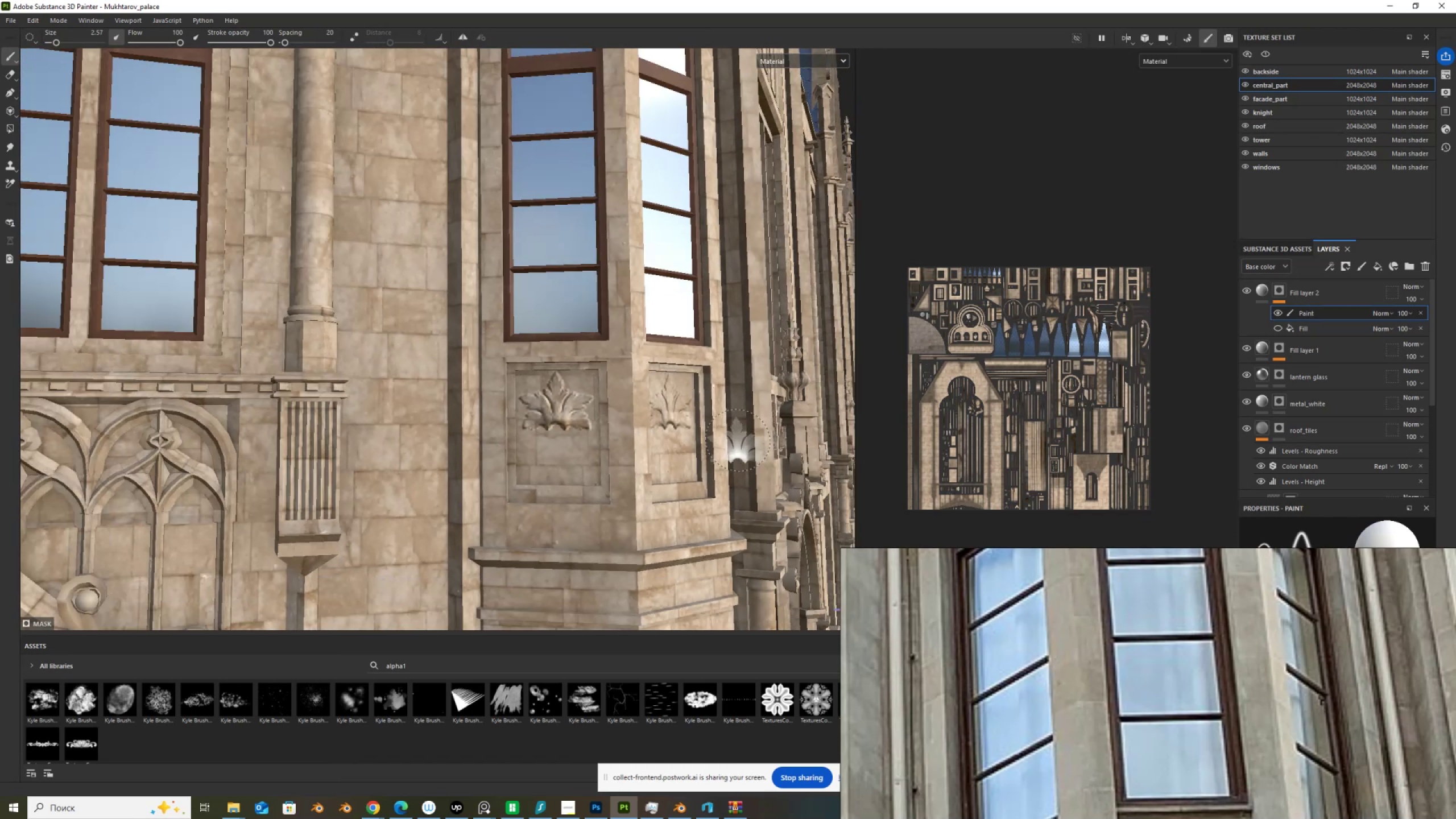 
hold_key(key=AltLeft, duration=1.53)
 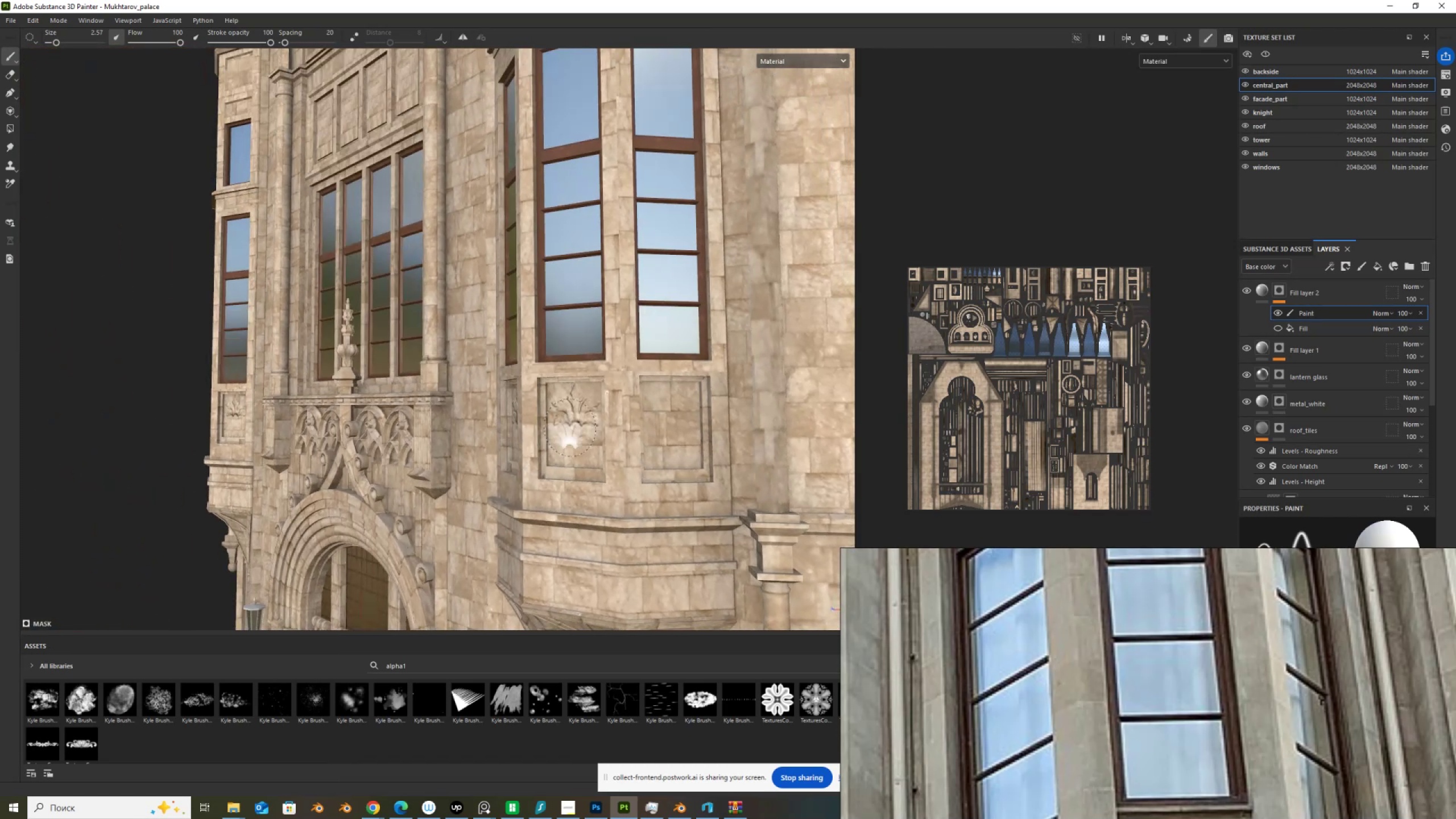 
hold_key(key=AltLeft, duration=0.34)
 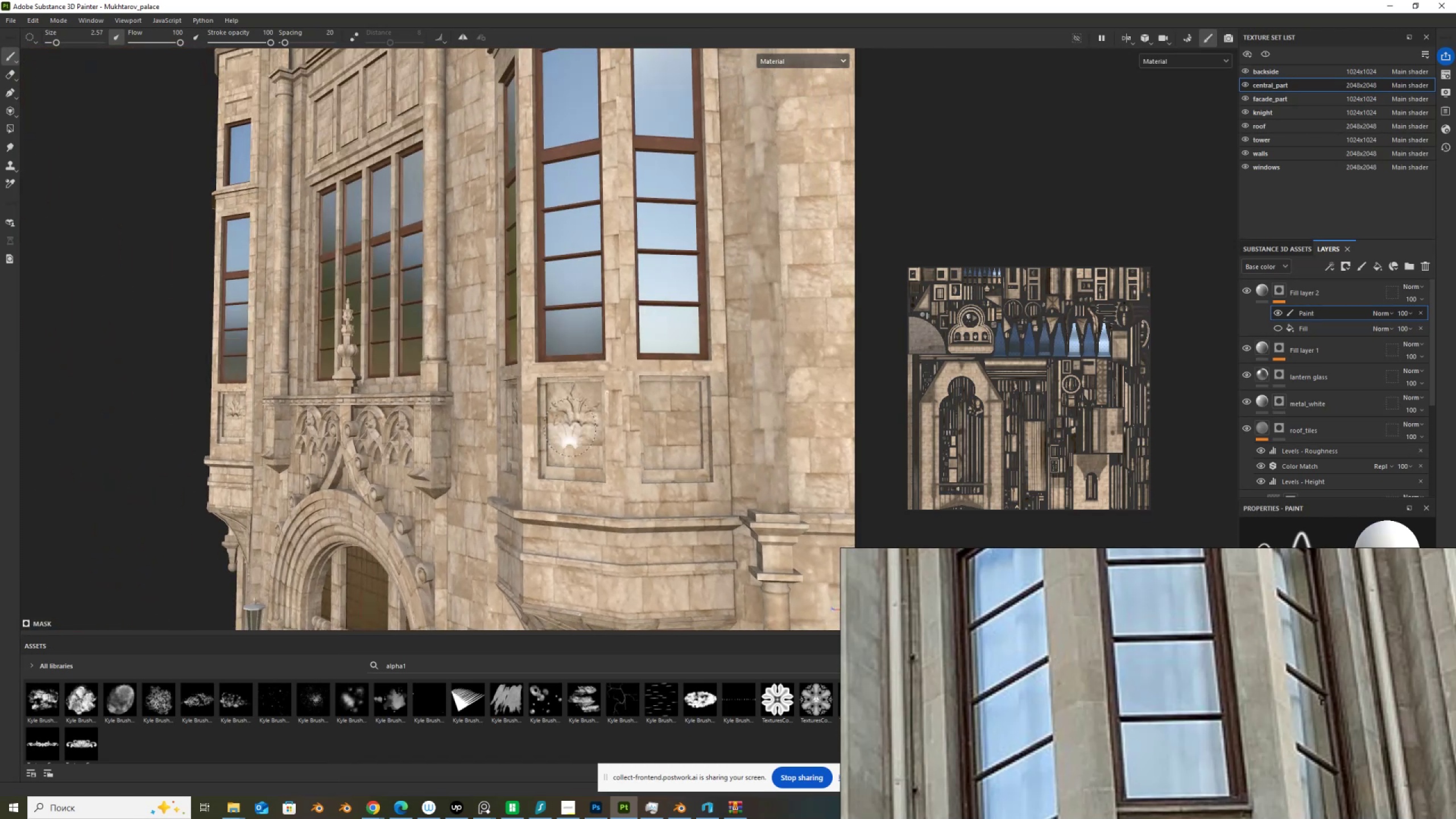 
scroll: coordinate [750, 395], scroll_direction: up, amount: 6.0
 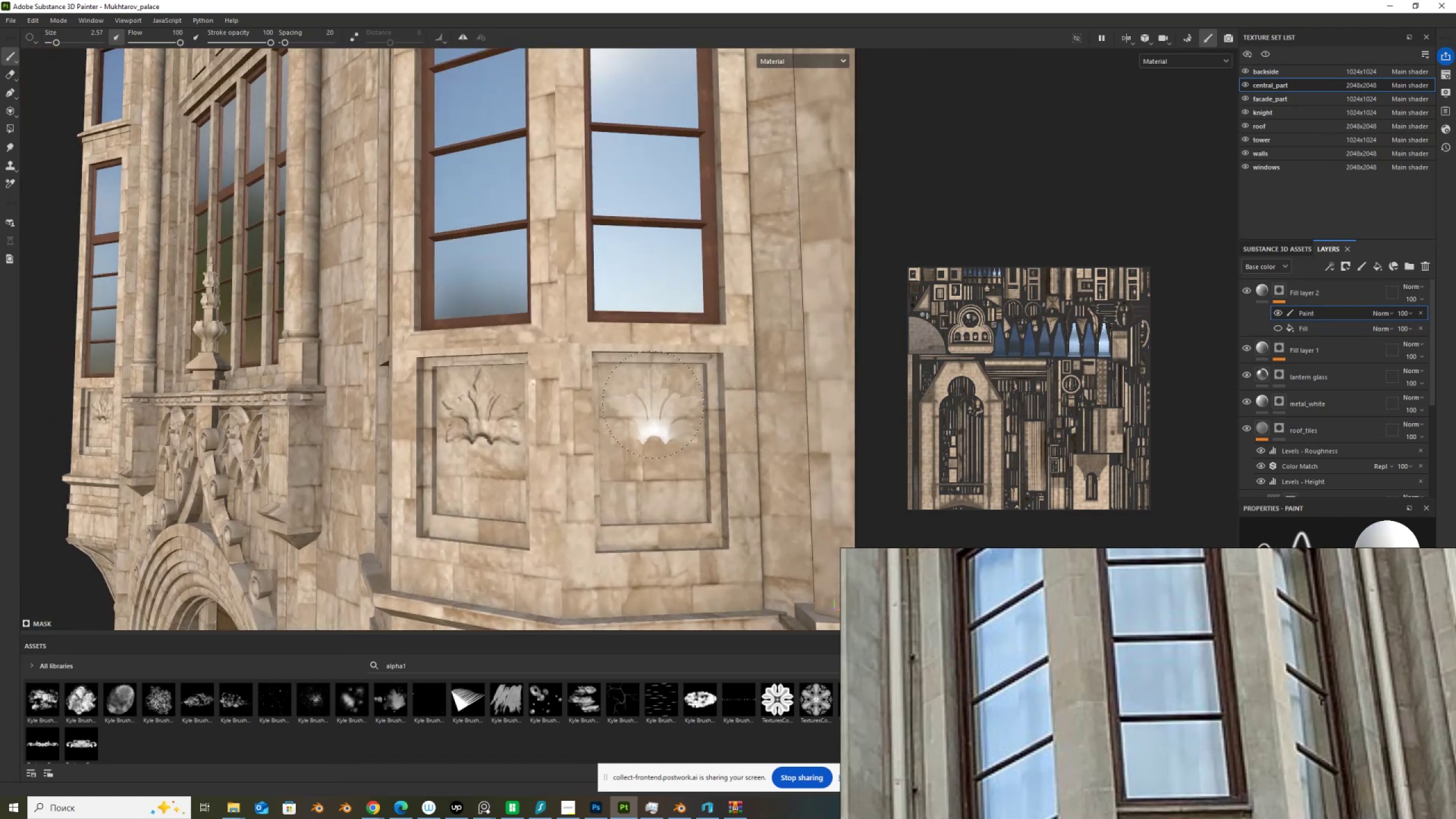 
left_click([652, 405])
 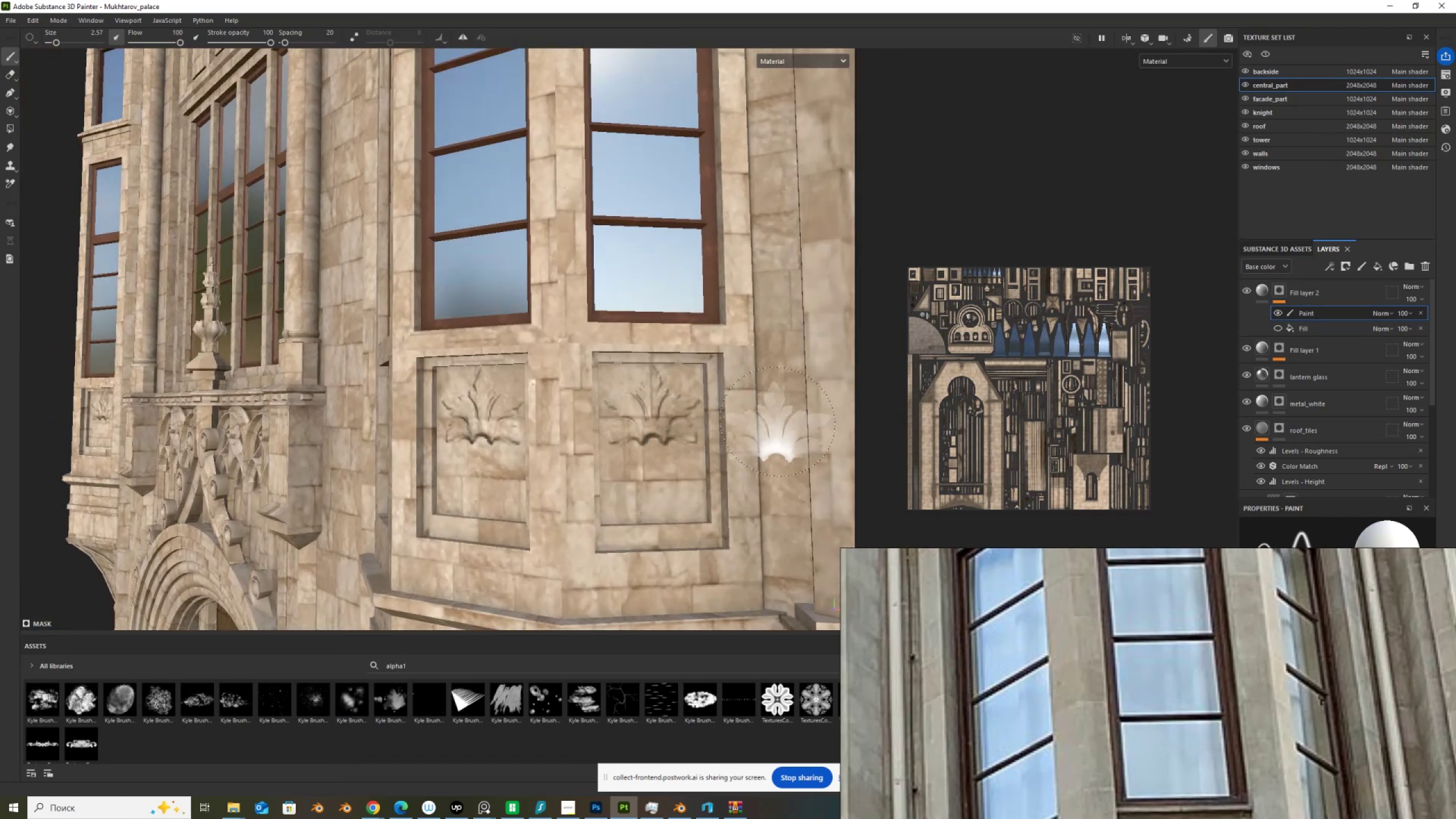 
scroll: coordinate [726, 321], scroll_direction: down, amount: 11.0
 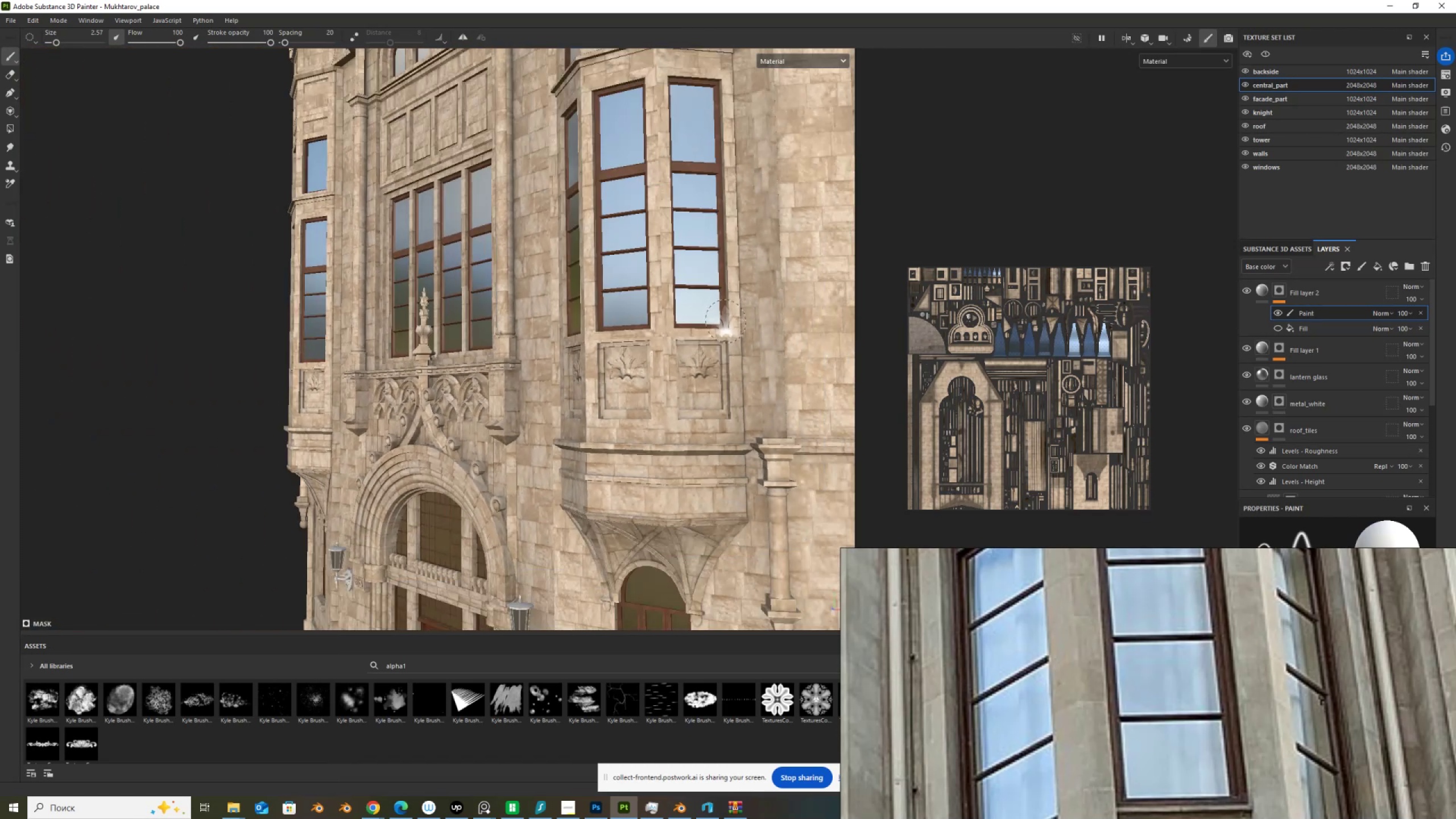 
hold_key(key=AltLeft, duration=1.5)
 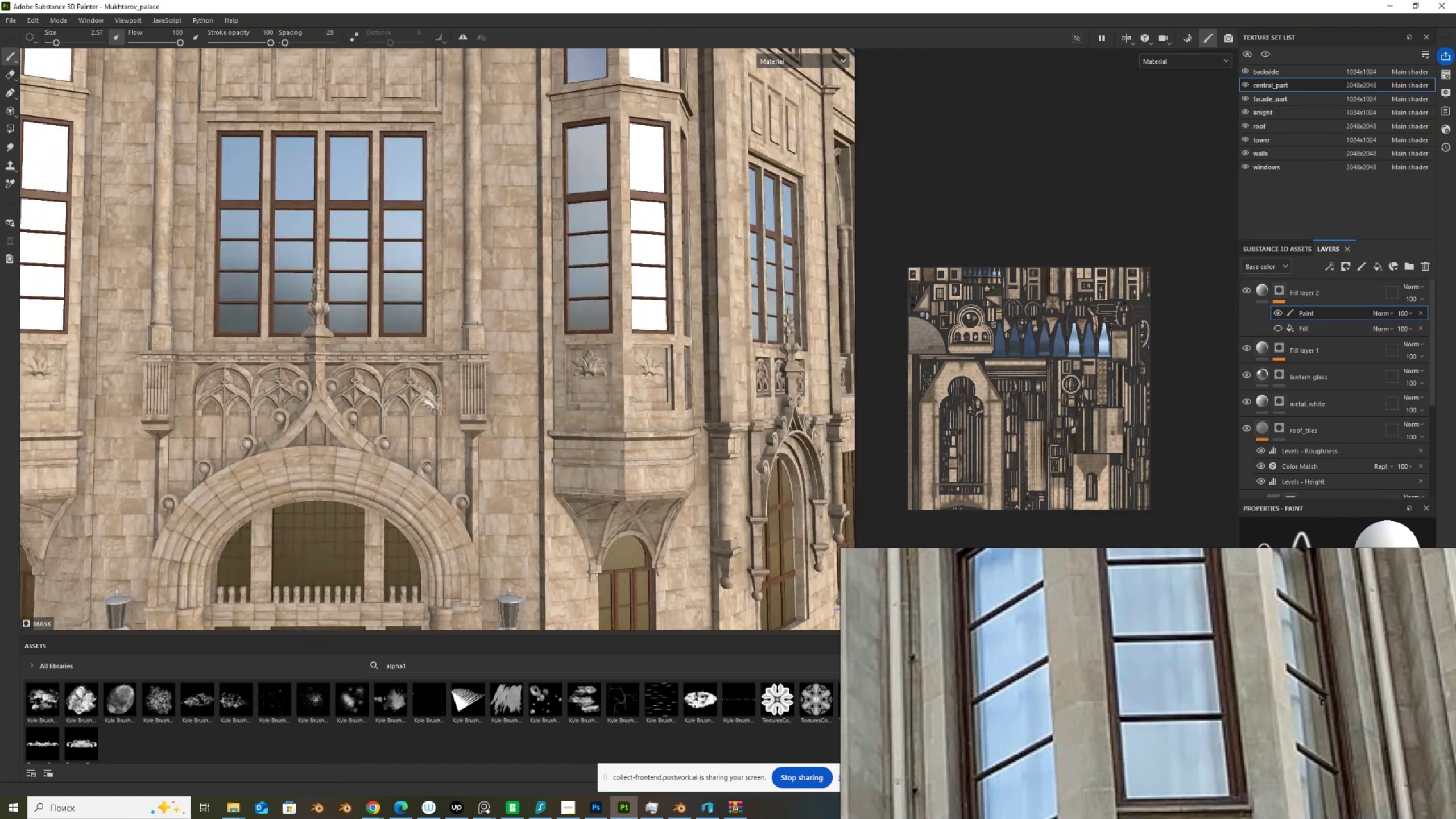 
hold_key(key=AltLeft, duration=1.51)
 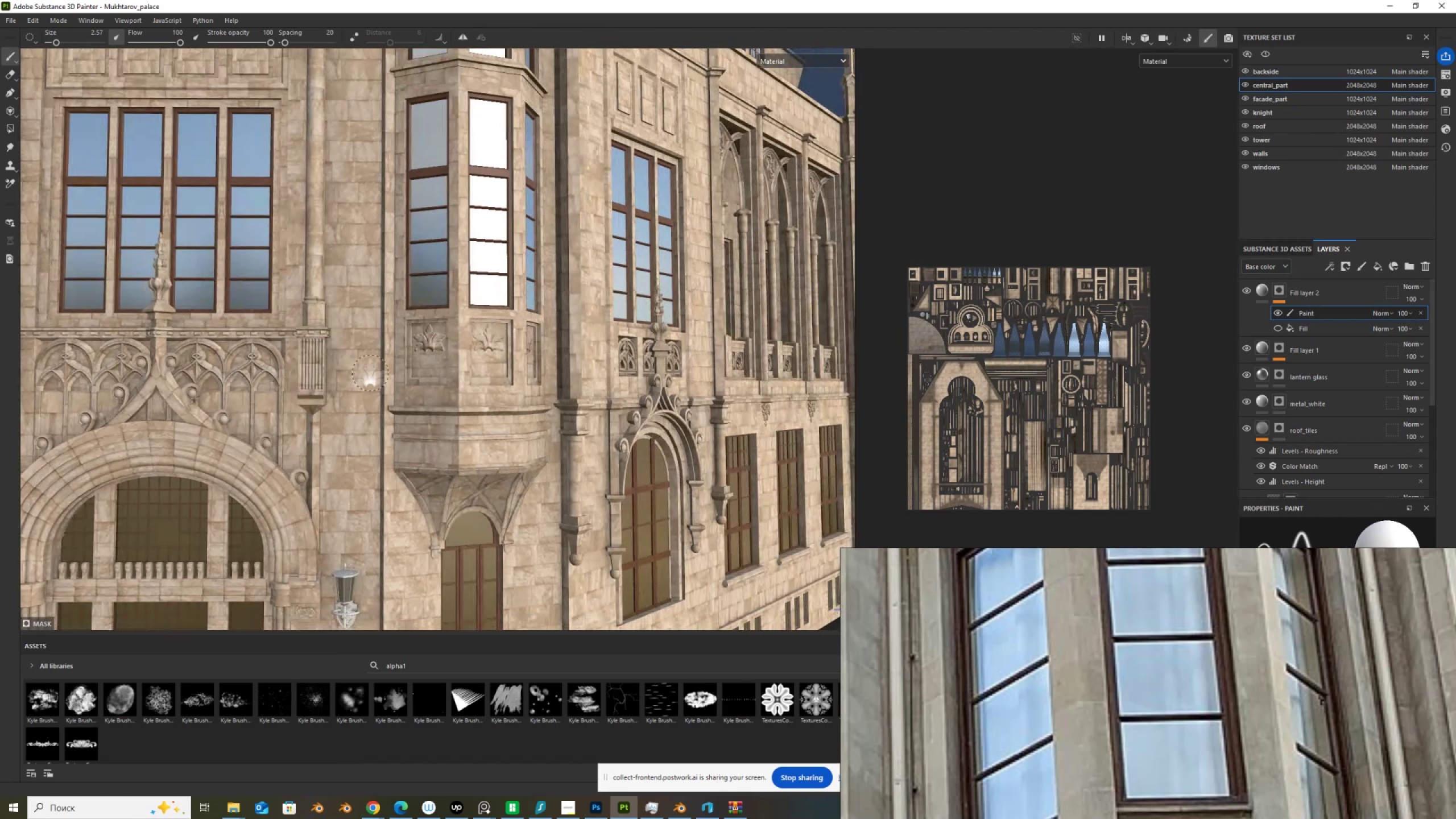 
hold_key(key=AltLeft, duration=0.31)
 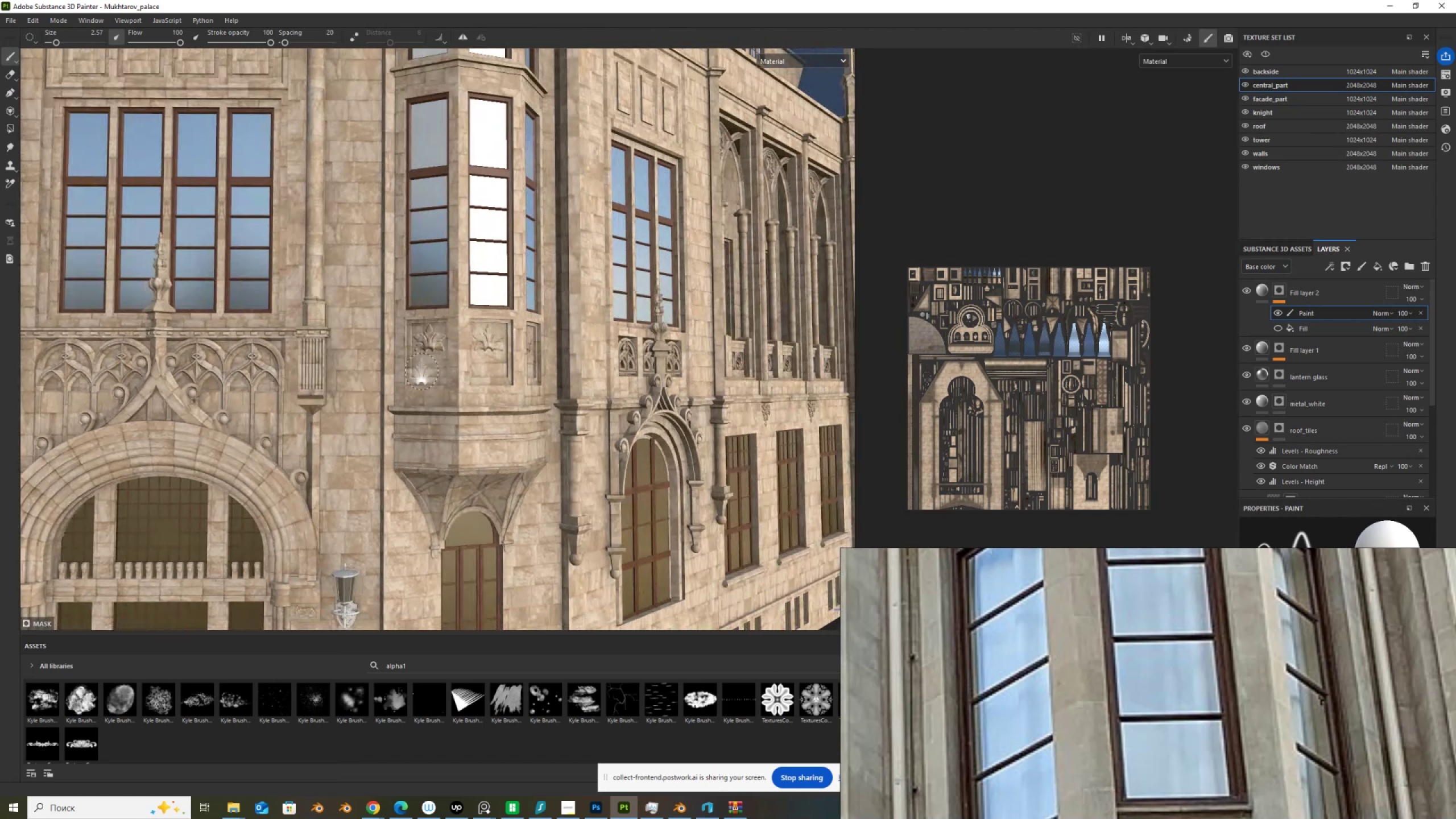 
scroll: coordinate [444, 339], scroll_direction: up, amount: 10.0
 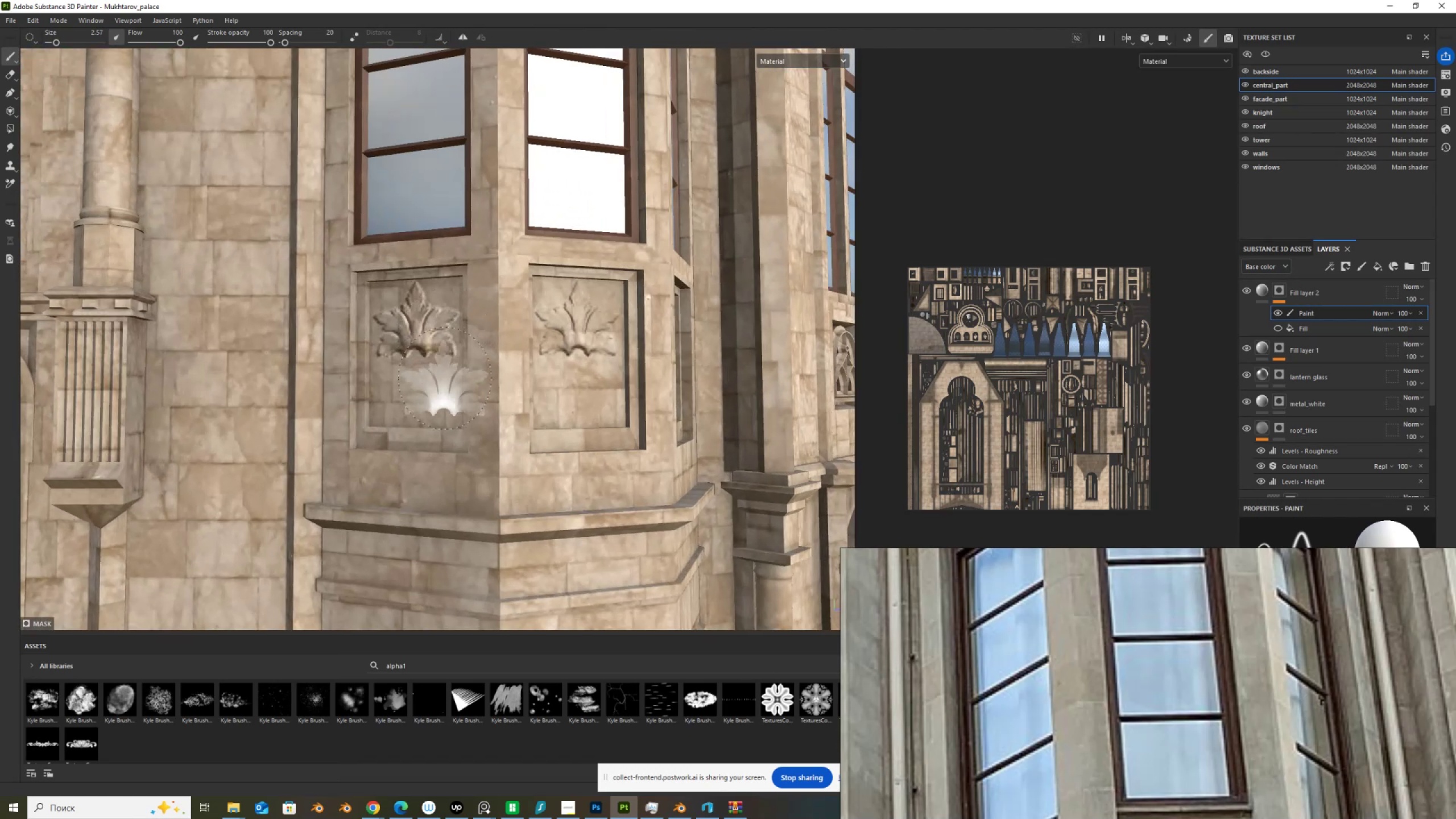 
hold_key(key=ControlLeft, duration=0.73)
 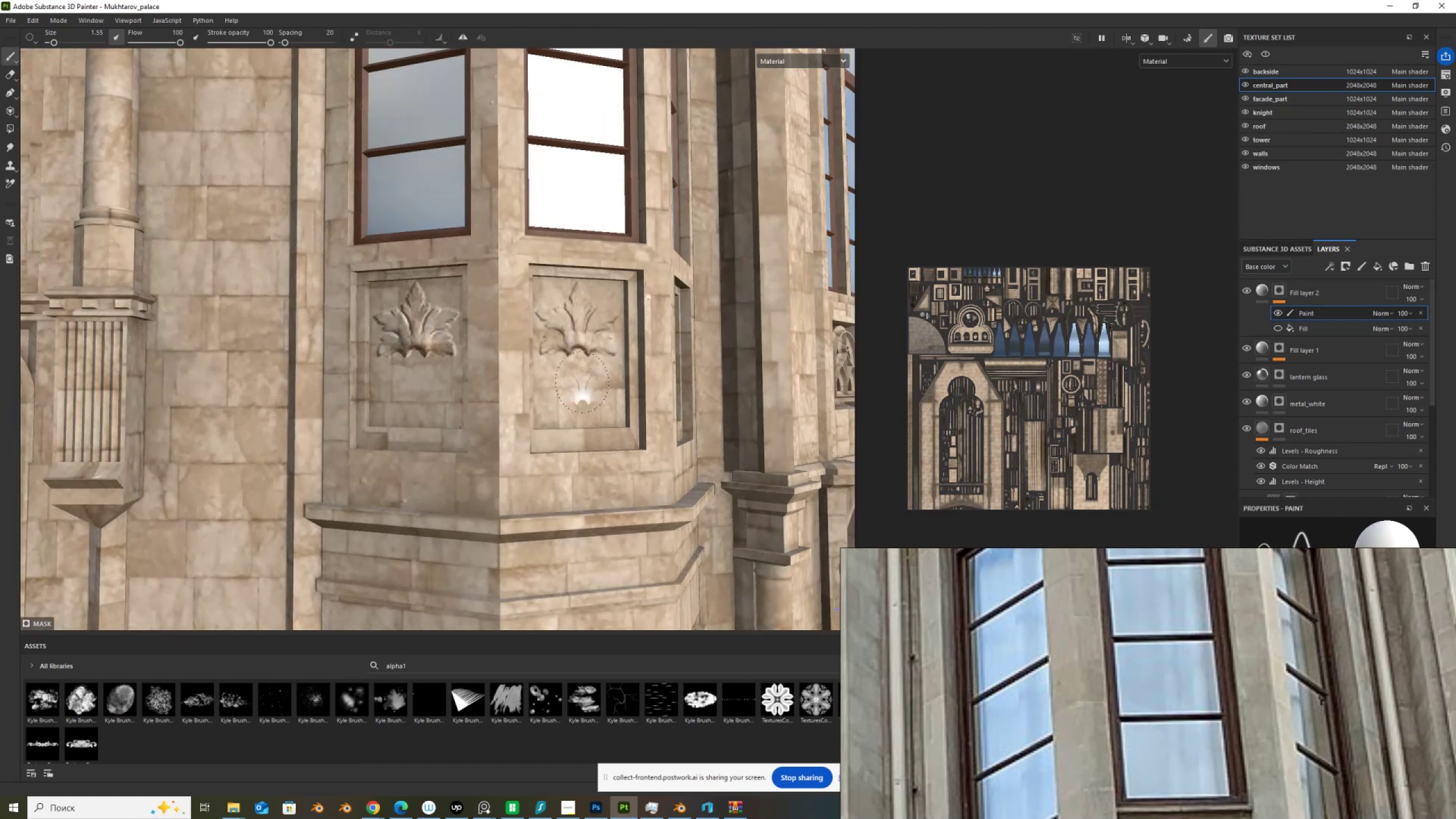 
hold_key(key=ControlLeft, duration=1.53)
 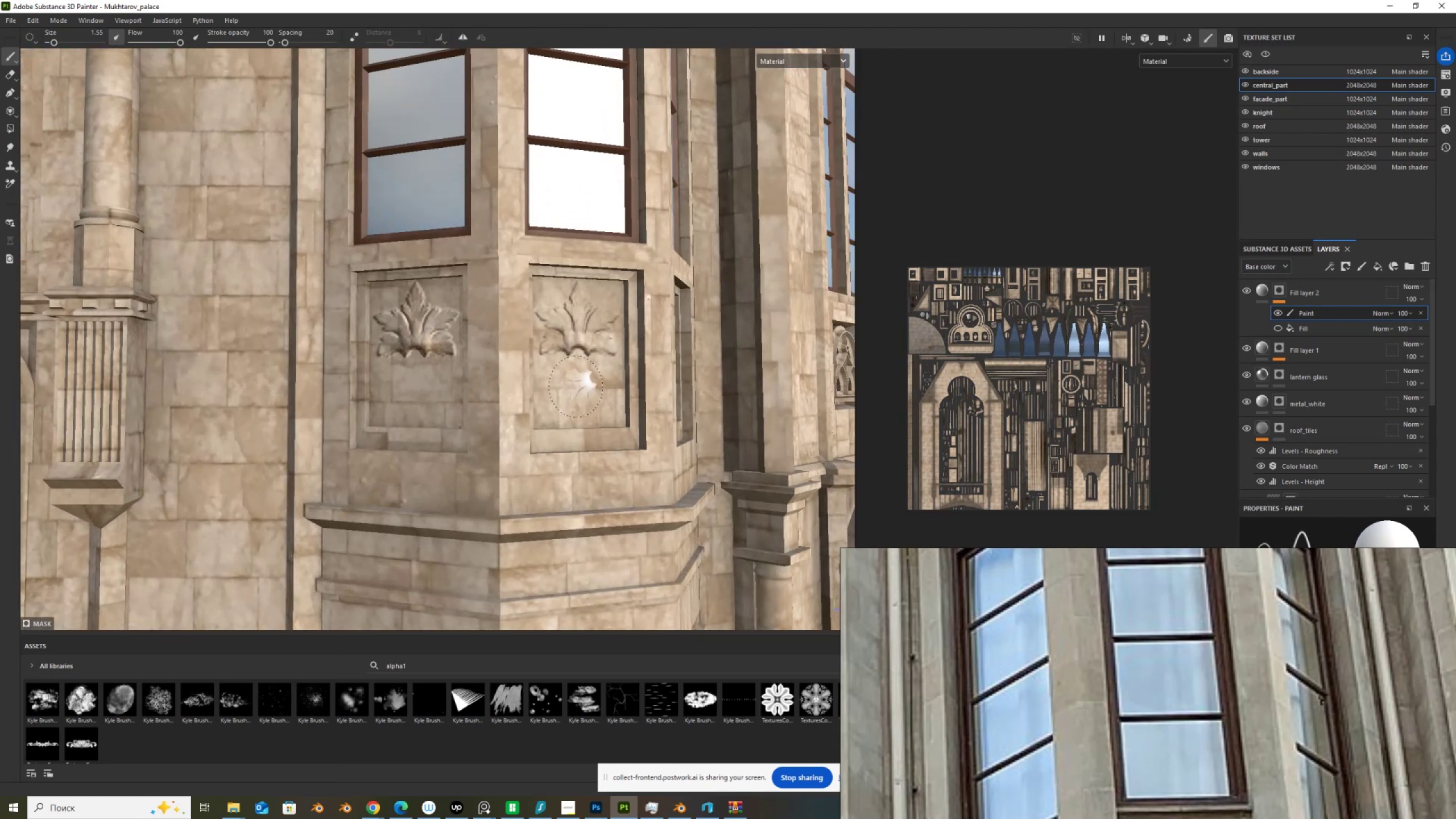 
hold_key(key=ControlLeft, duration=1.38)
 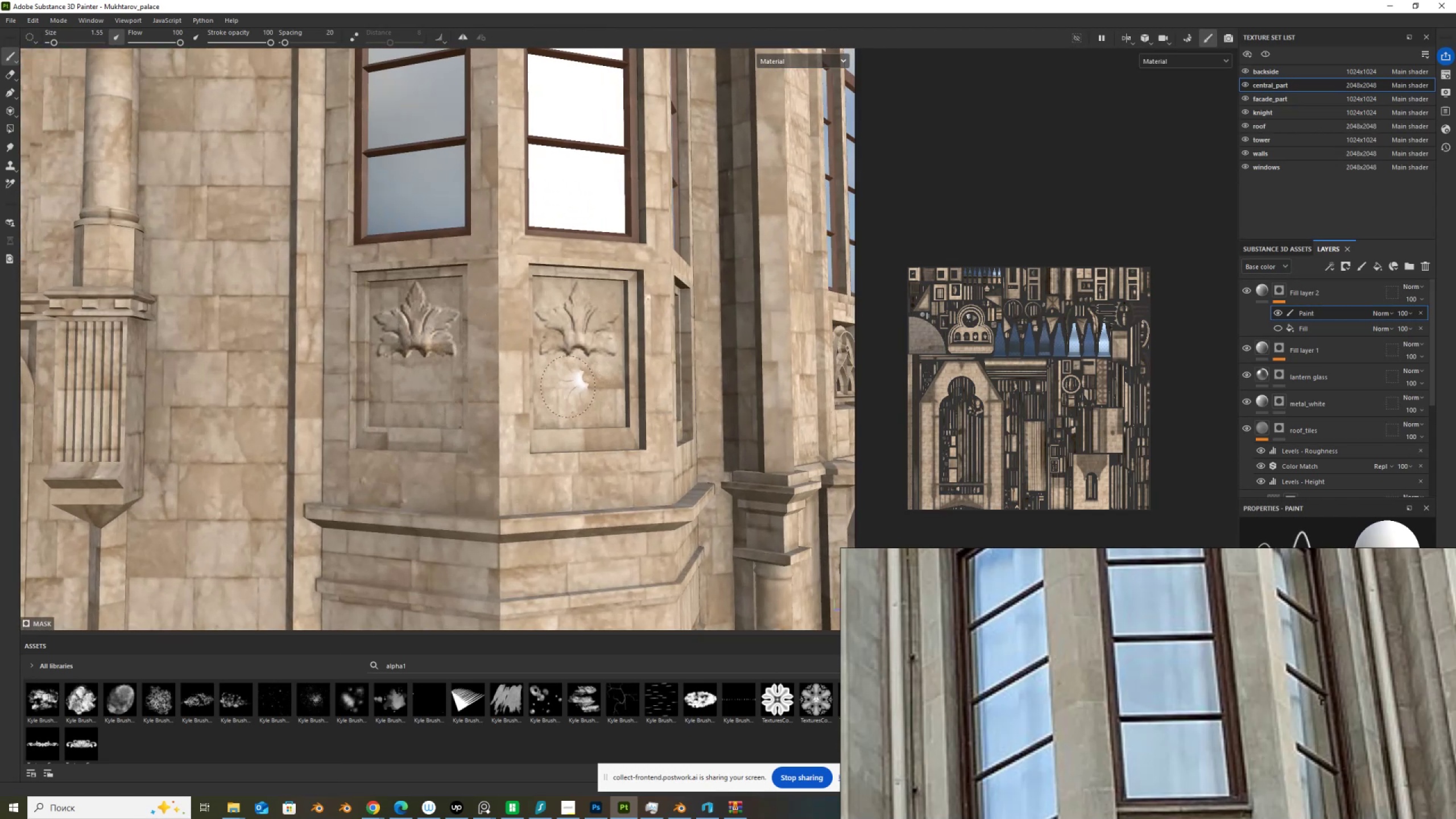 
scroll: coordinate [568, 387], scroll_direction: up, amount: 1.0
 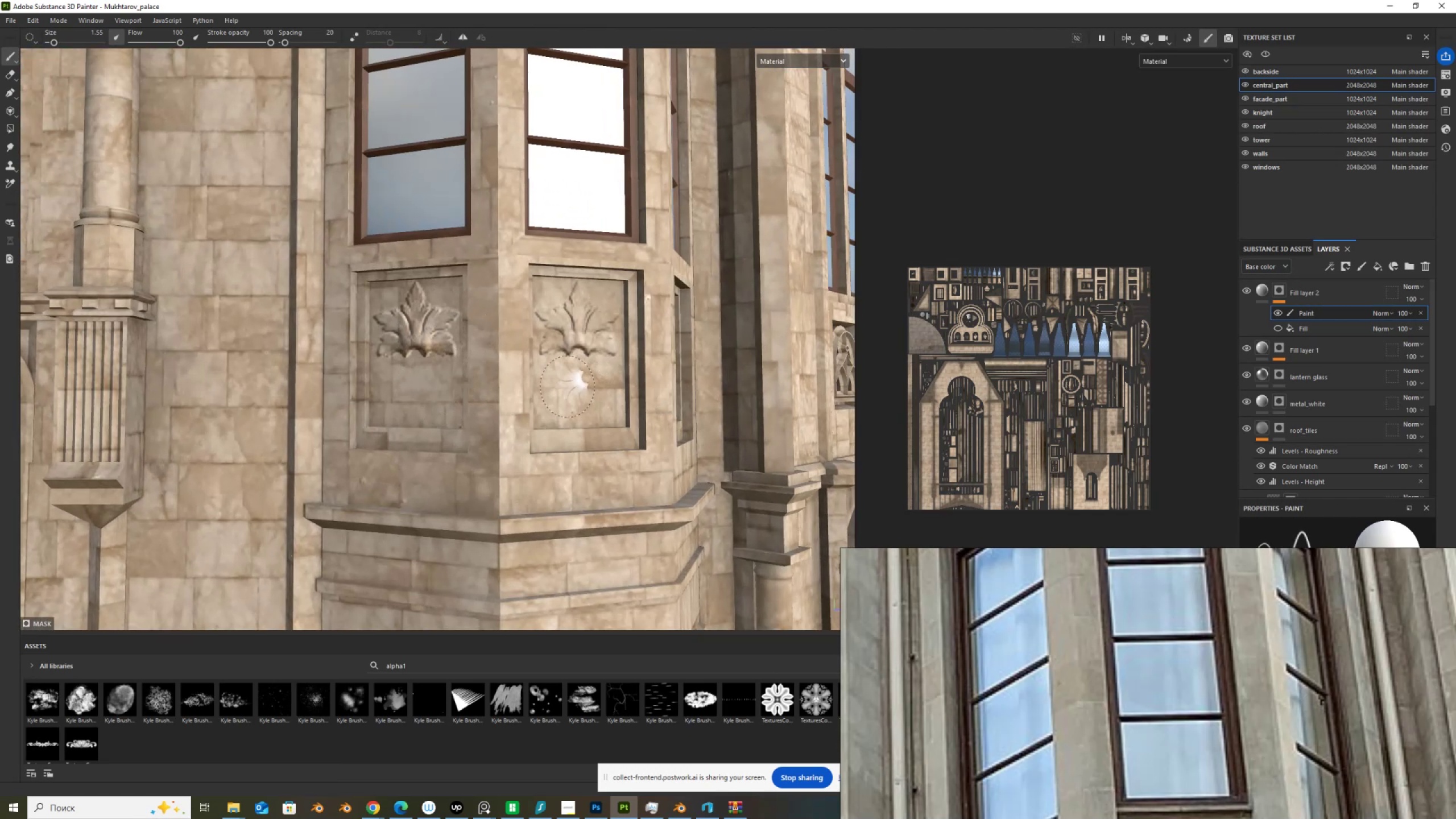 
hold_key(key=AltLeft, duration=1.53)
 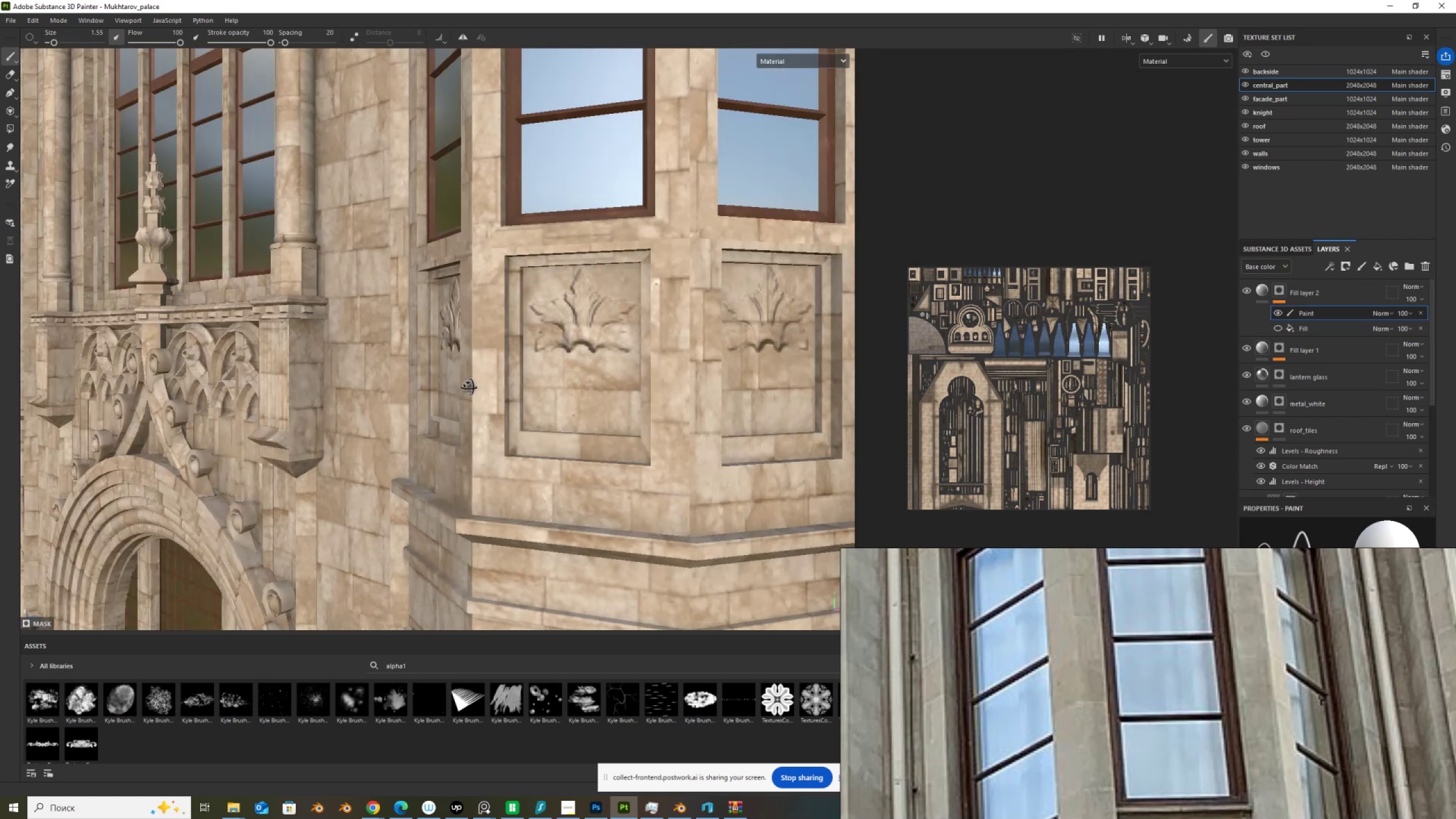 
hold_key(key=AltLeft, duration=0.86)
 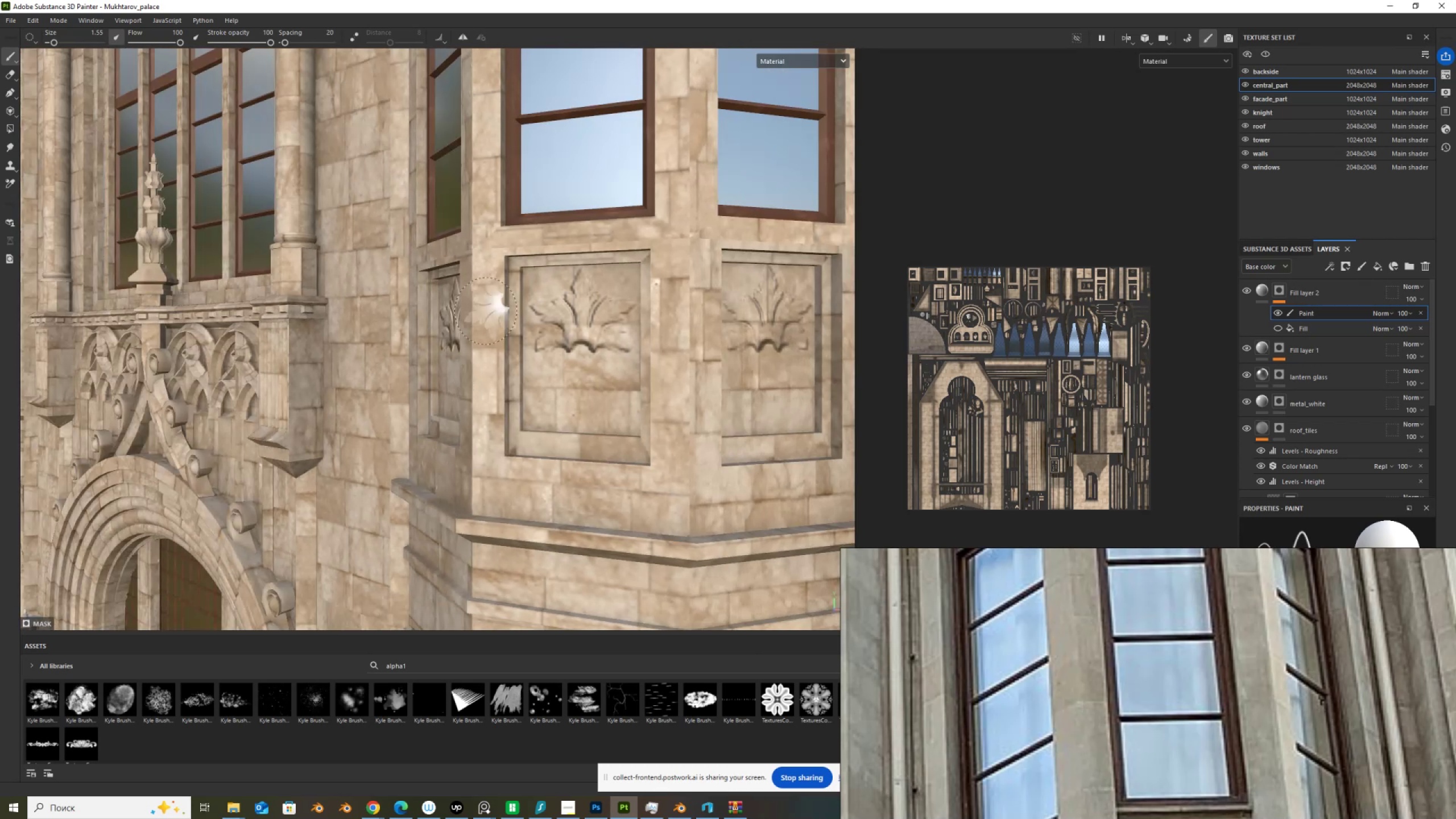 
hold_key(key=ShiftLeft, duration=0.52)
 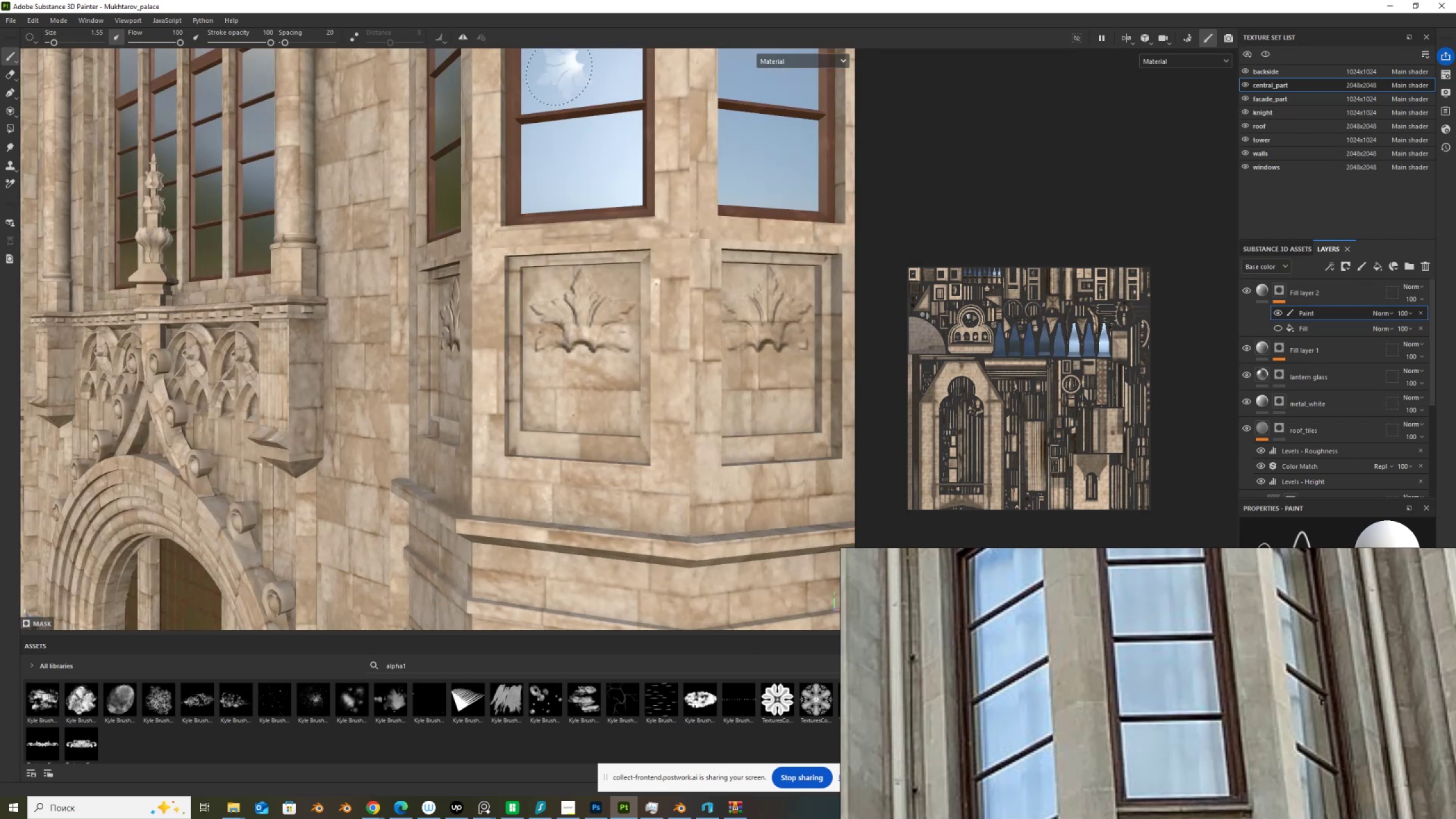 
hold_key(key=AltLeft, duration=1.53)
 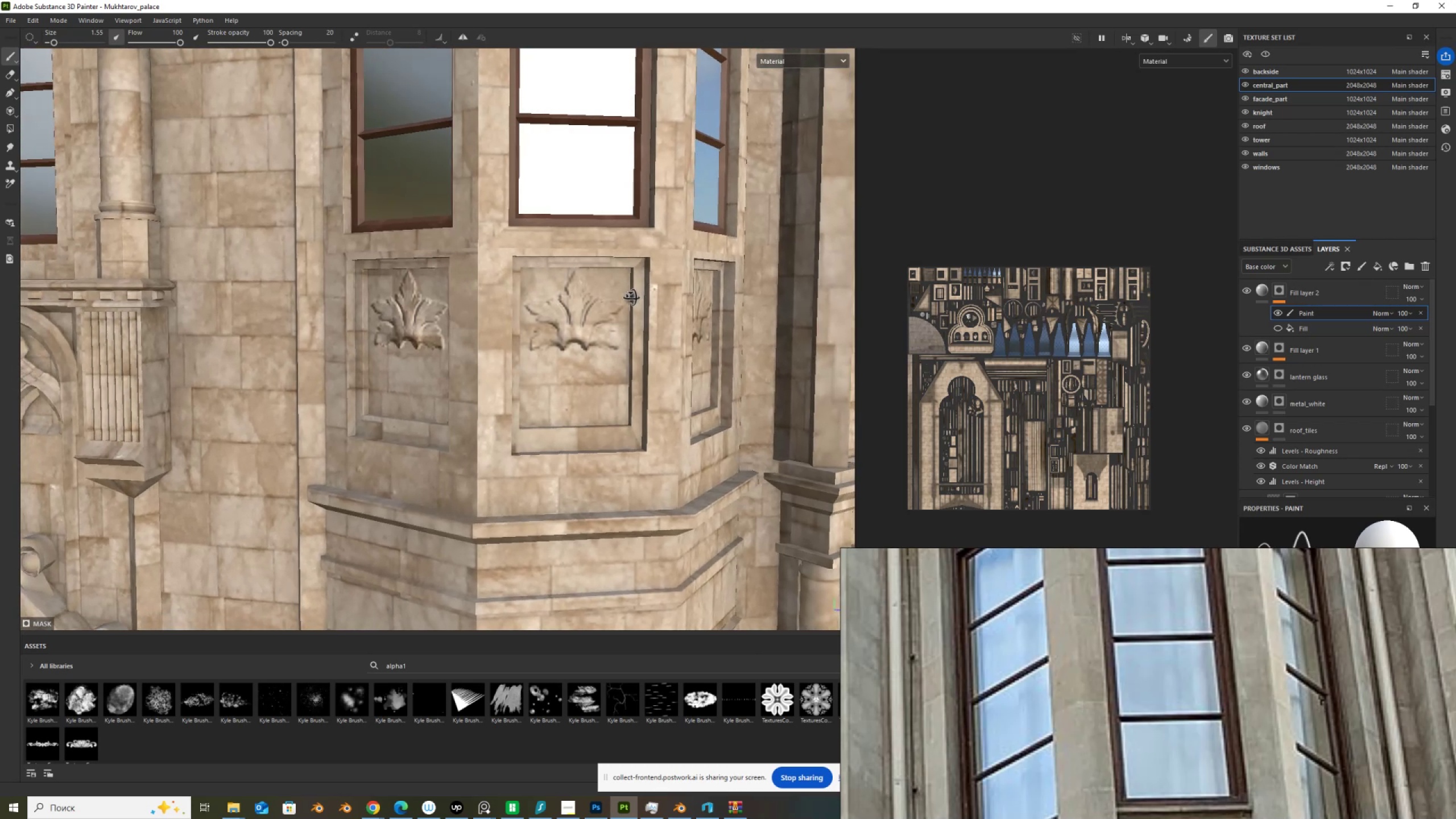 
key(Alt+AltLeft)
 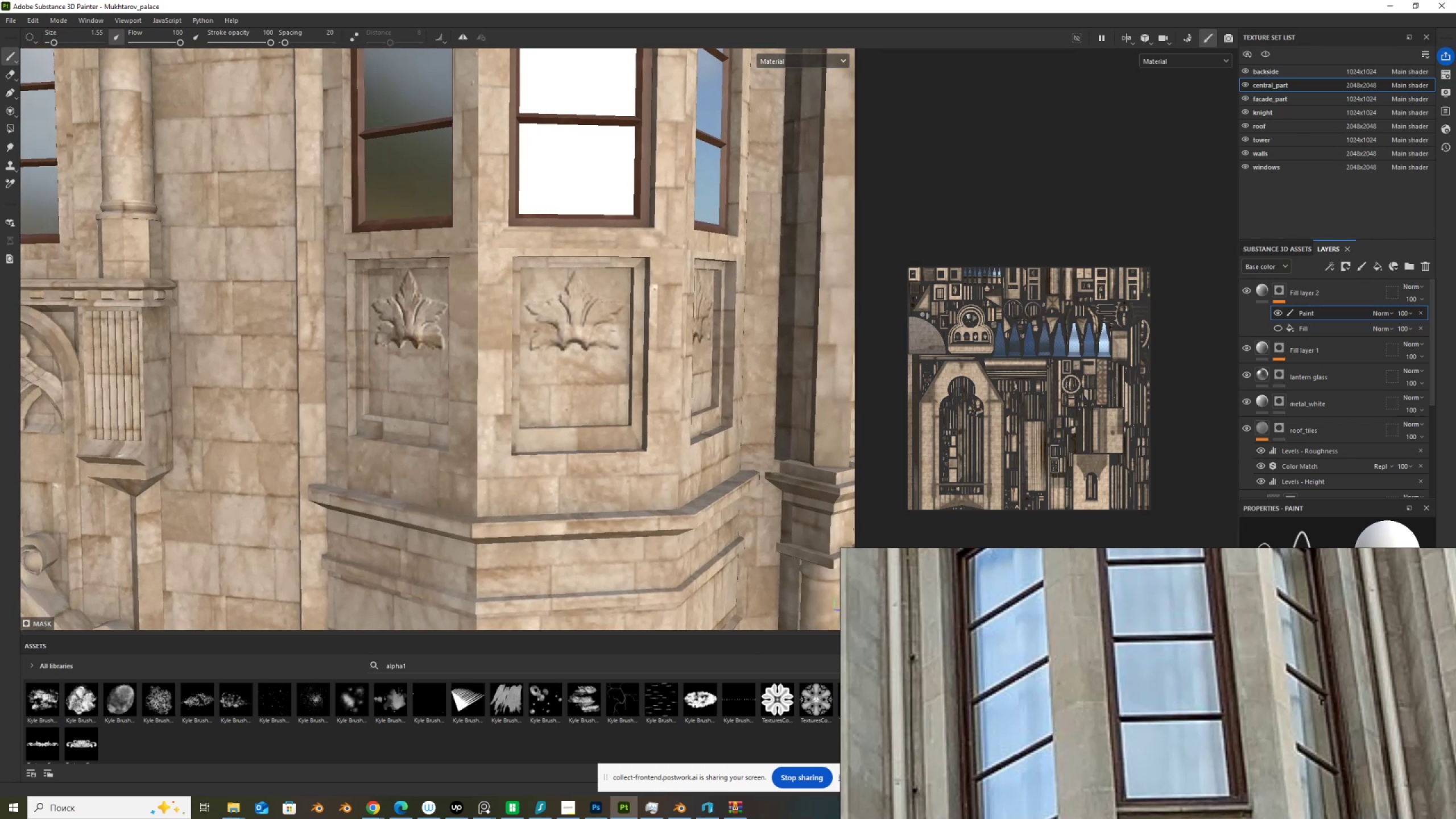 
key(Alt+AltLeft)
 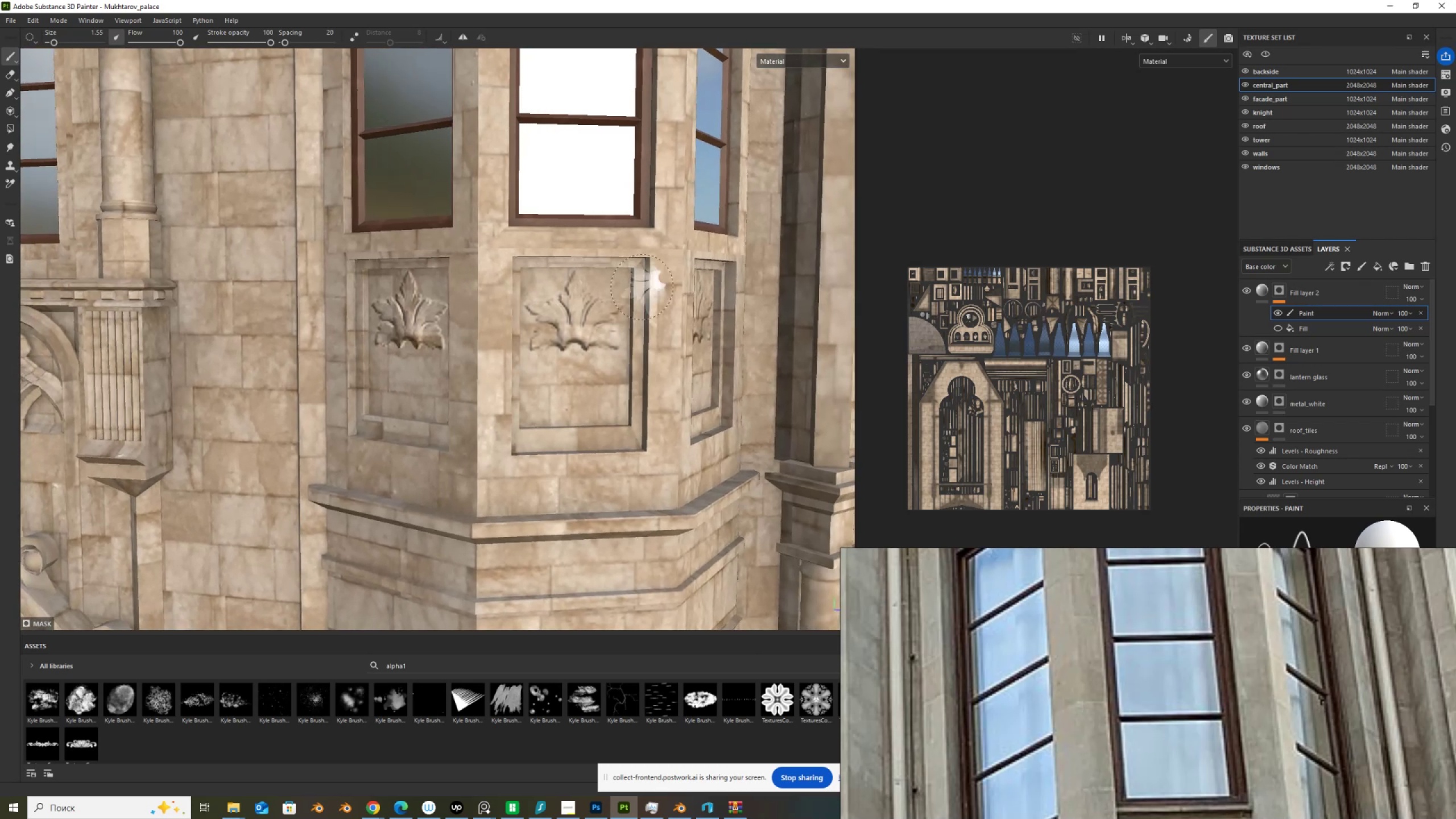 
key(Alt+AltLeft)
 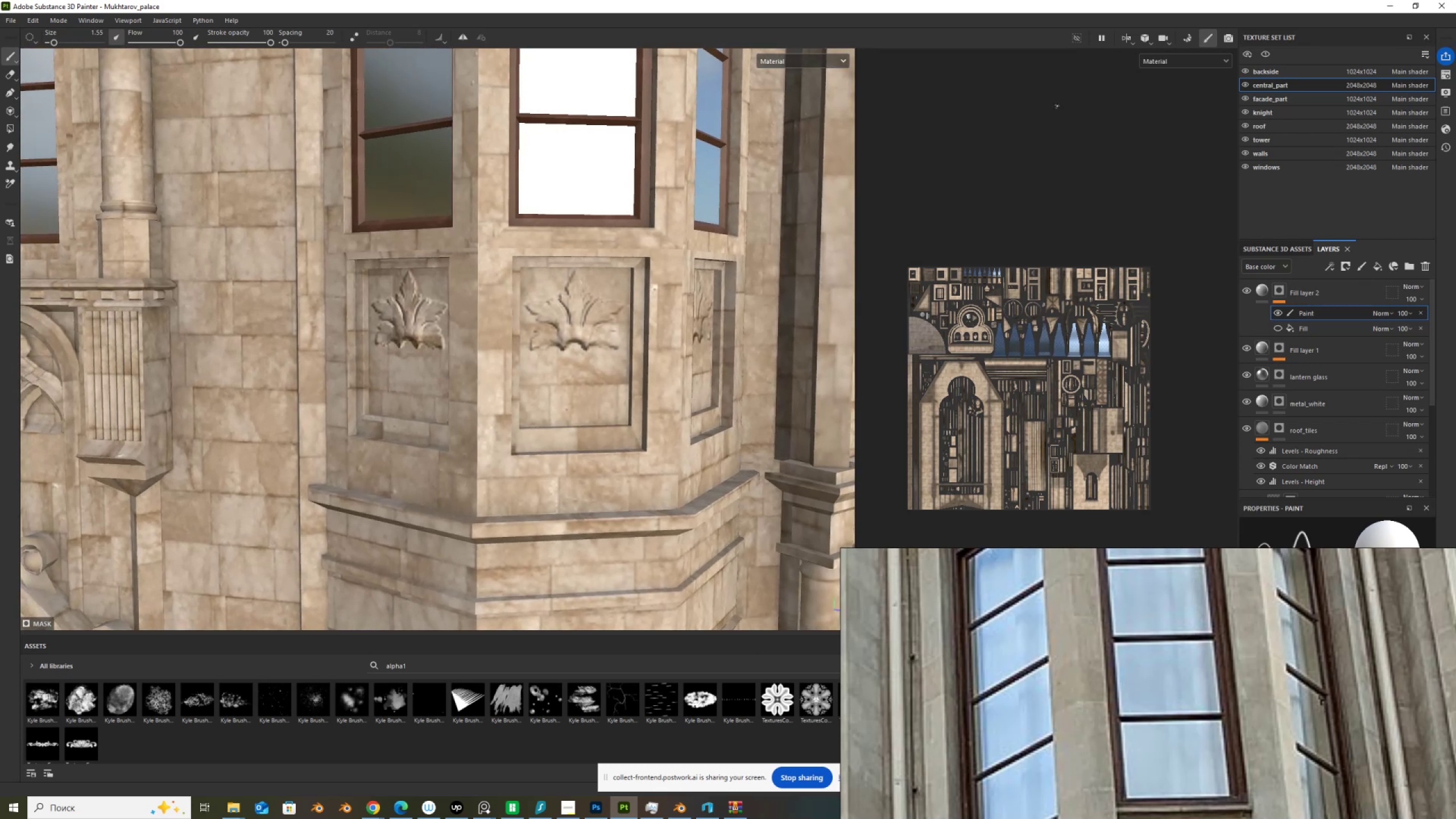 
key(Alt+AltLeft)
 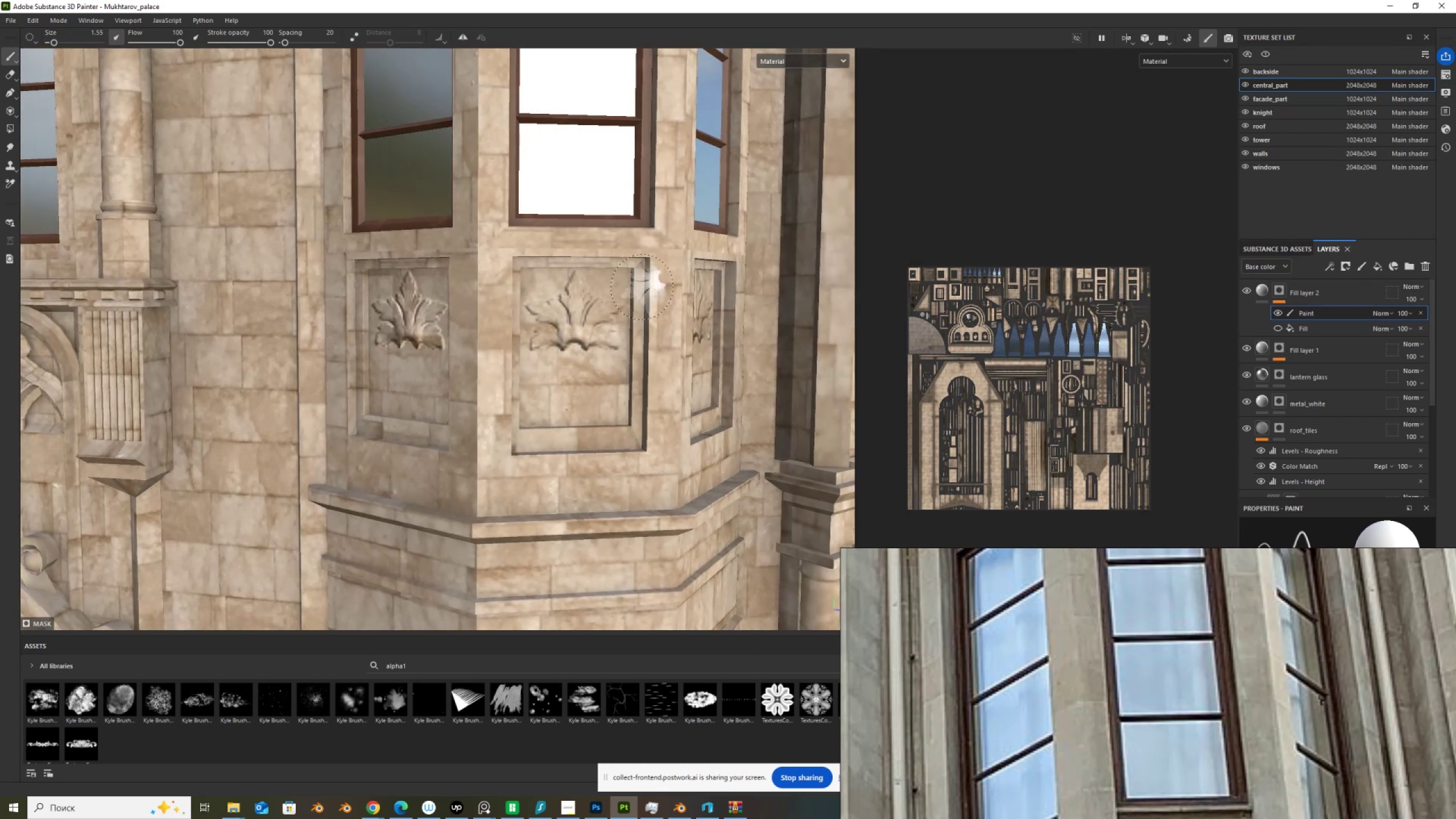 
key(Alt+AltLeft)
 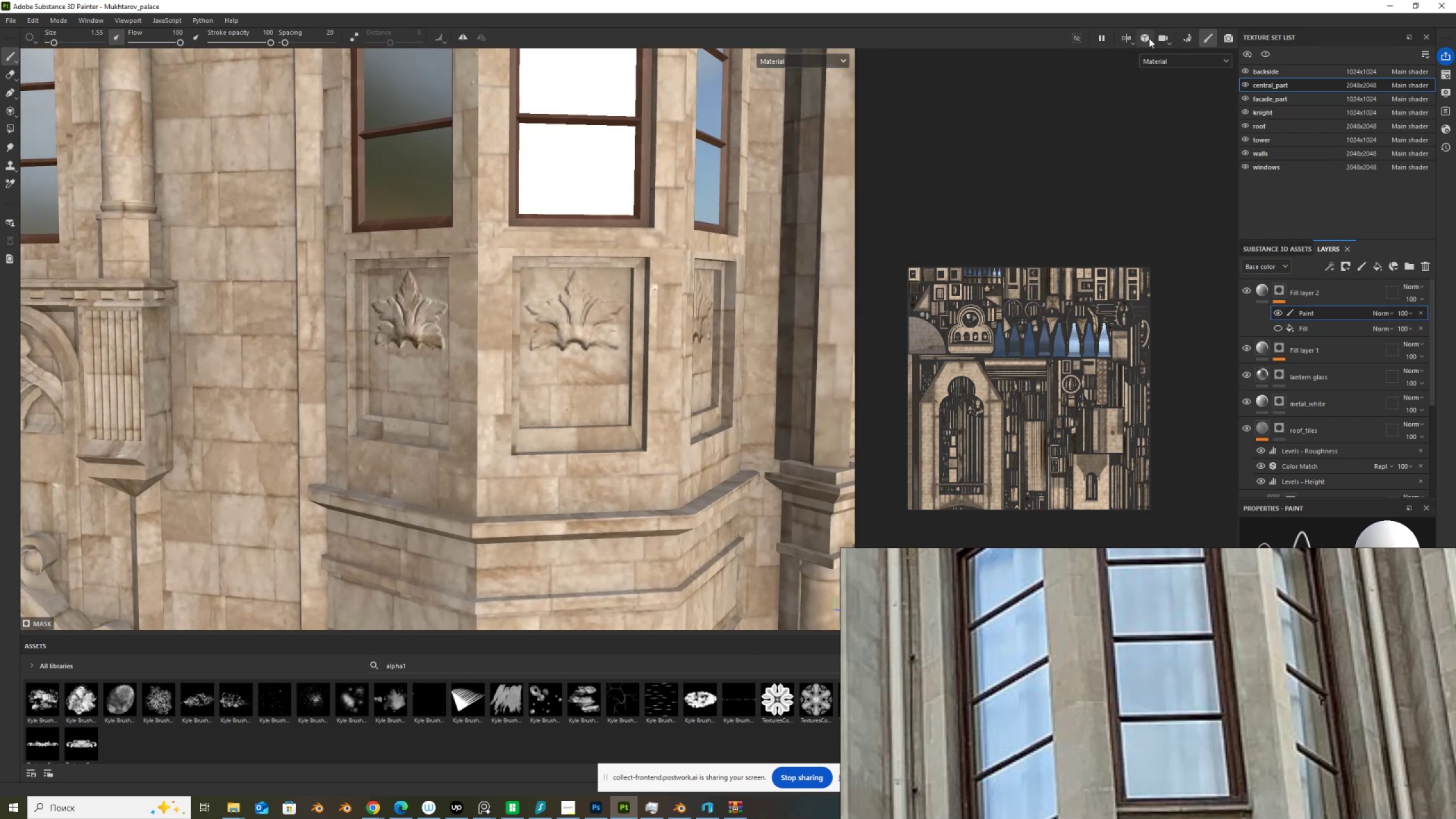 
left_click([1147, 38])
 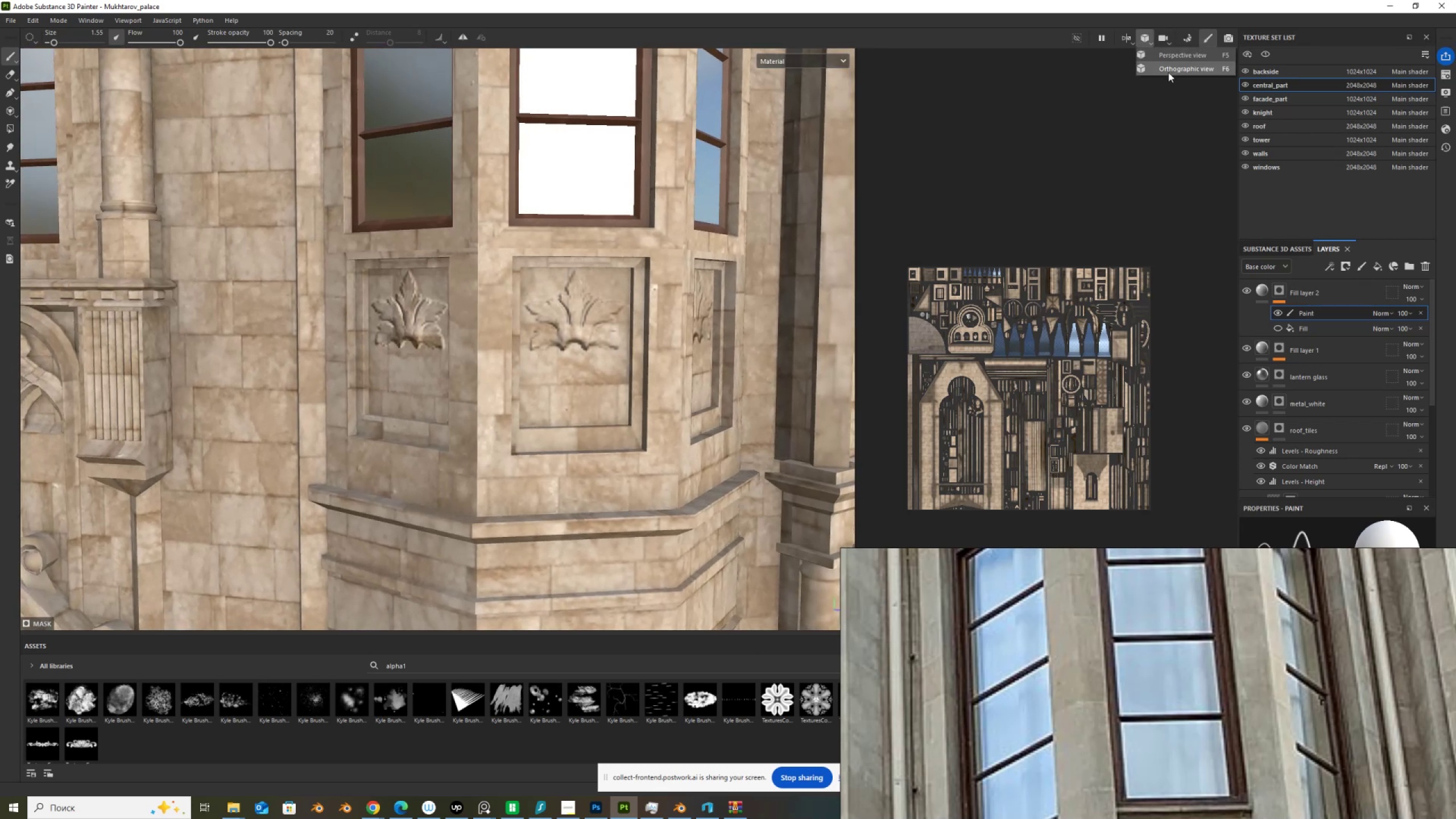 
left_click([1168, 73])
 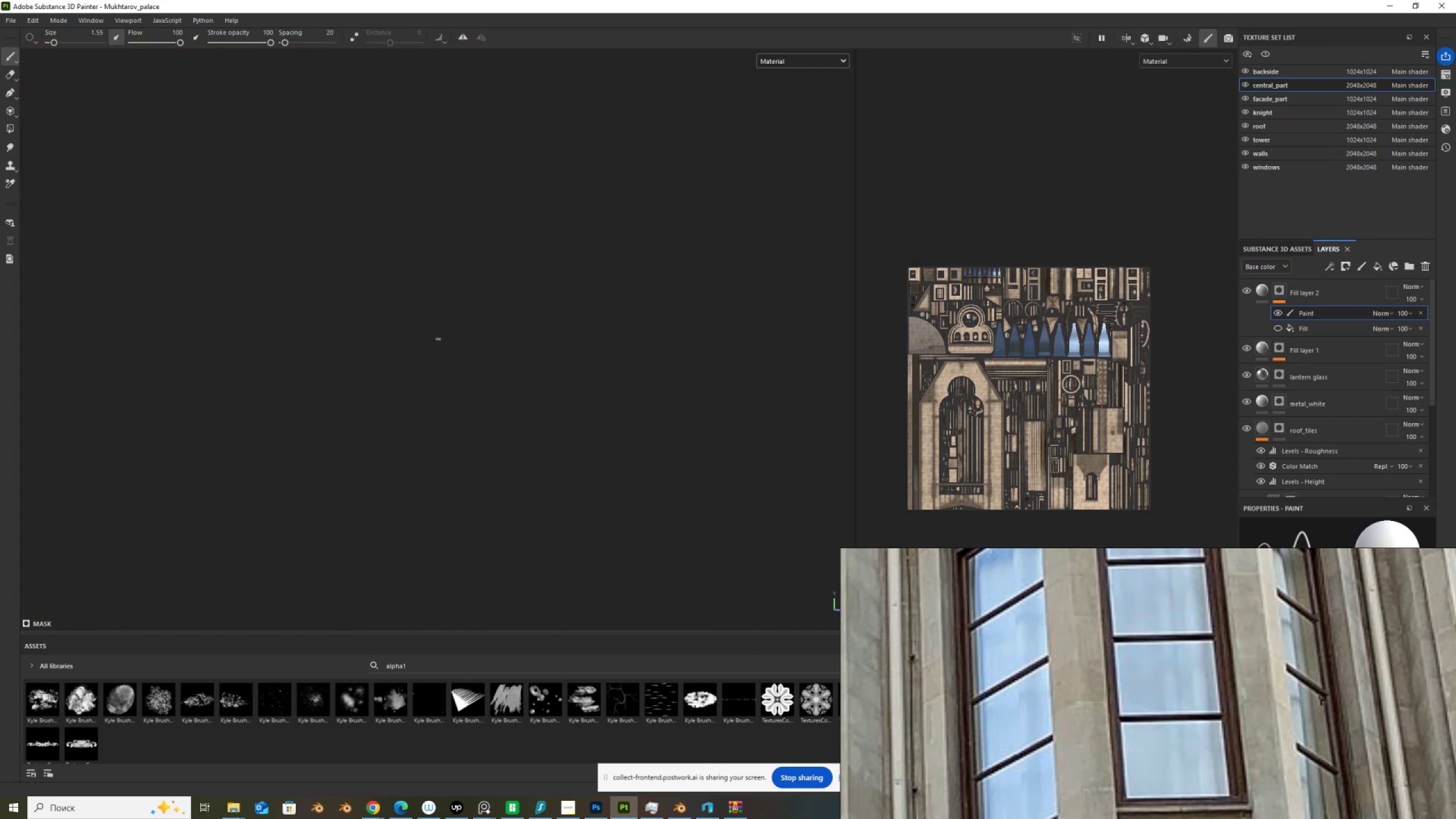 
key(F)
 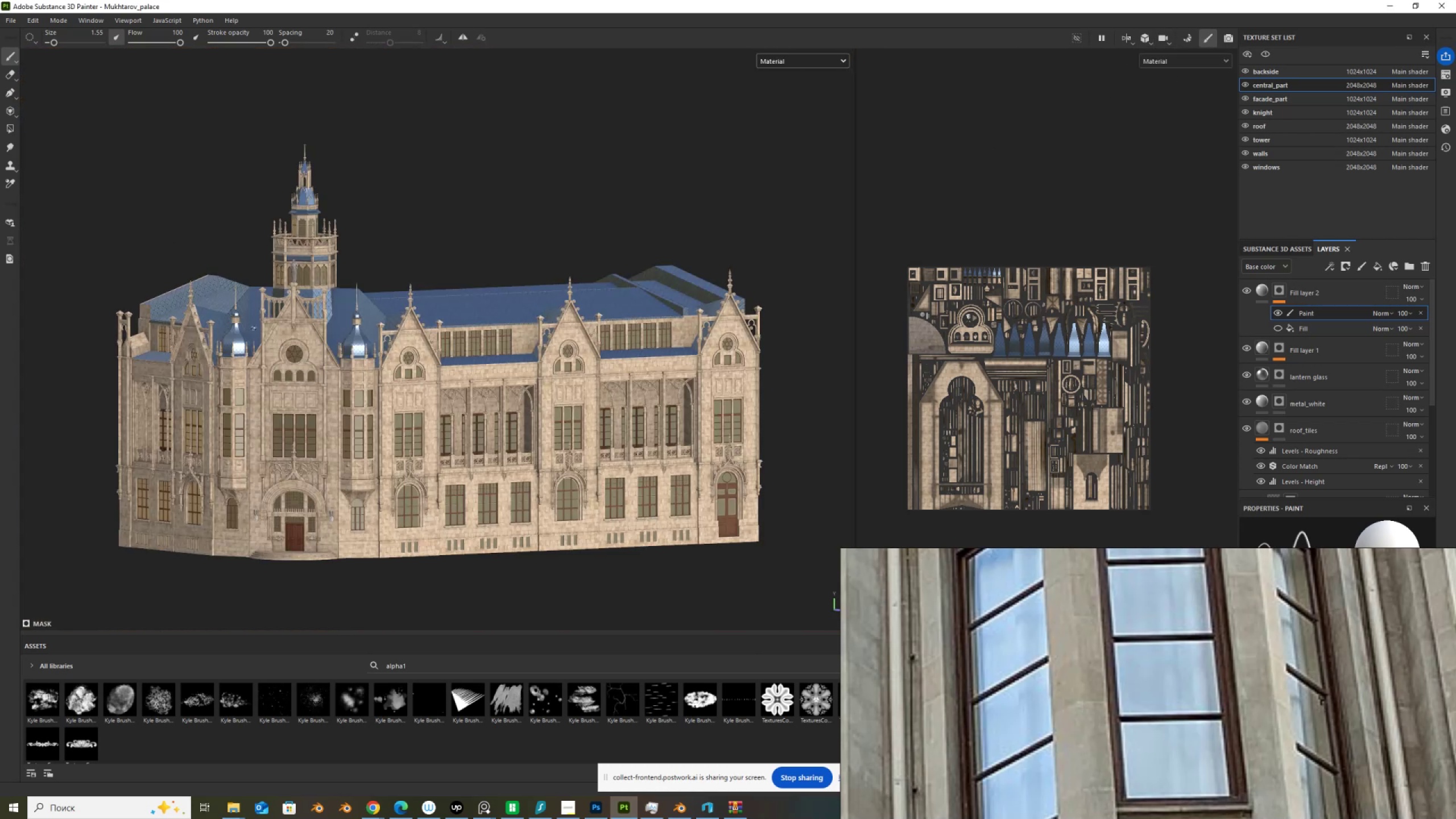 
scroll: coordinate [311, 493], scroll_direction: up, amount: 7.0
 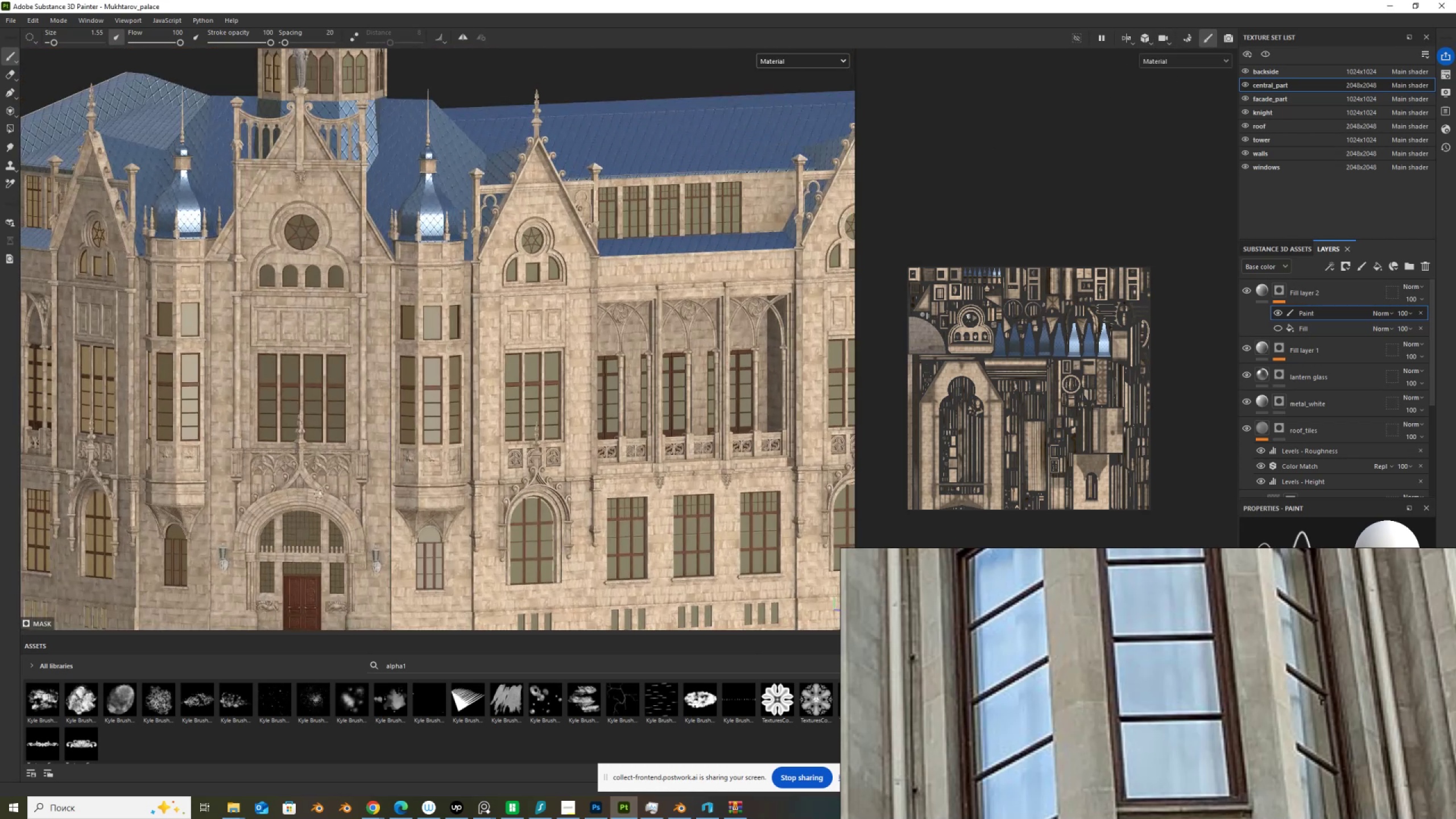 
hold_key(key=AltLeft, duration=1.62)
 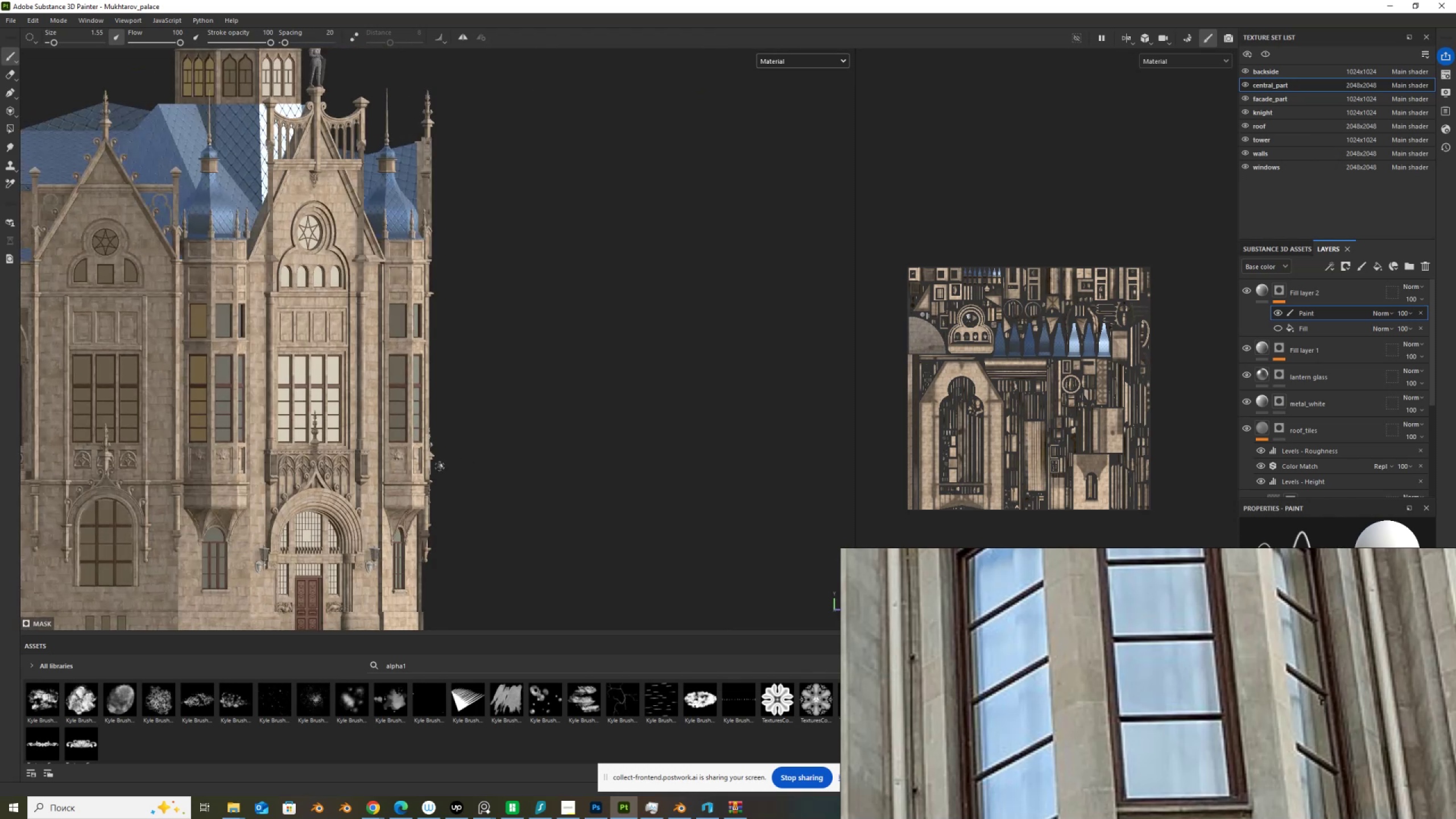 
hold_key(key=ShiftLeft, duration=0.91)
 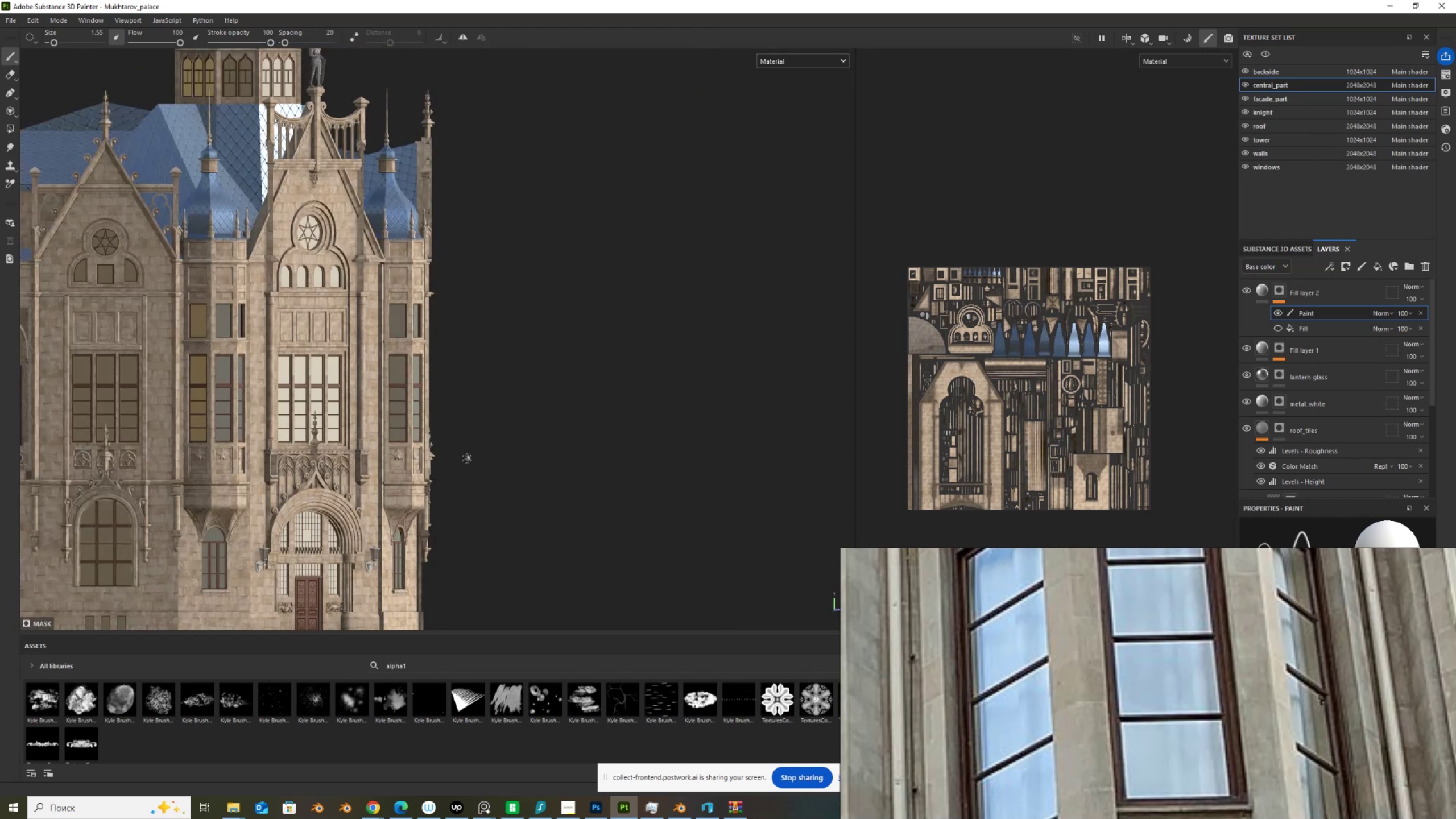 
hold_key(key=AltLeft, duration=3.79)
 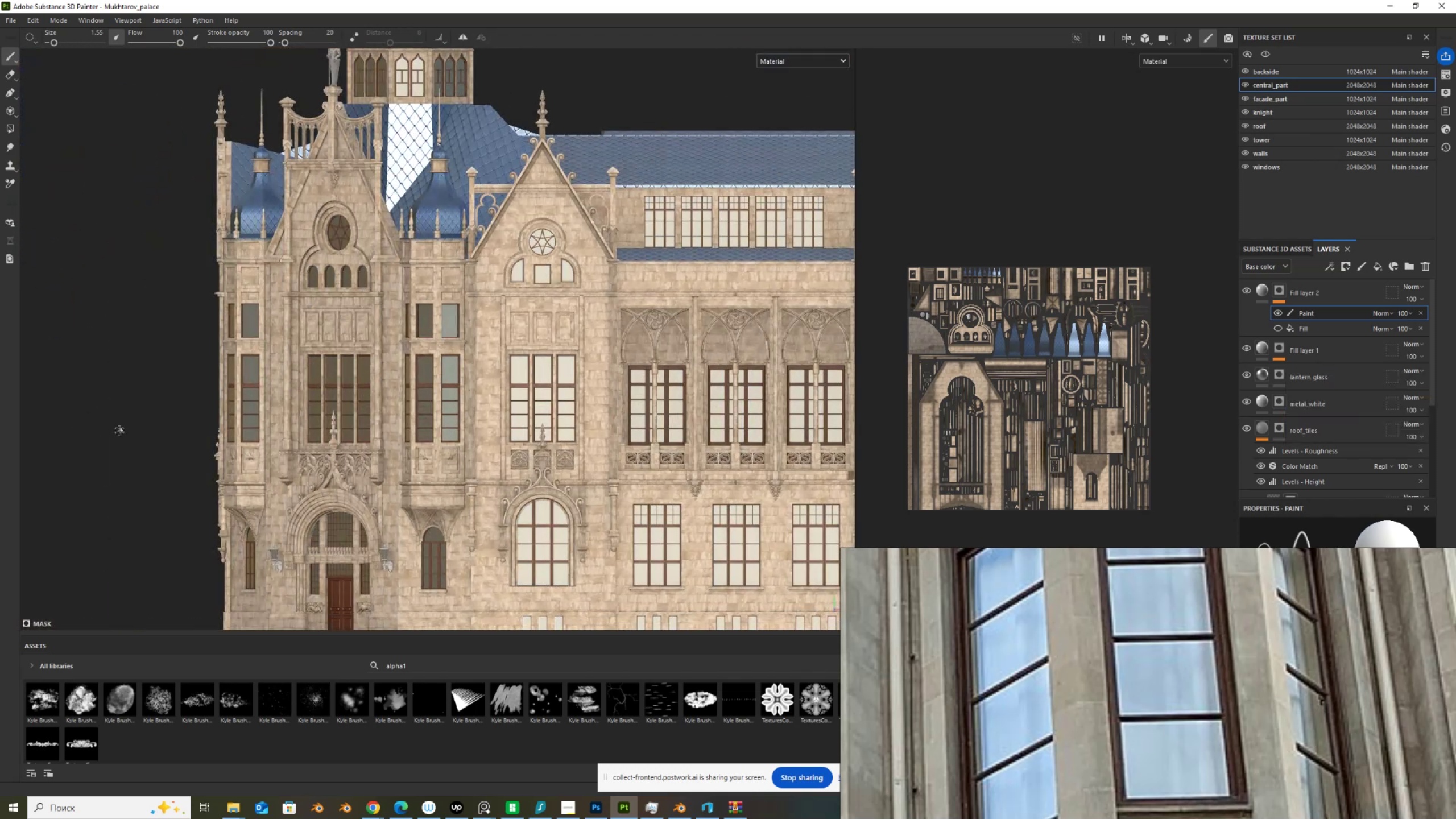 
hold_key(key=ShiftLeft, duration=0.74)
 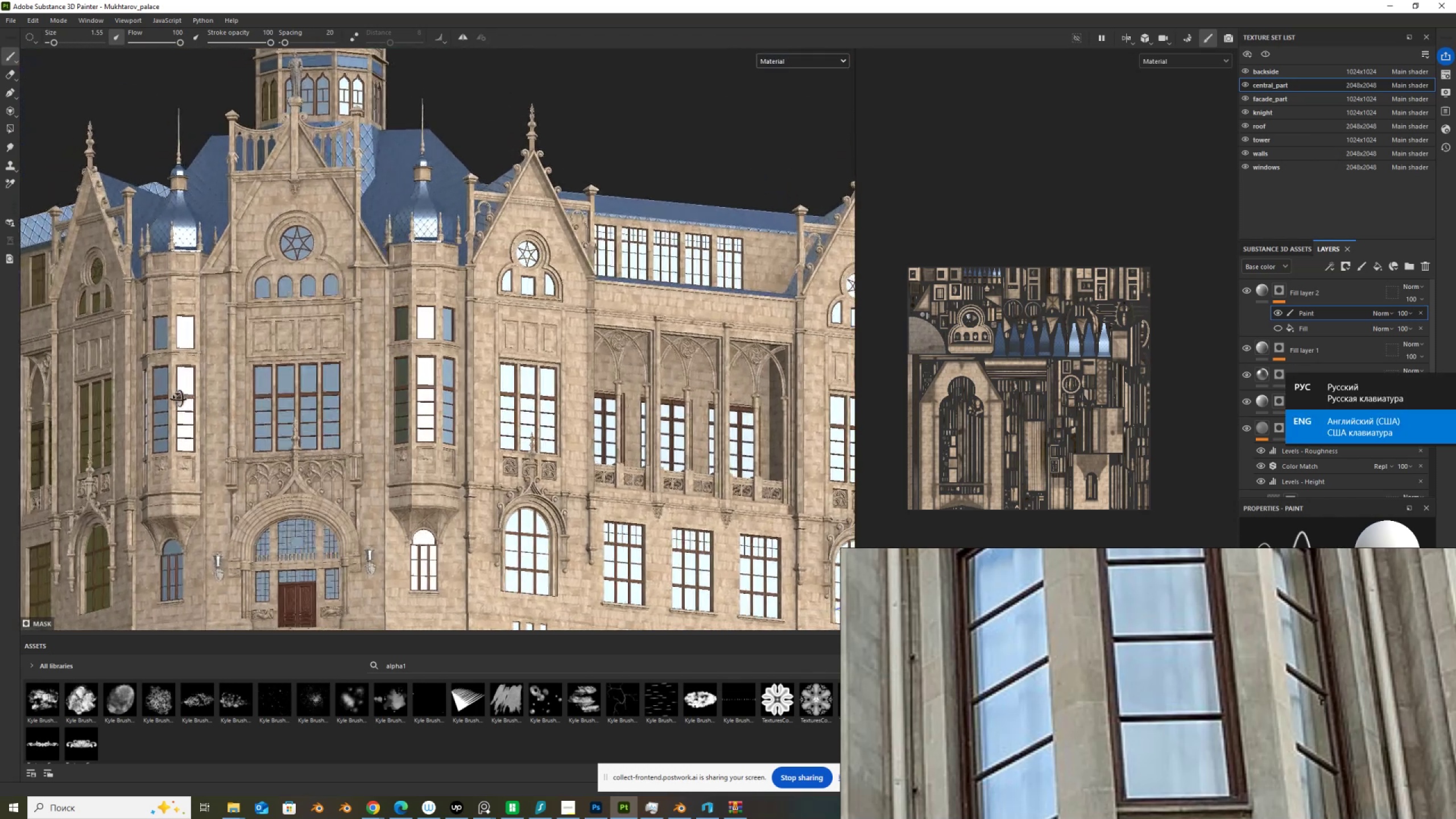 
hold_key(key=ShiftLeft, duration=0.74)
 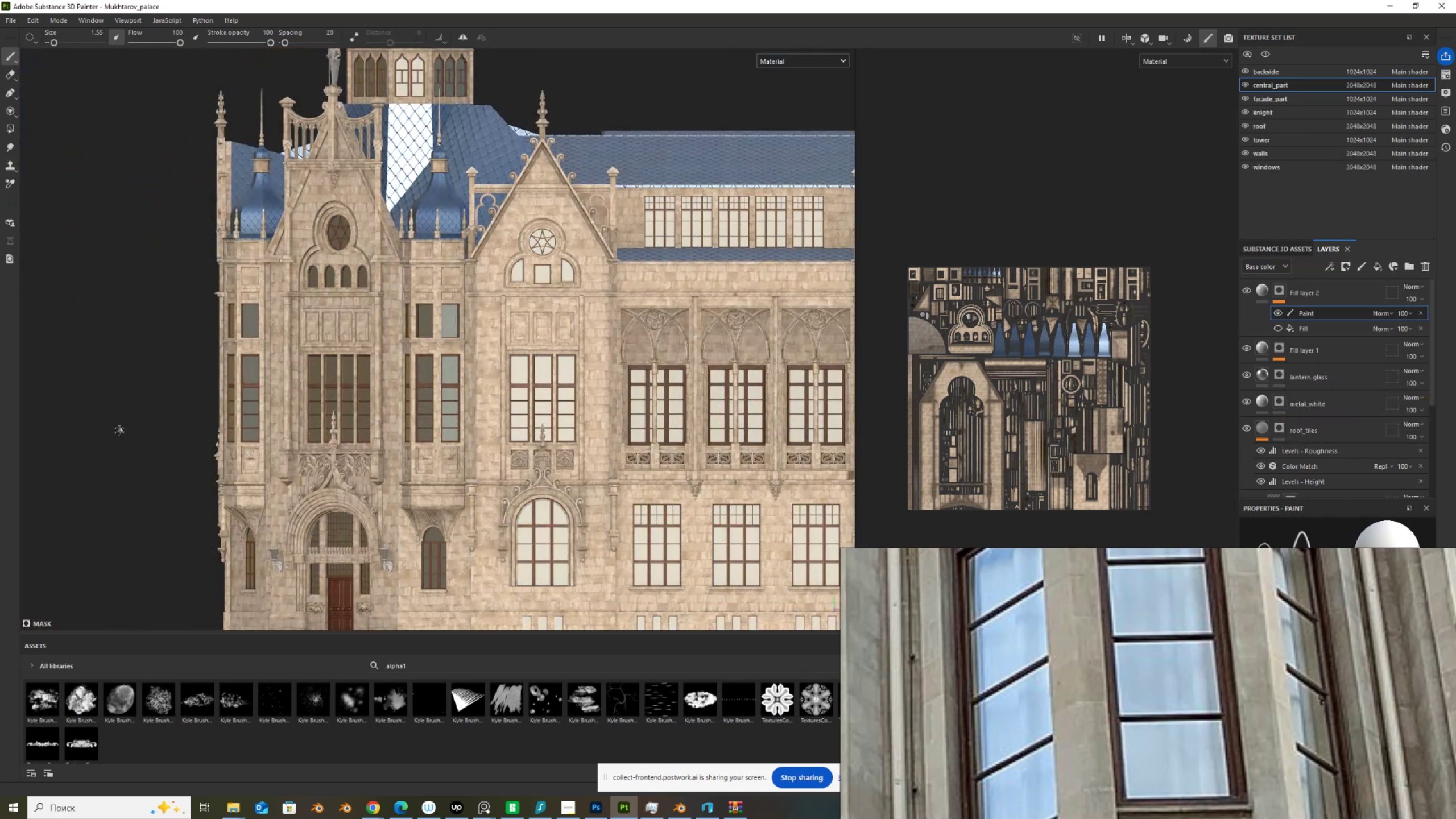 
hold_key(key=ShiftLeft, duration=2.18)
 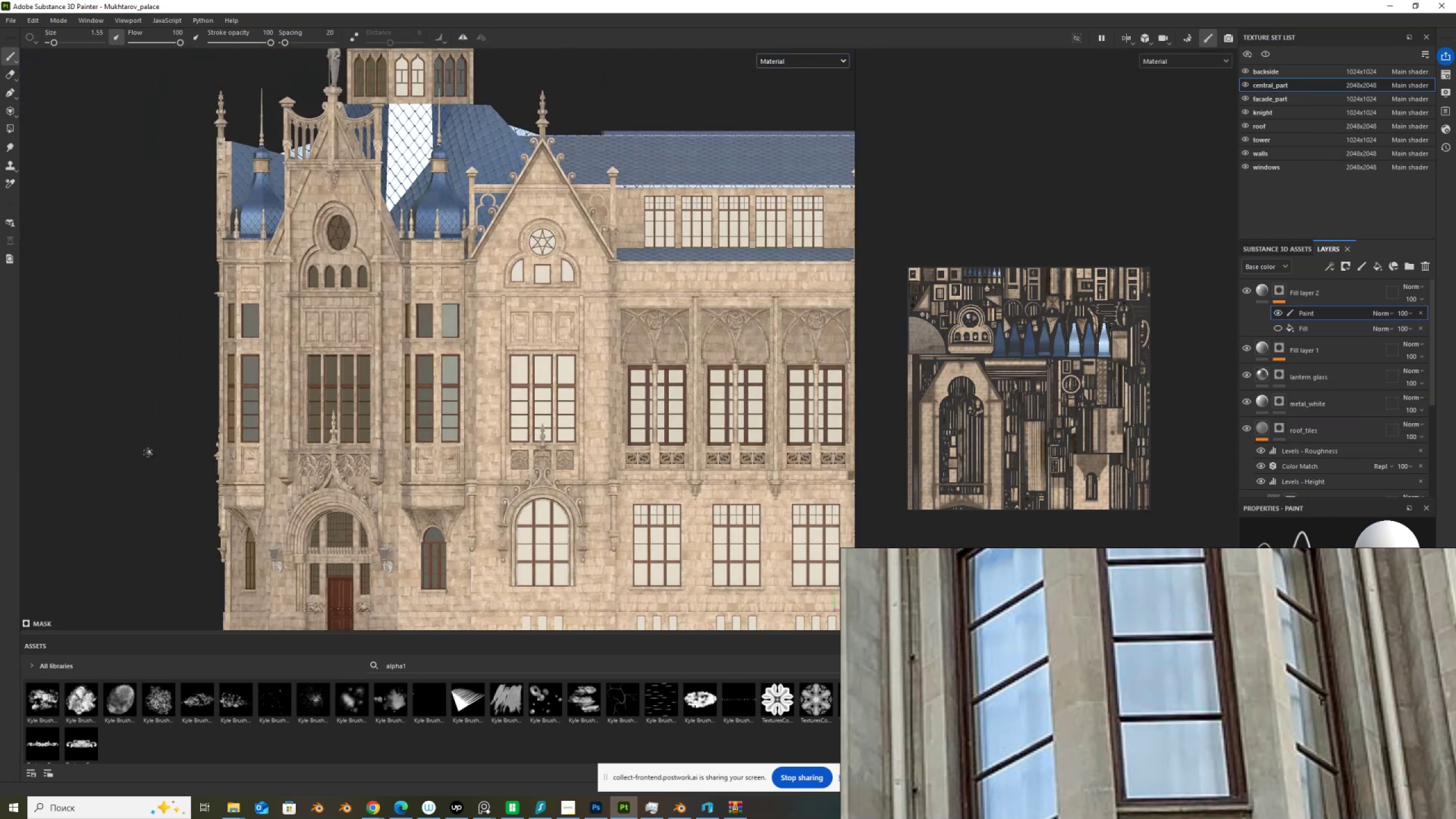 
hold_key(key=AltLeft, duration=1.5)
 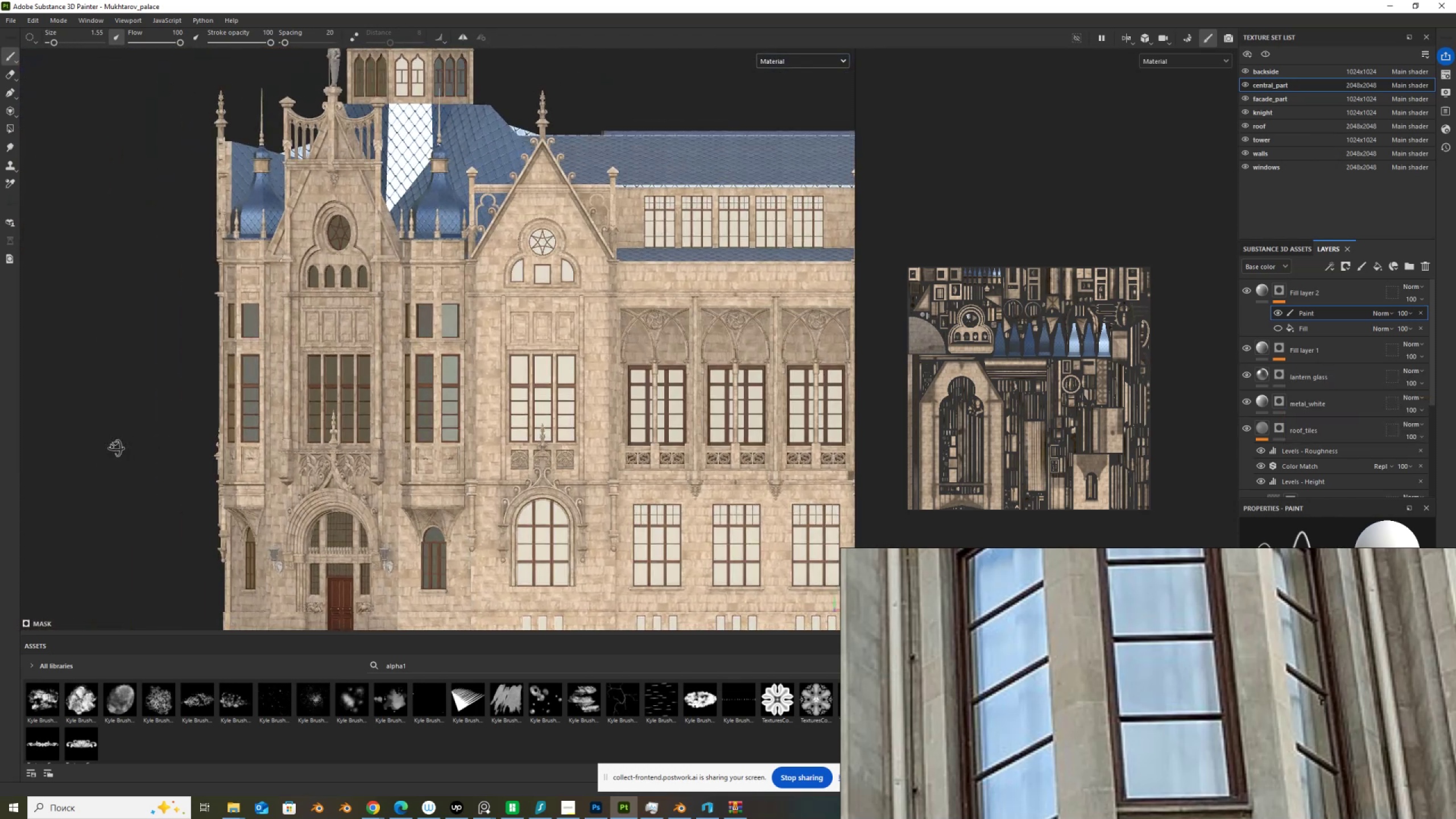 
hold_key(key=AltLeft, duration=0.68)
 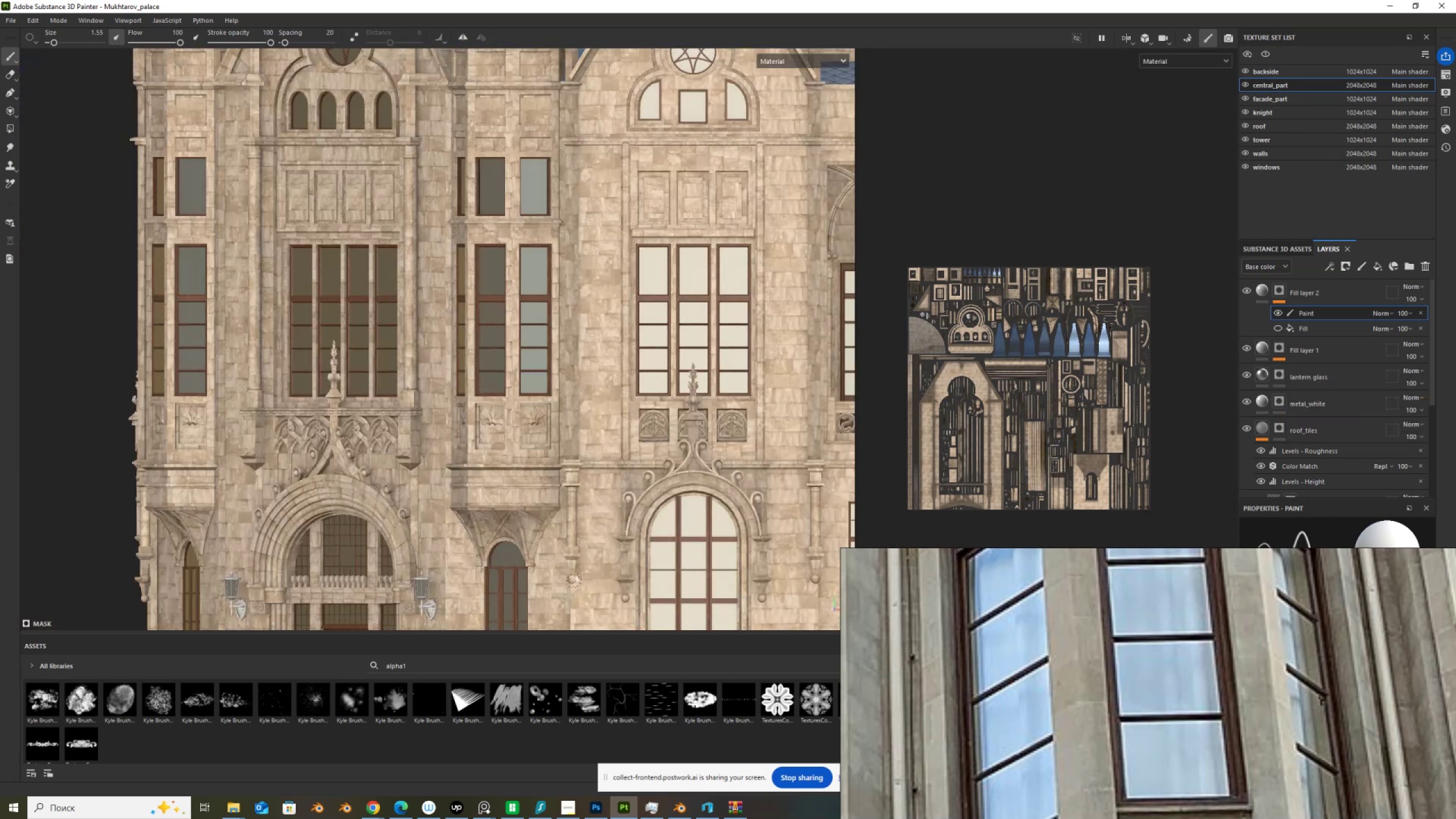 
hold_key(key=ShiftLeft, duration=0.41)
 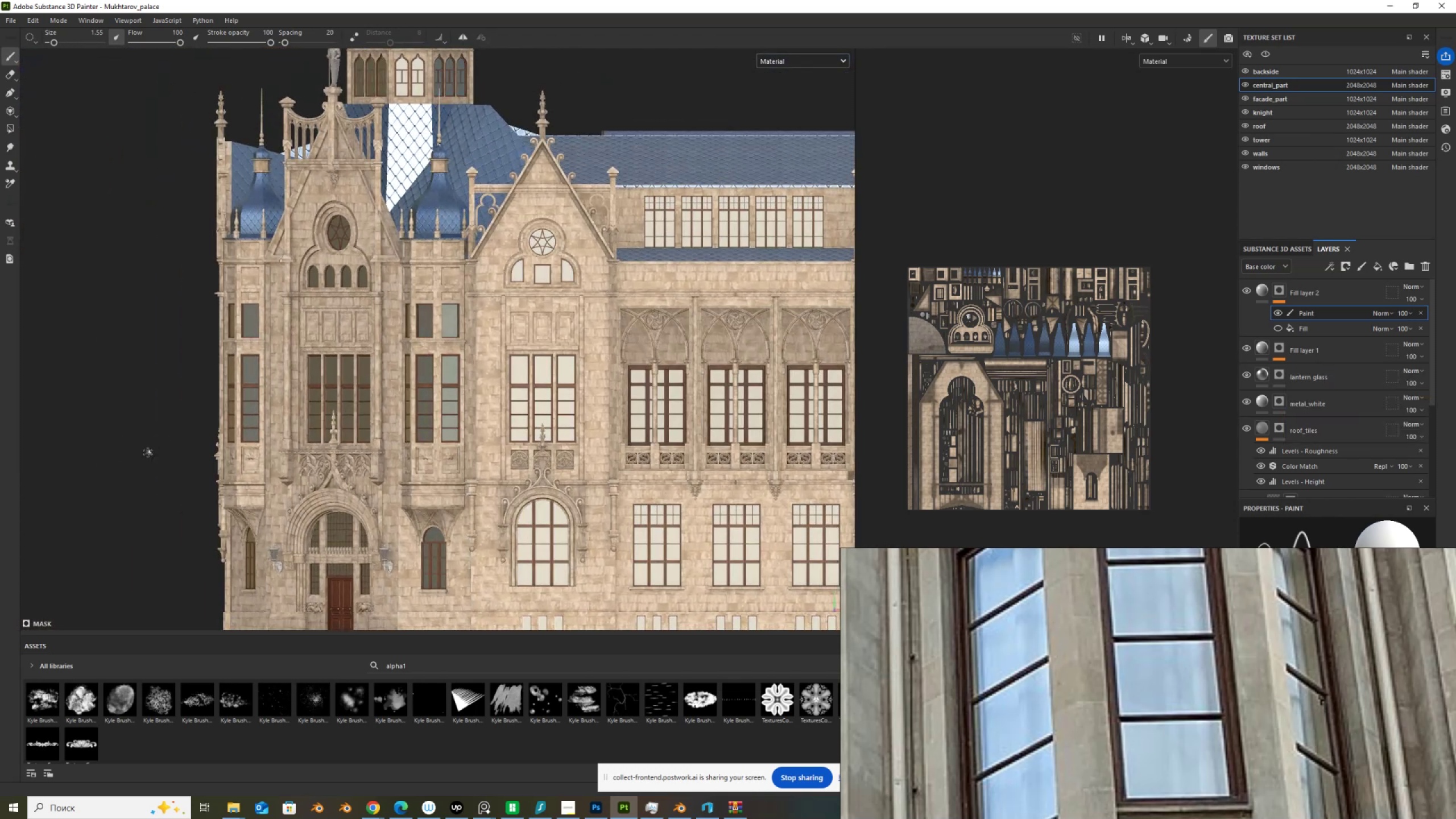 
scroll: coordinate [475, 357], scroll_direction: up, amount: 20.0
 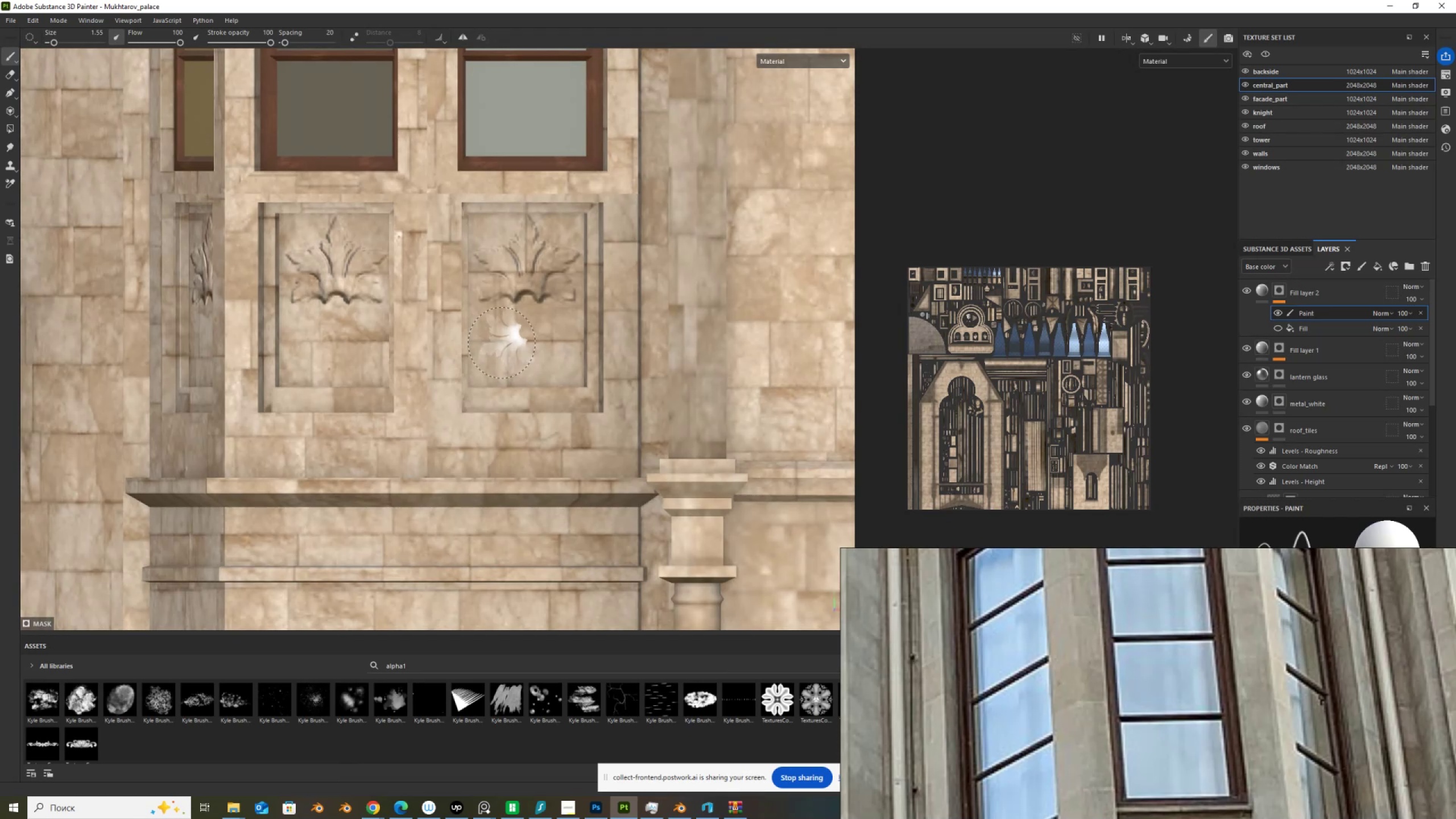 
hold_key(key=ControlLeft, duration=1.47)
 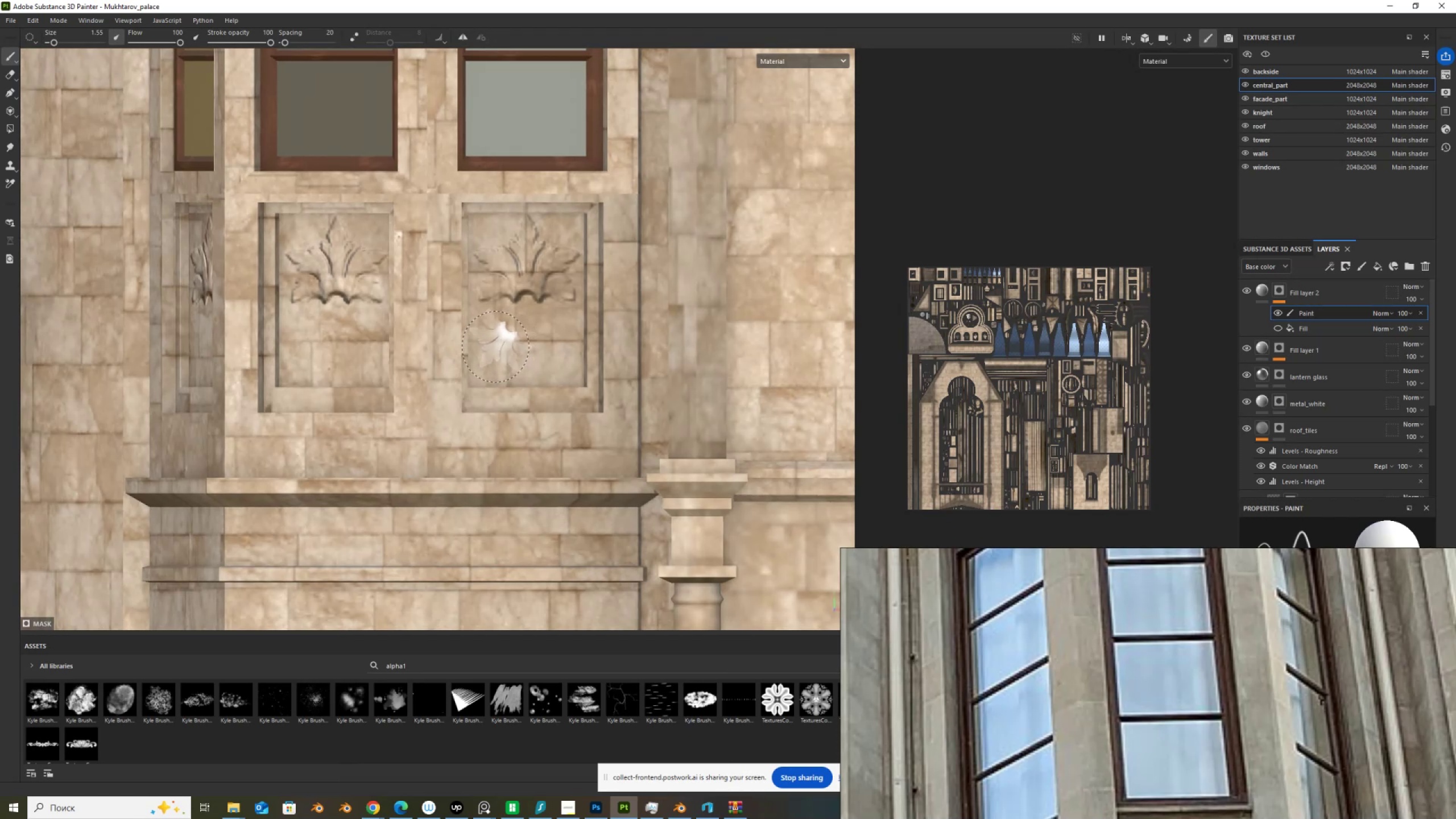 
left_click([495, 347])
 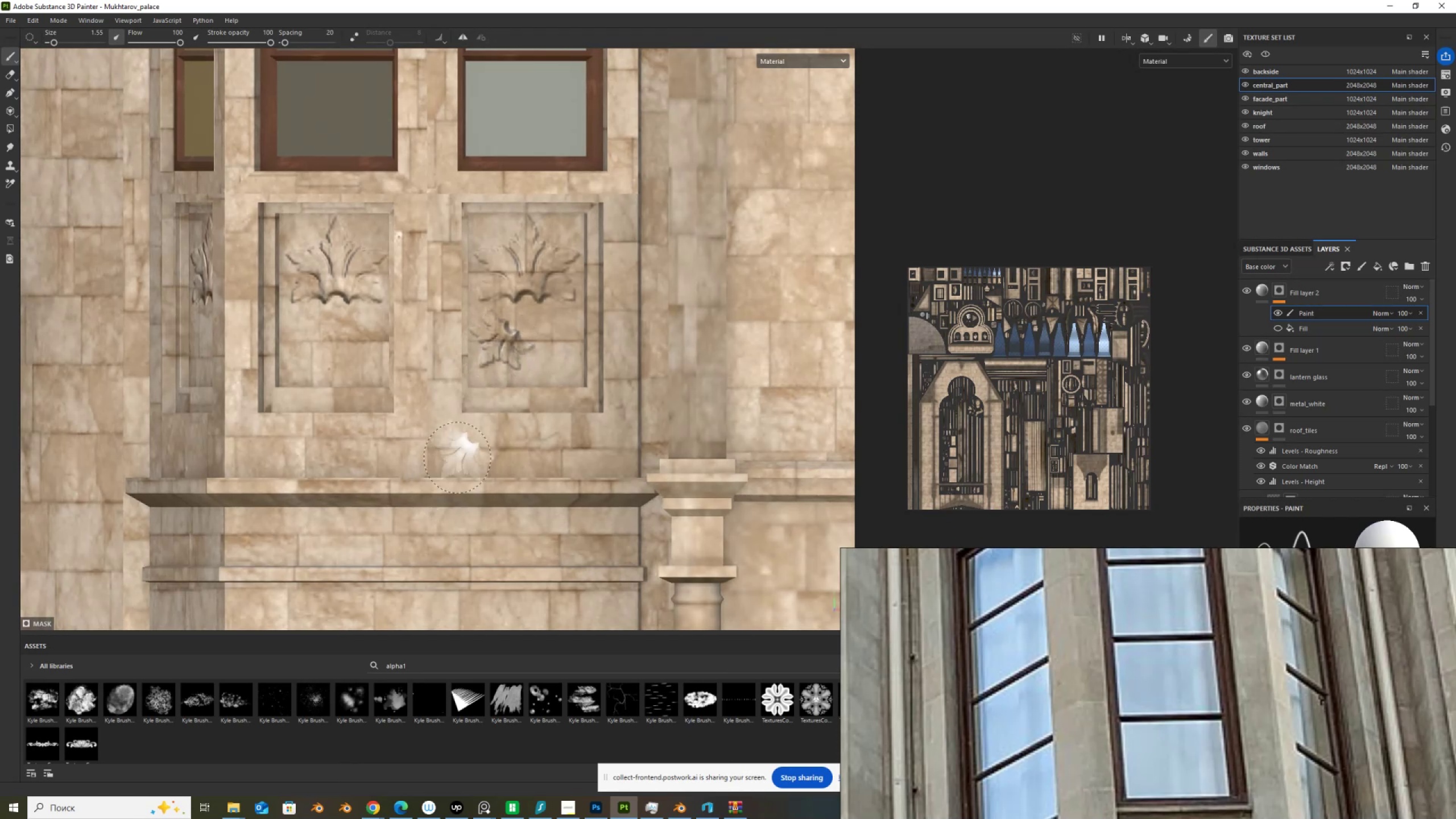 
scroll: coordinate [479, 412], scroll_direction: down, amount: 4.0
 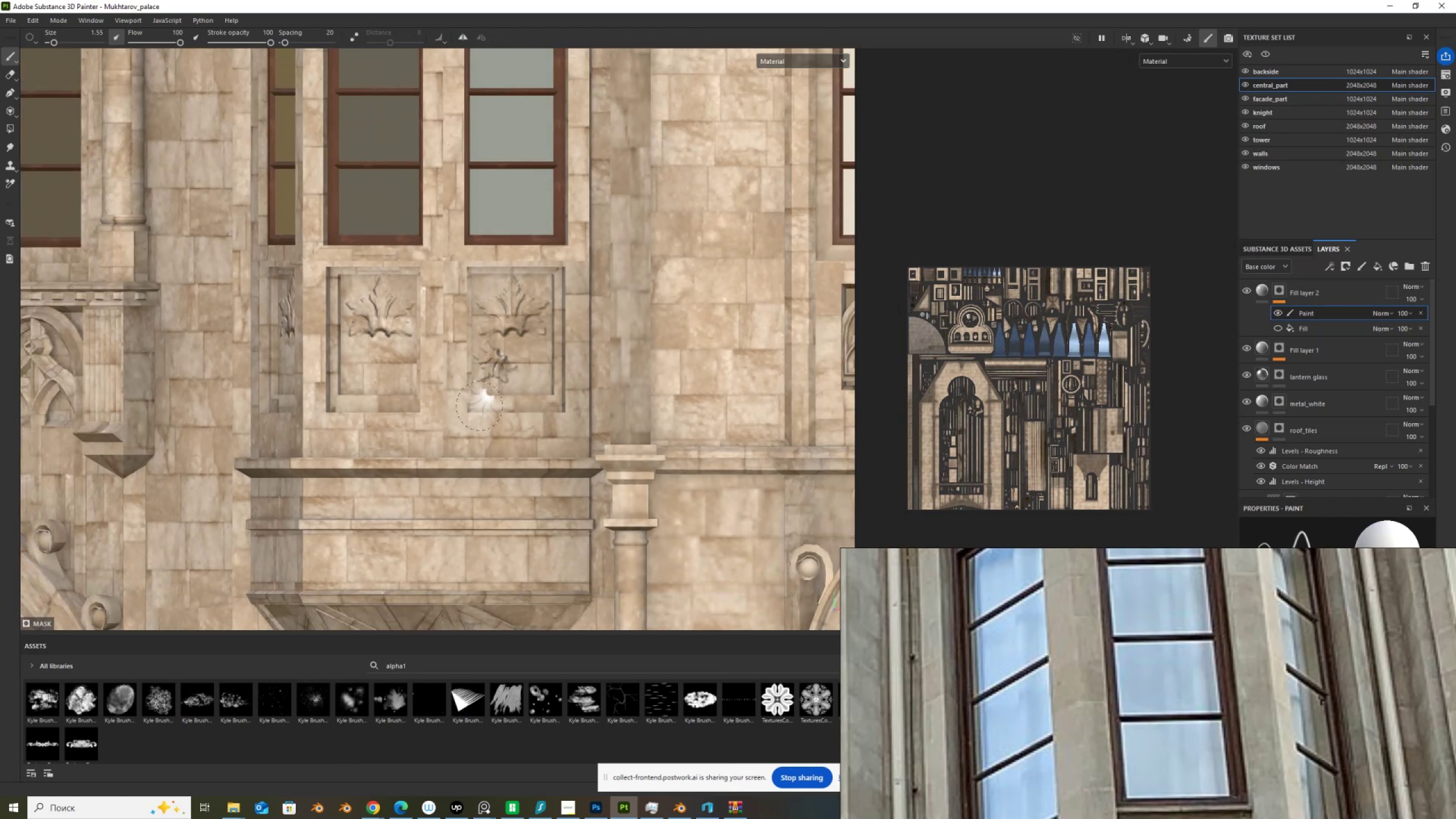 
hold_key(key=AltLeft, duration=1.5)
 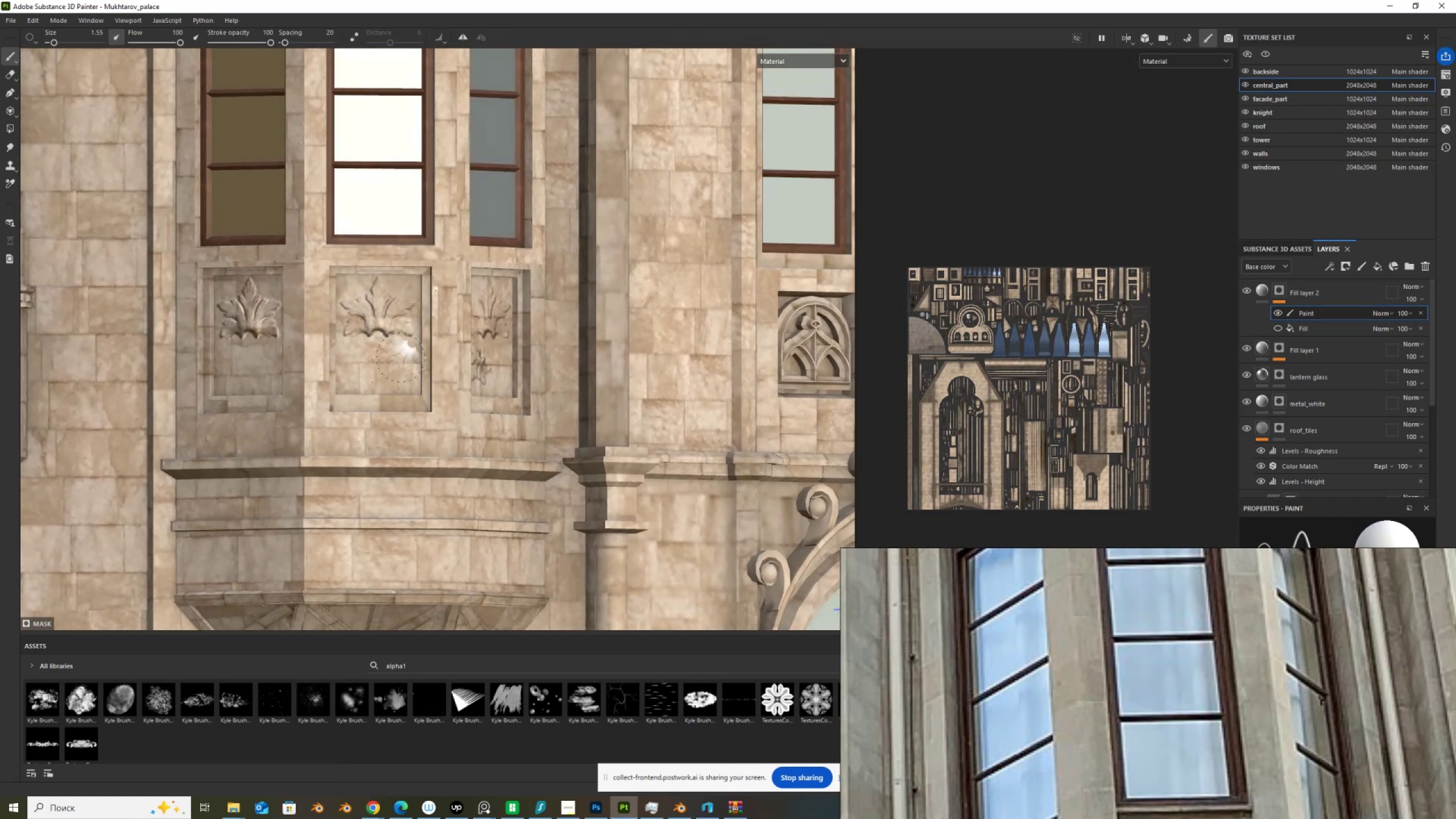 
hold_key(key=AltLeft, duration=0.37)
 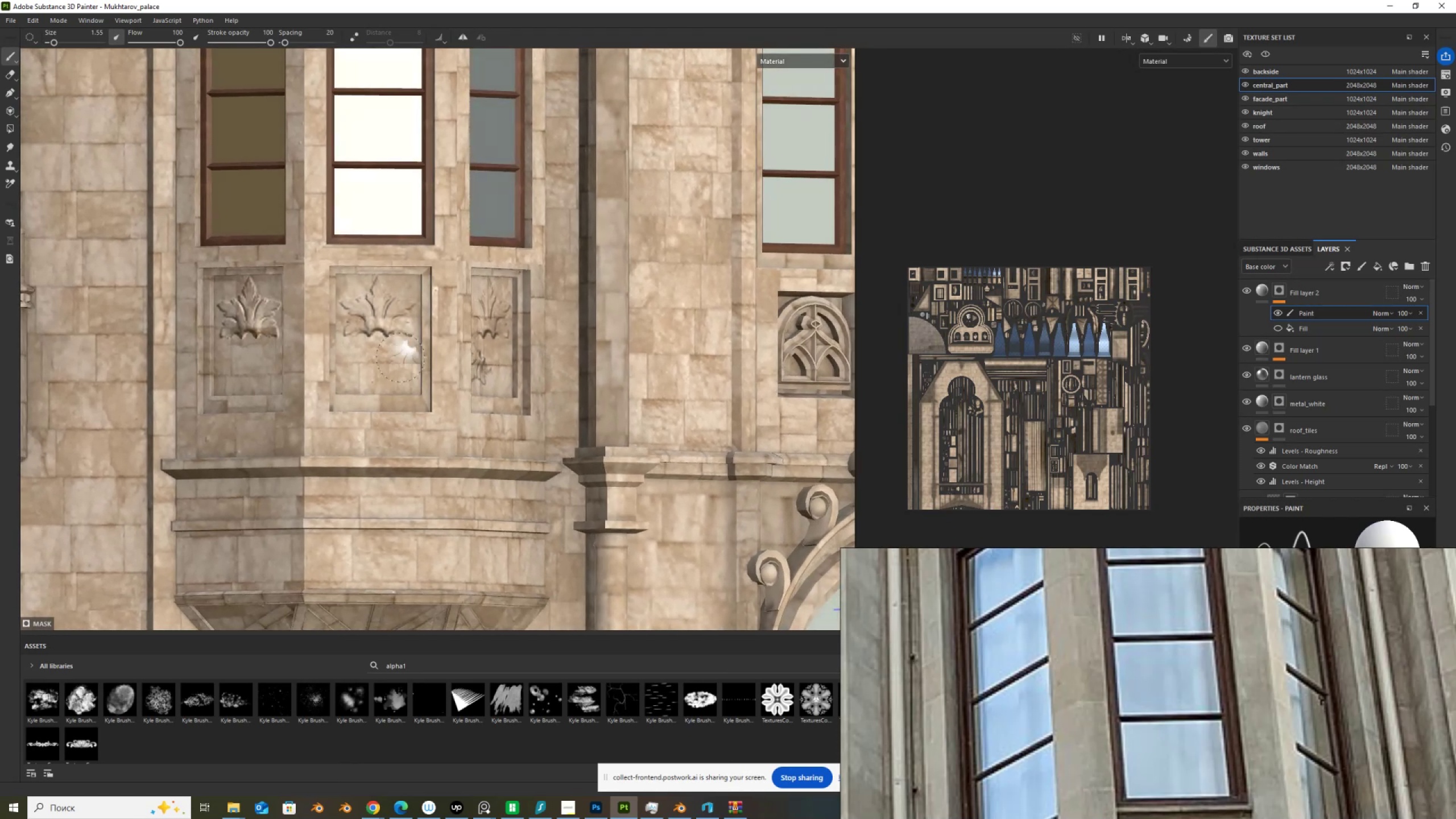 
scroll: coordinate [356, 362], scroll_direction: up, amount: 3.0
 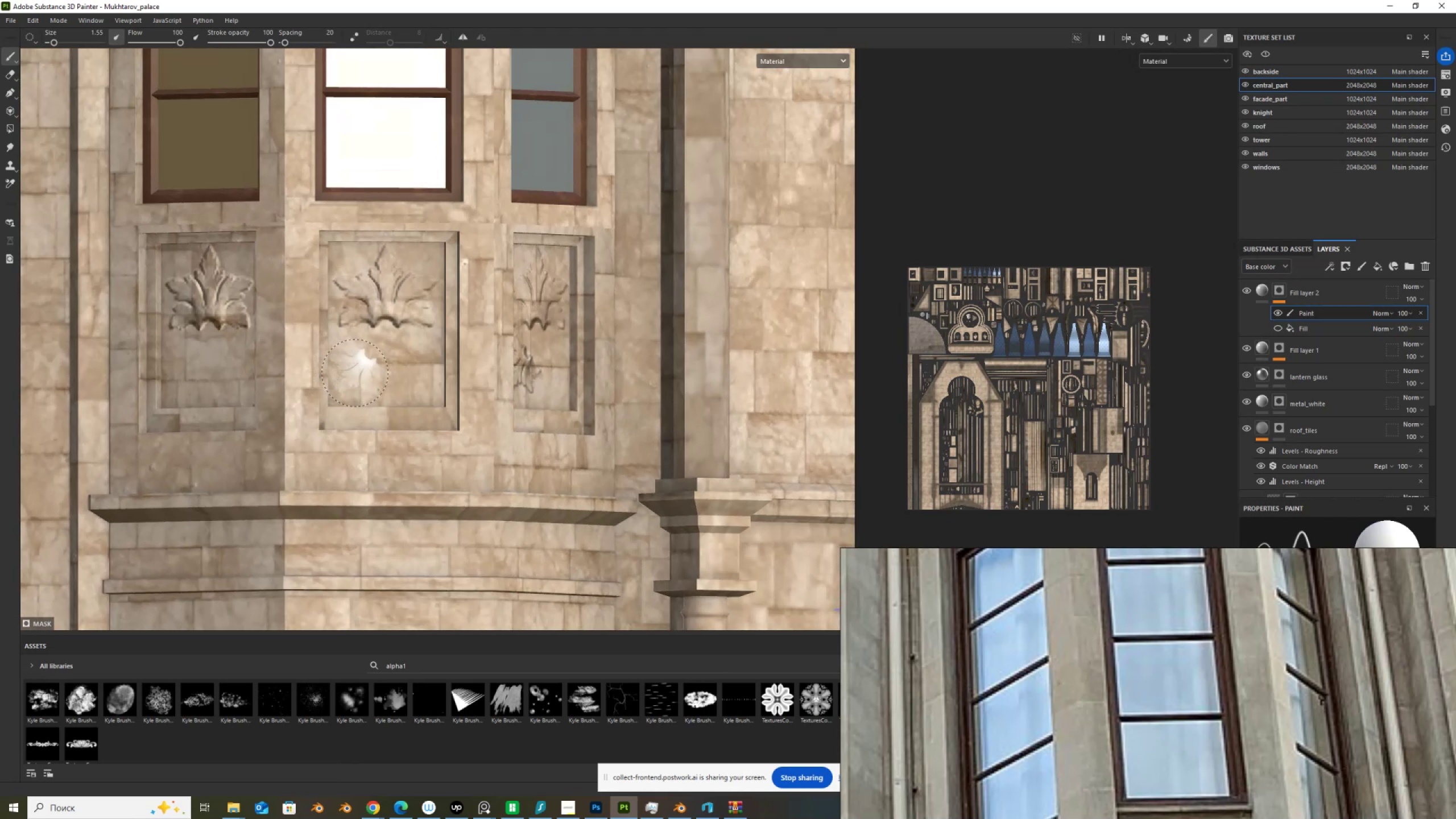 
left_click([355, 374])
 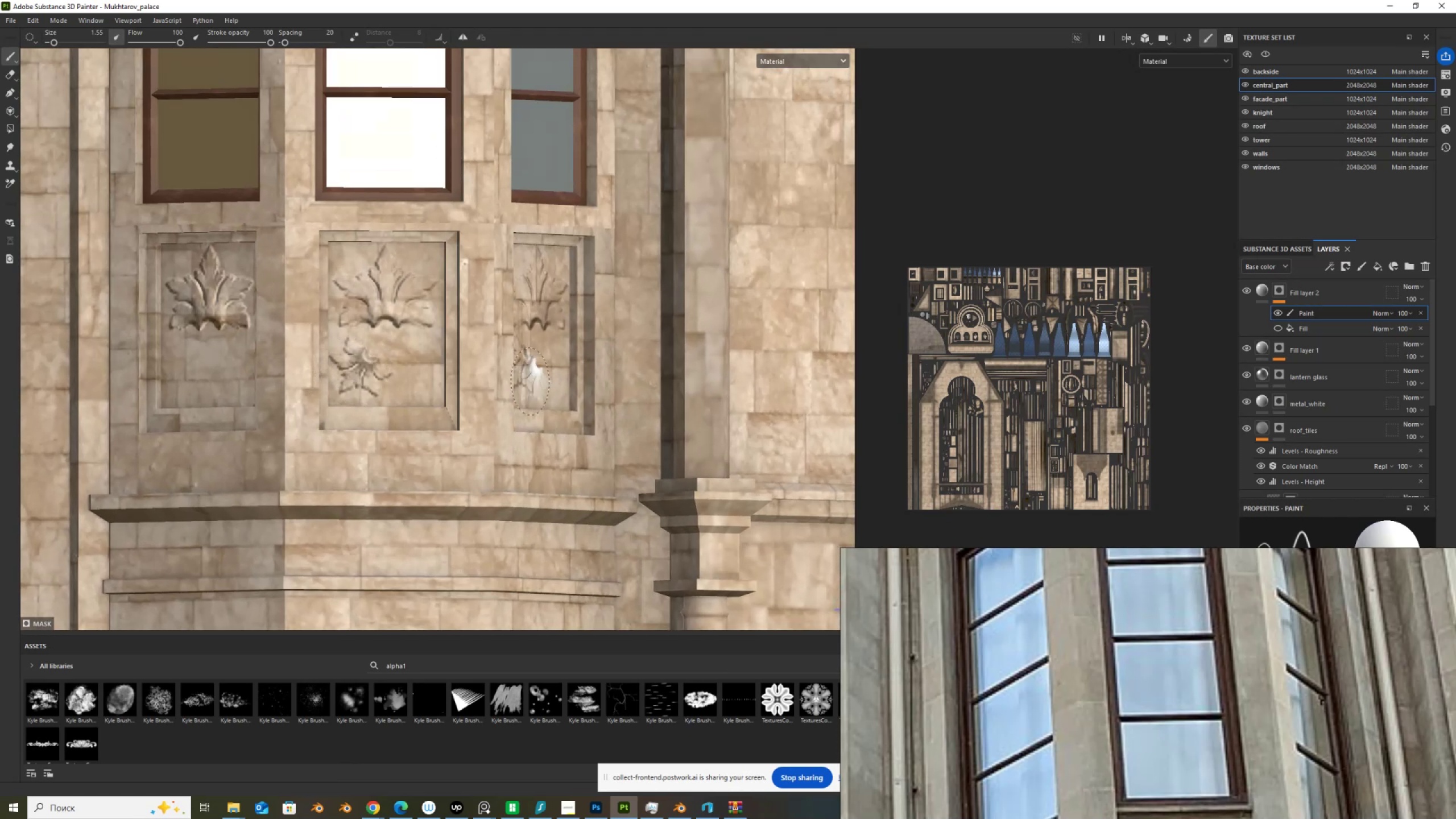 
scroll: coordinate [535, 377], scroll_direction: down, amount: 3.0
 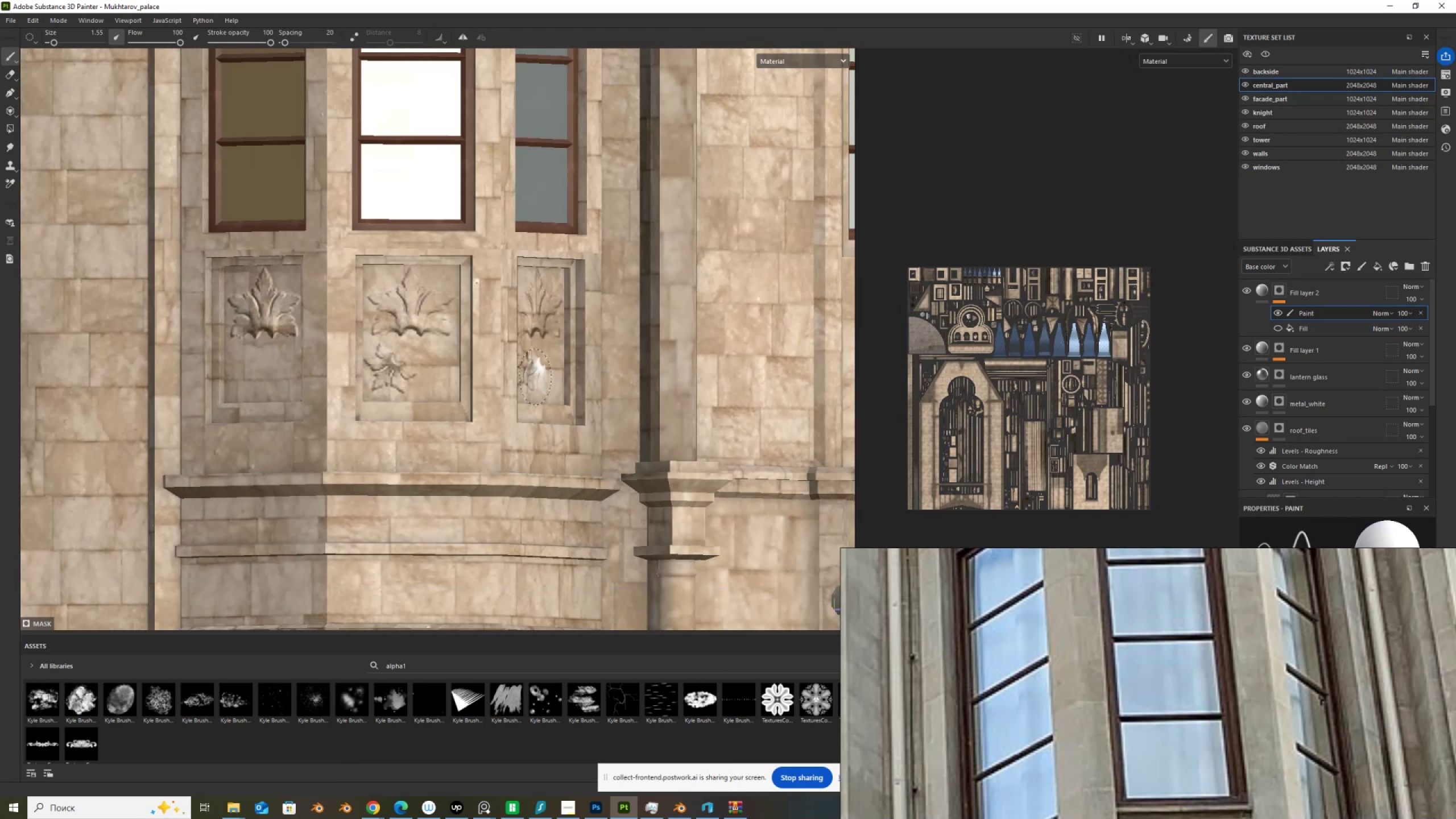 
hold_key(key=AltLeft, duration=1.53)
 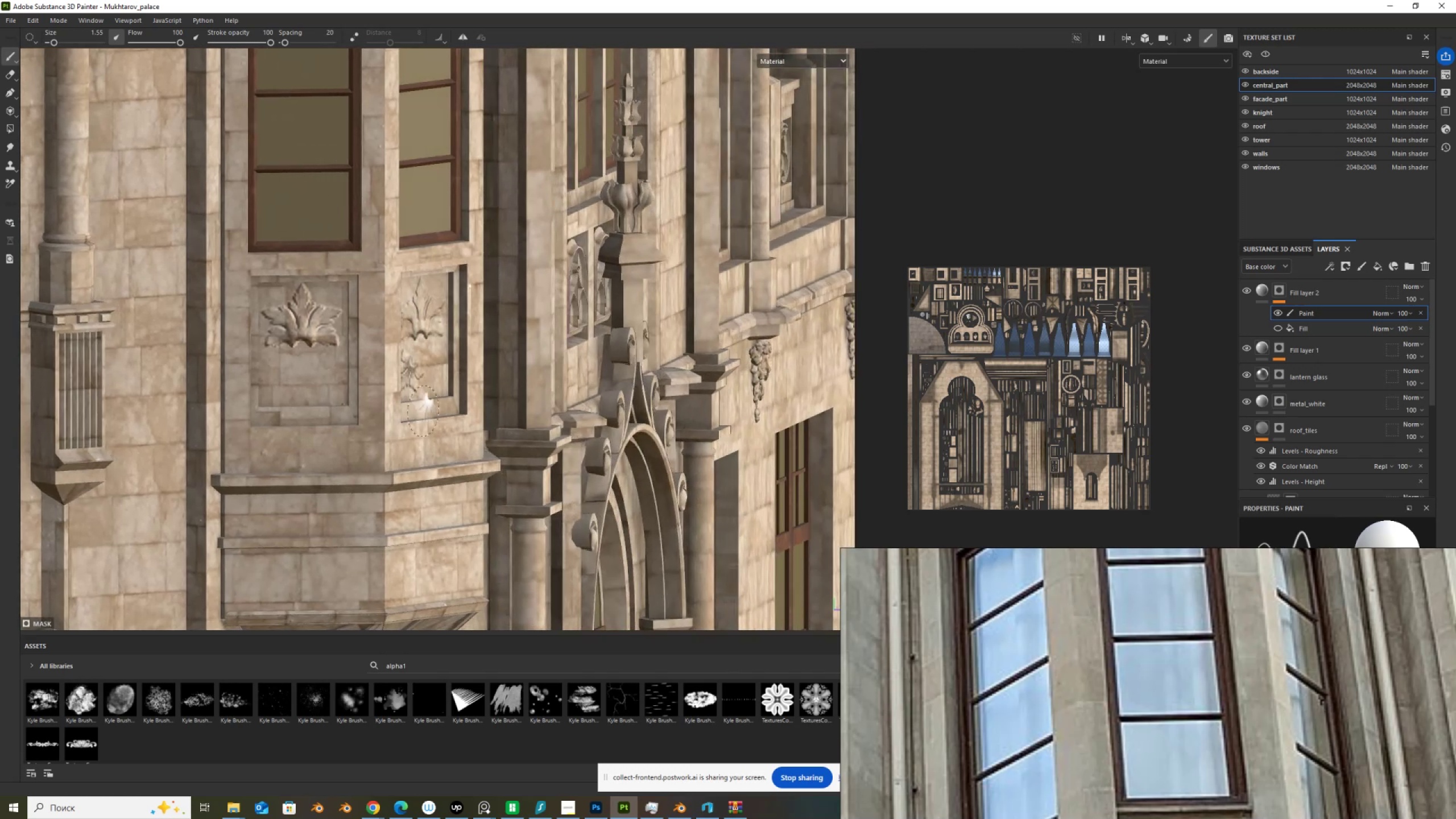 
hold_key(key=AltLeft, duration=0.47)
 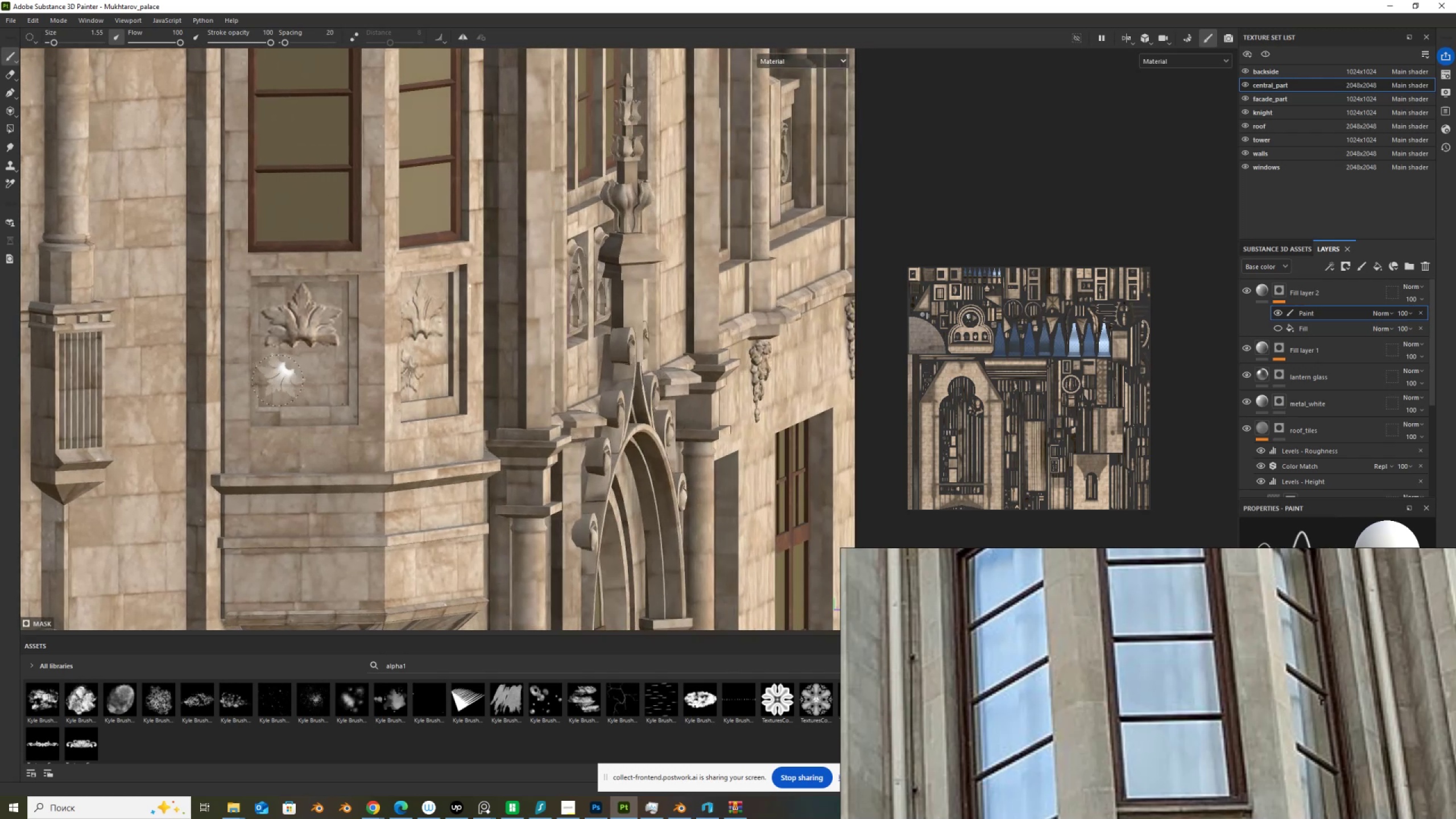 
left_click([278, 380])
 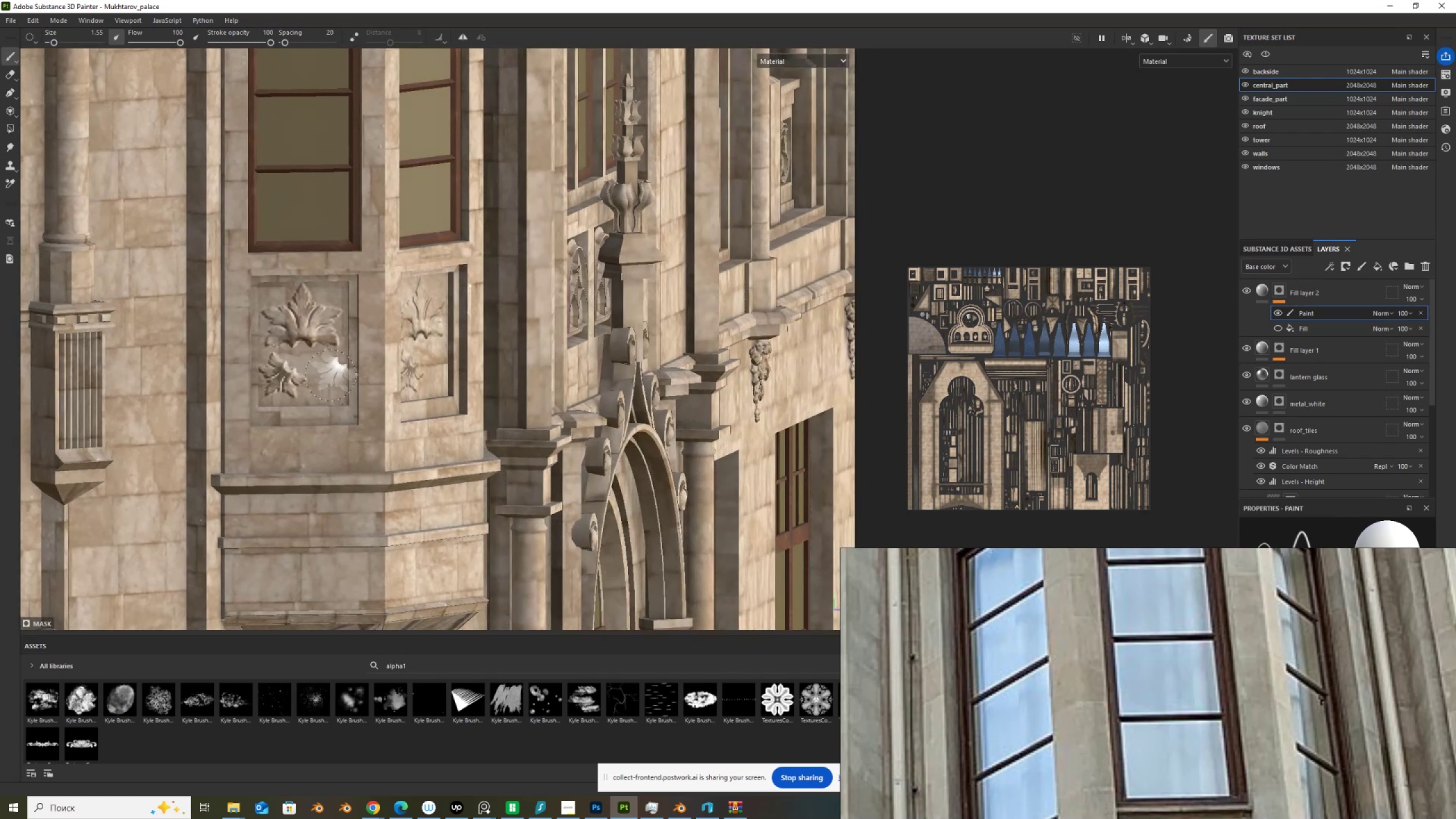 
hold_key(key=ControlLeft, duration=1.52)
 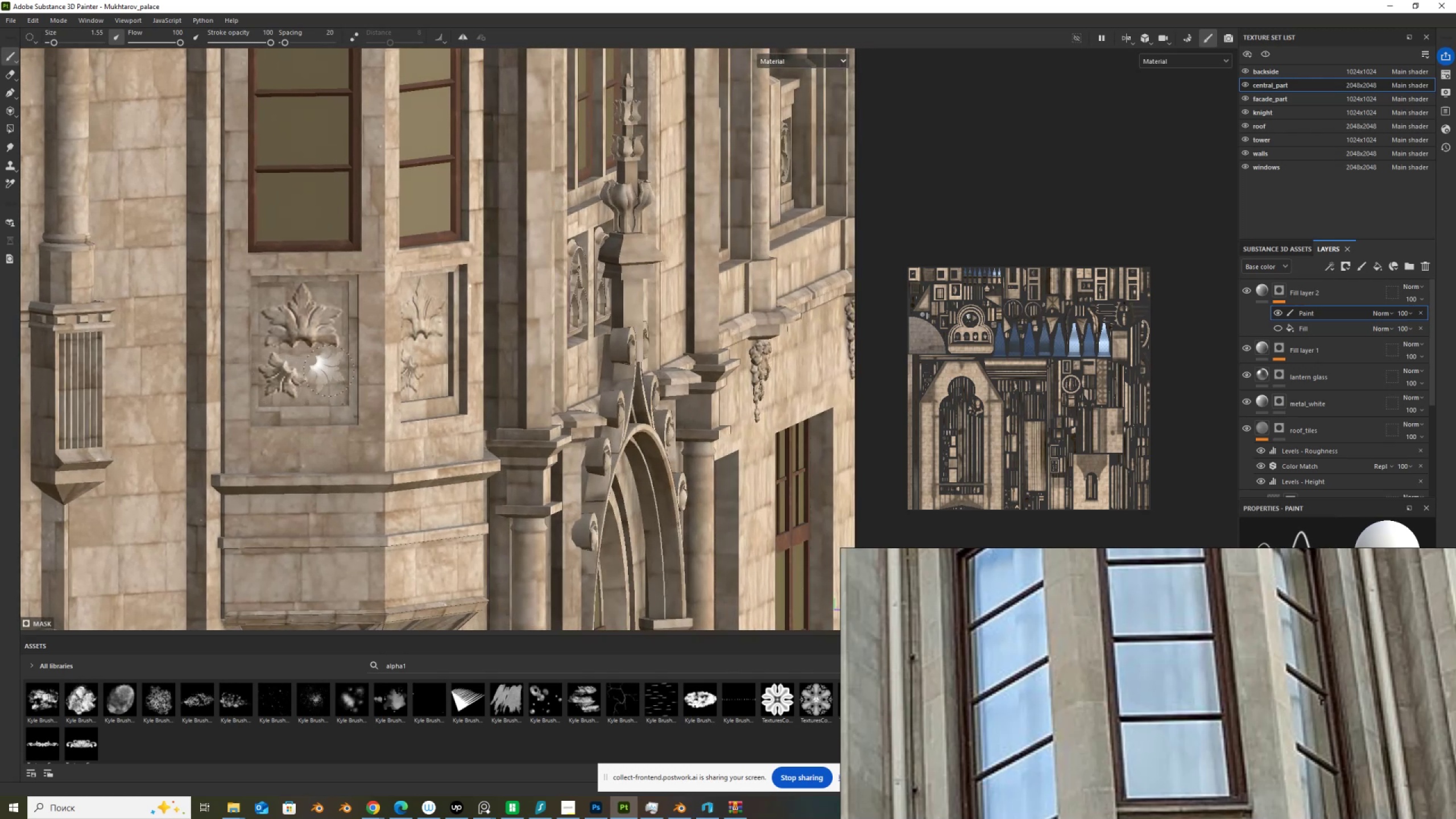 
hold_key(key=ControlLeft, duration=0.5)
 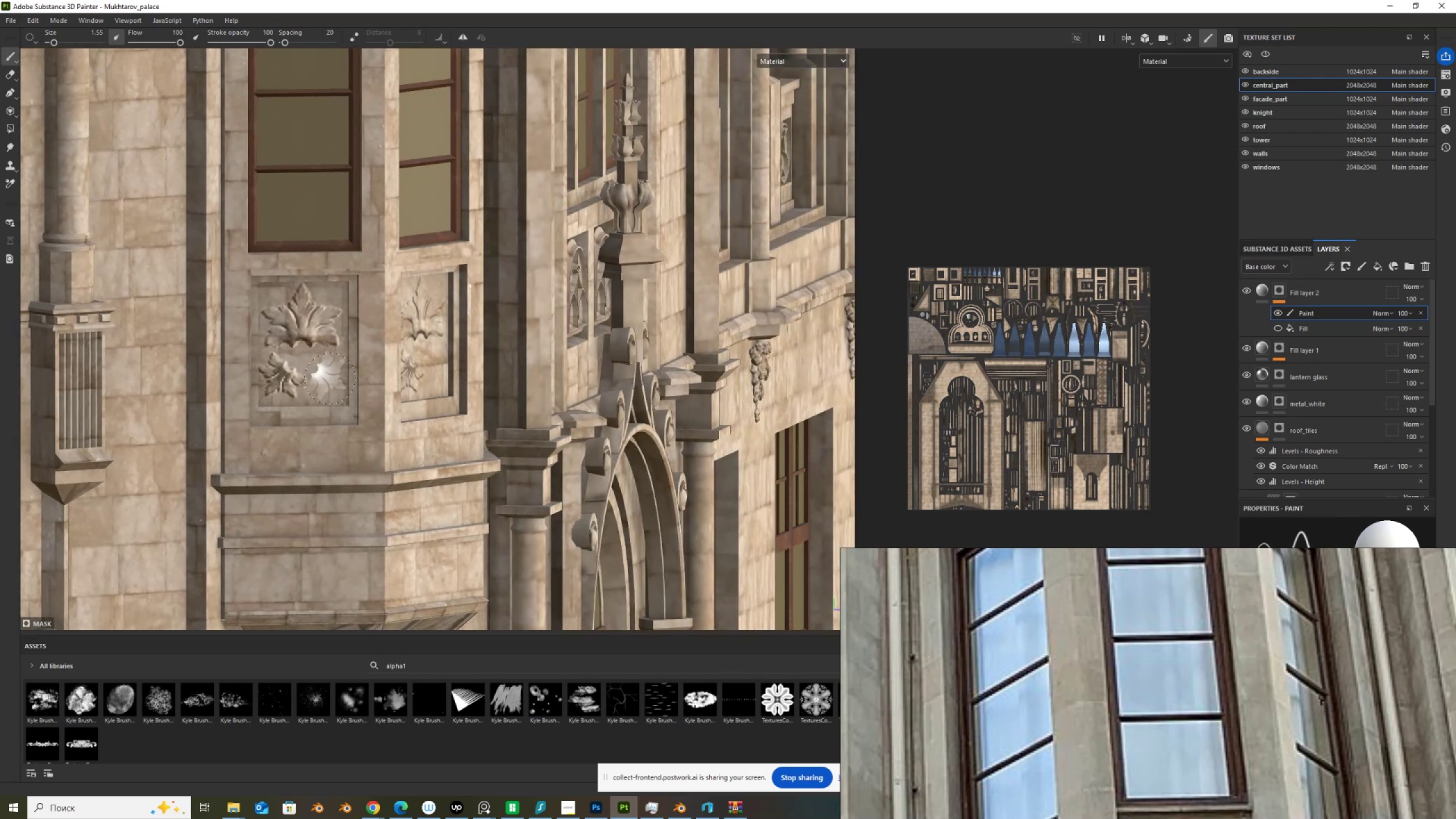 
left_click([332, 377])
 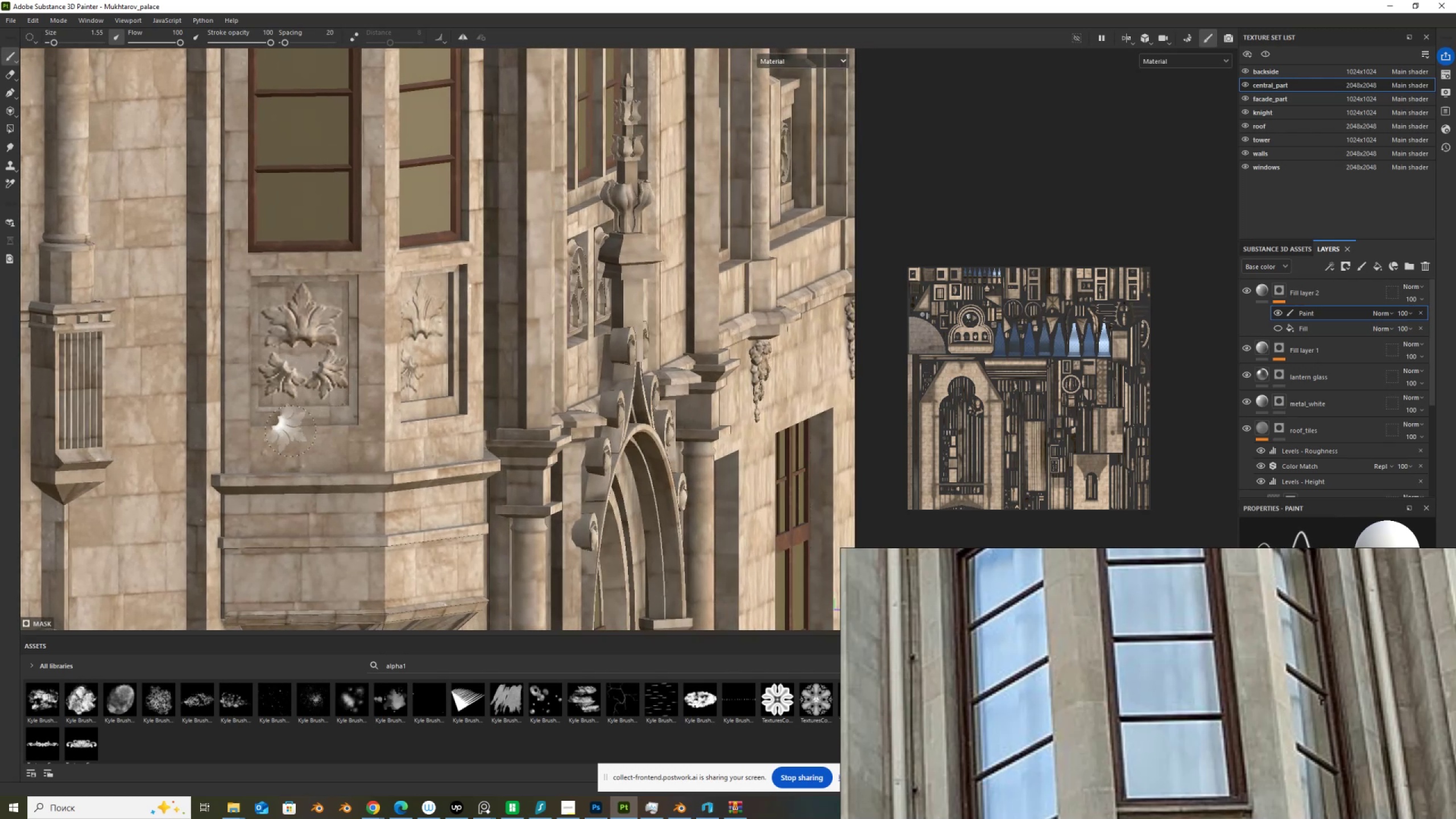 
scroll: coordinate [291, 432], scroll_direction: down, amount: 1.0
 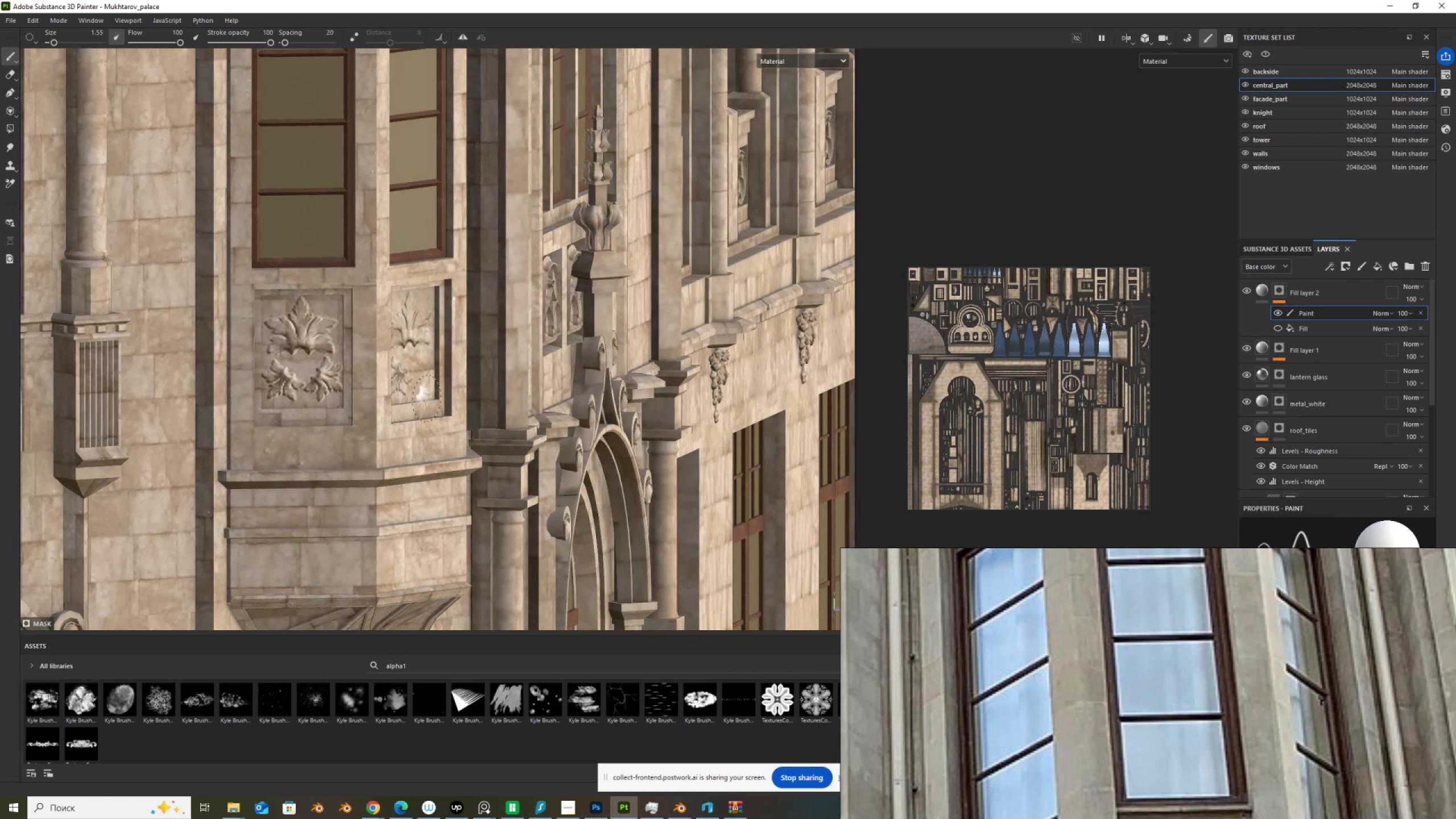 
hold_key(key=AltLeft, duration=1.5)
 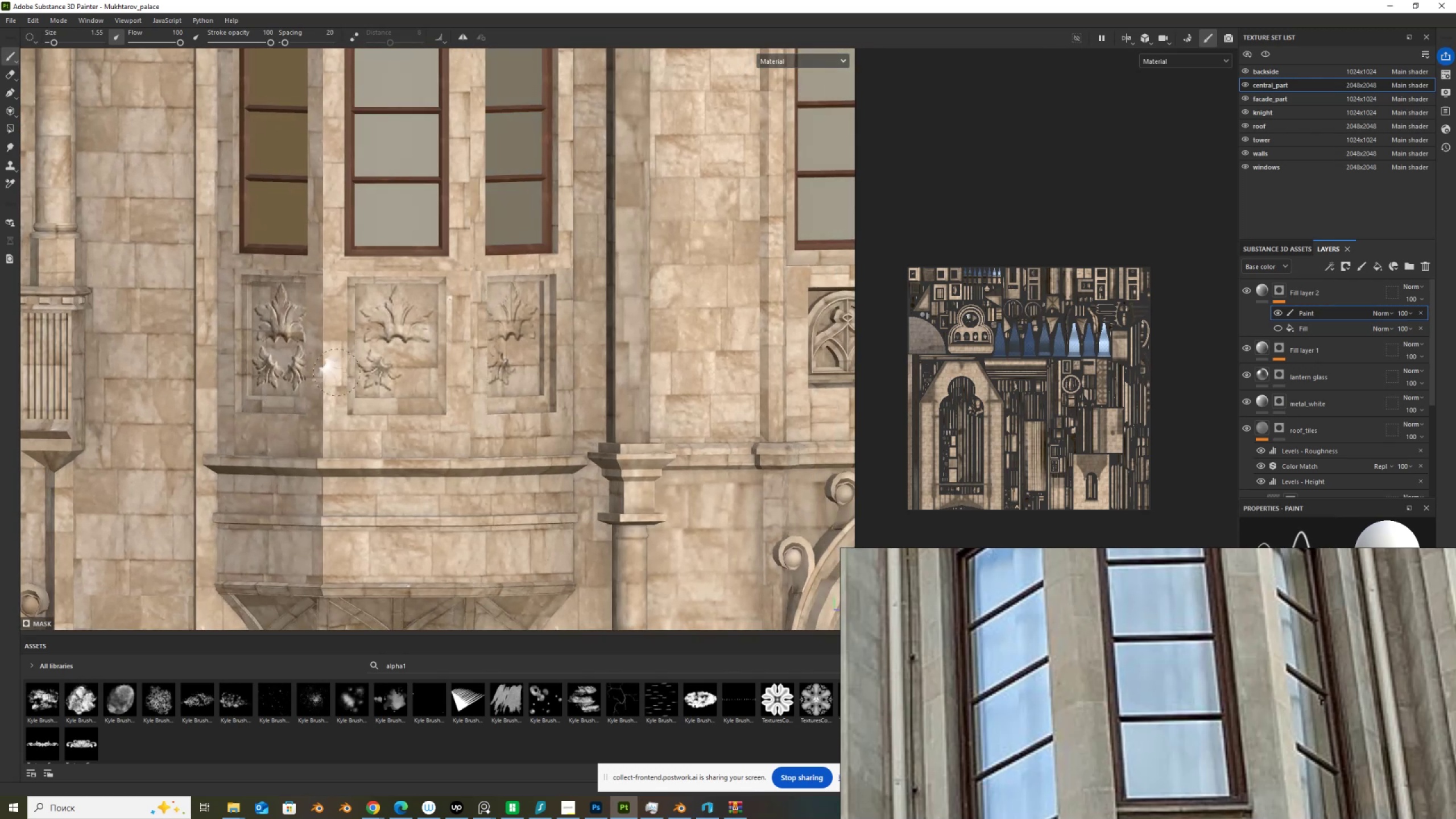 
hold_key(key=AltLeft, duration=0.32)
 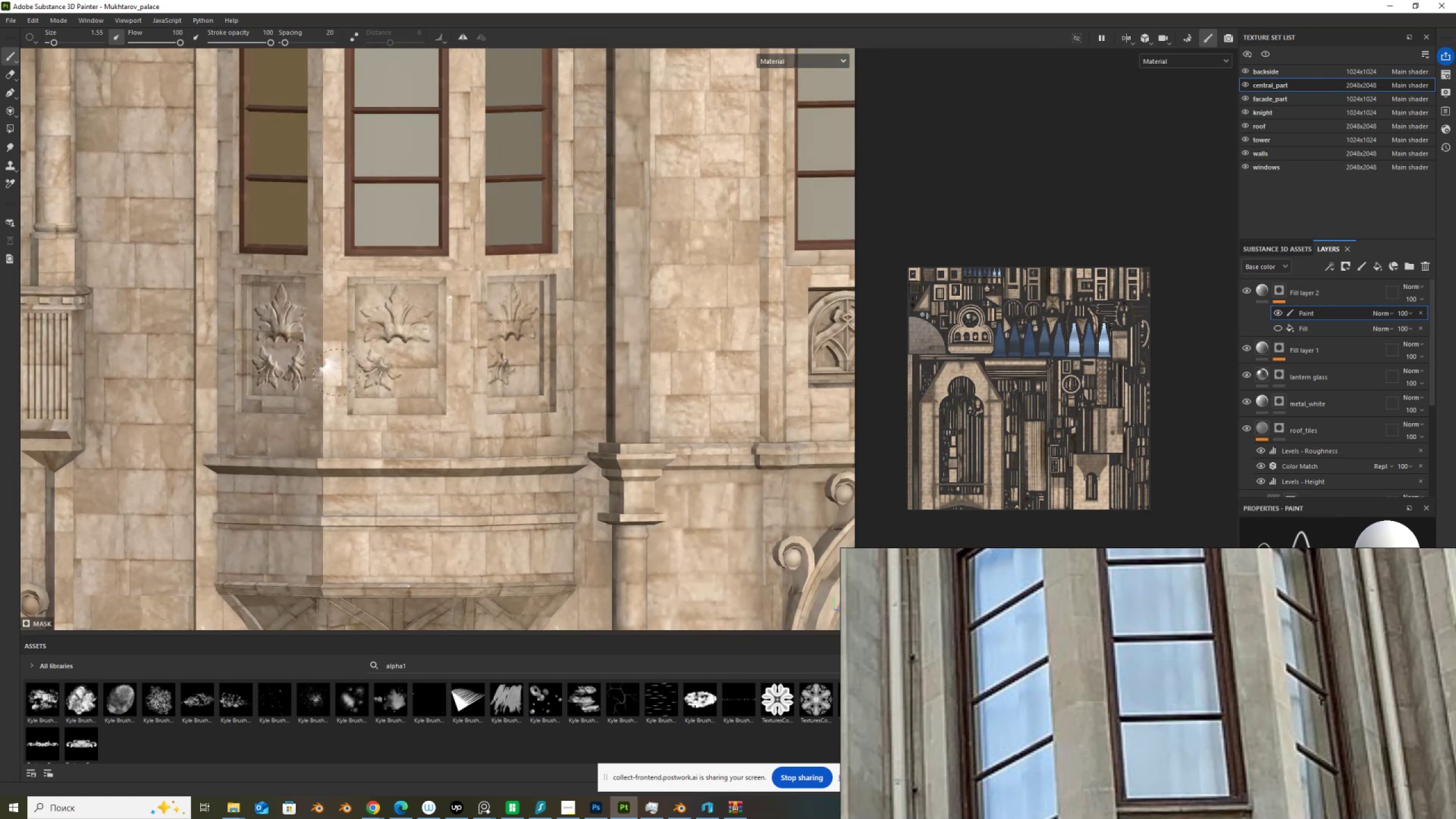 
scroll: coordinate [400, 370], scroll_direction: up, amount: 2.0
 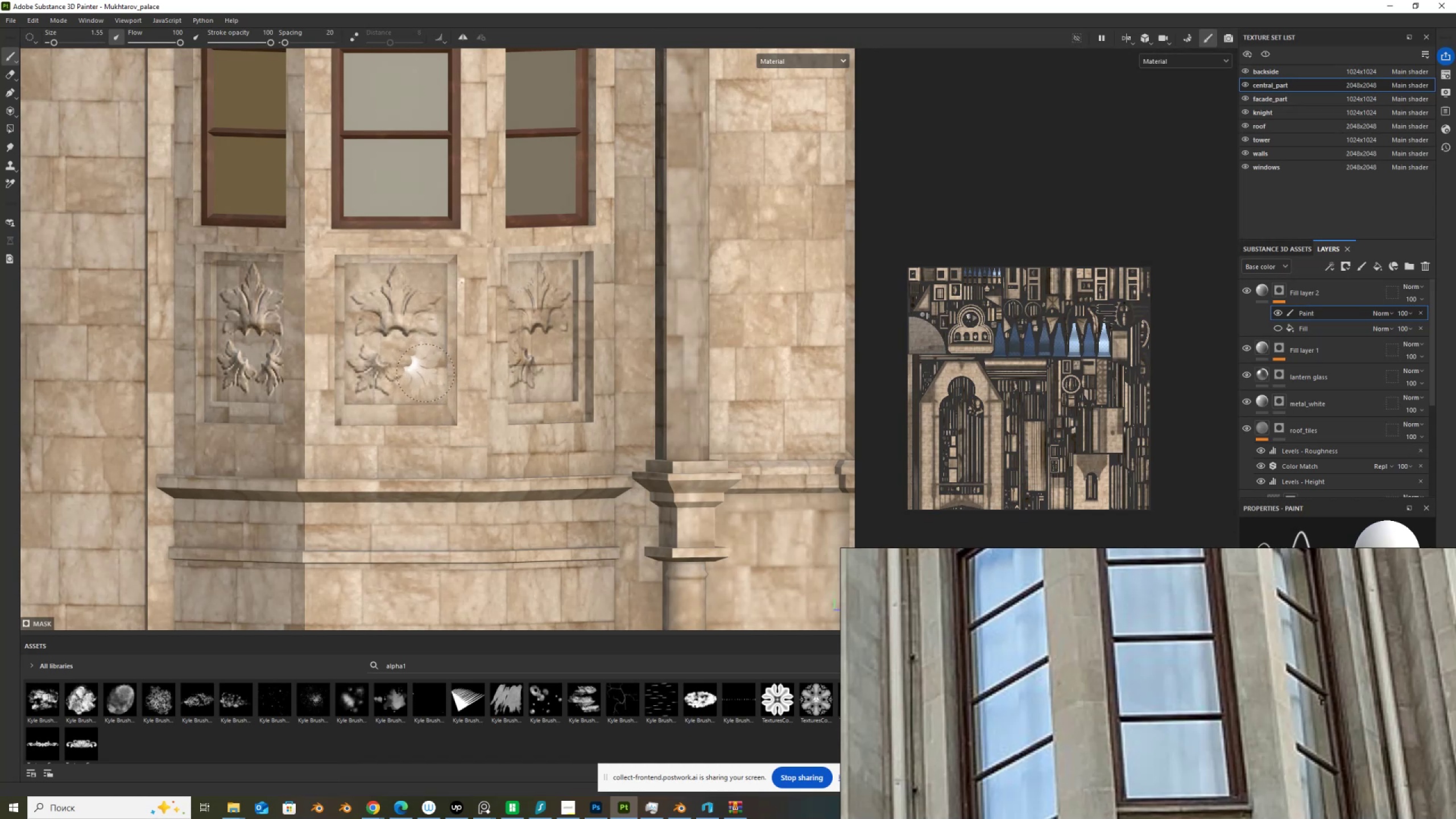 
left_click([427, 372])
 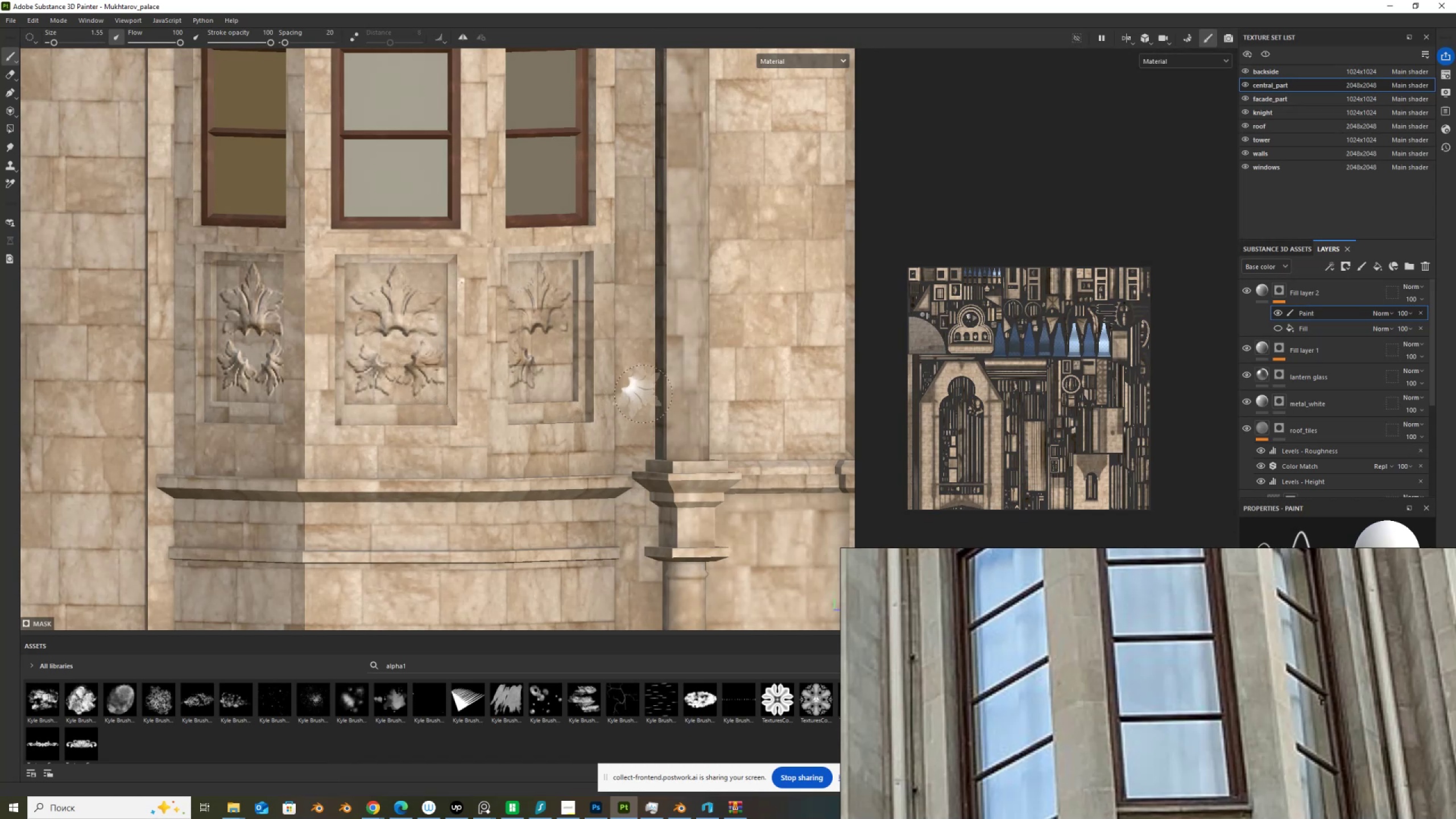 
hold_key(key=AltLeft, duration=1.53)
 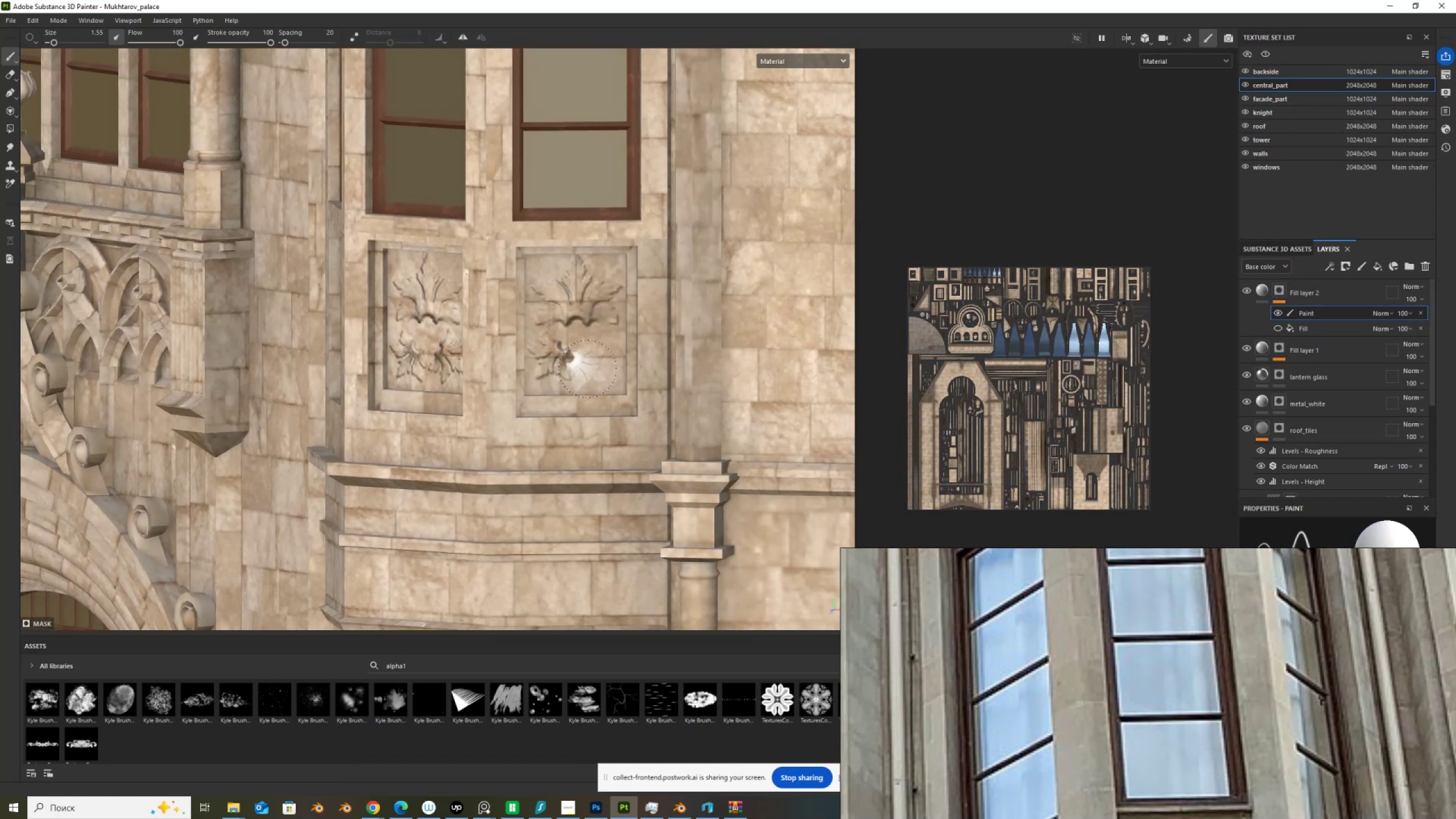 
hold_key(key=AltLeft, duration=0.33)
 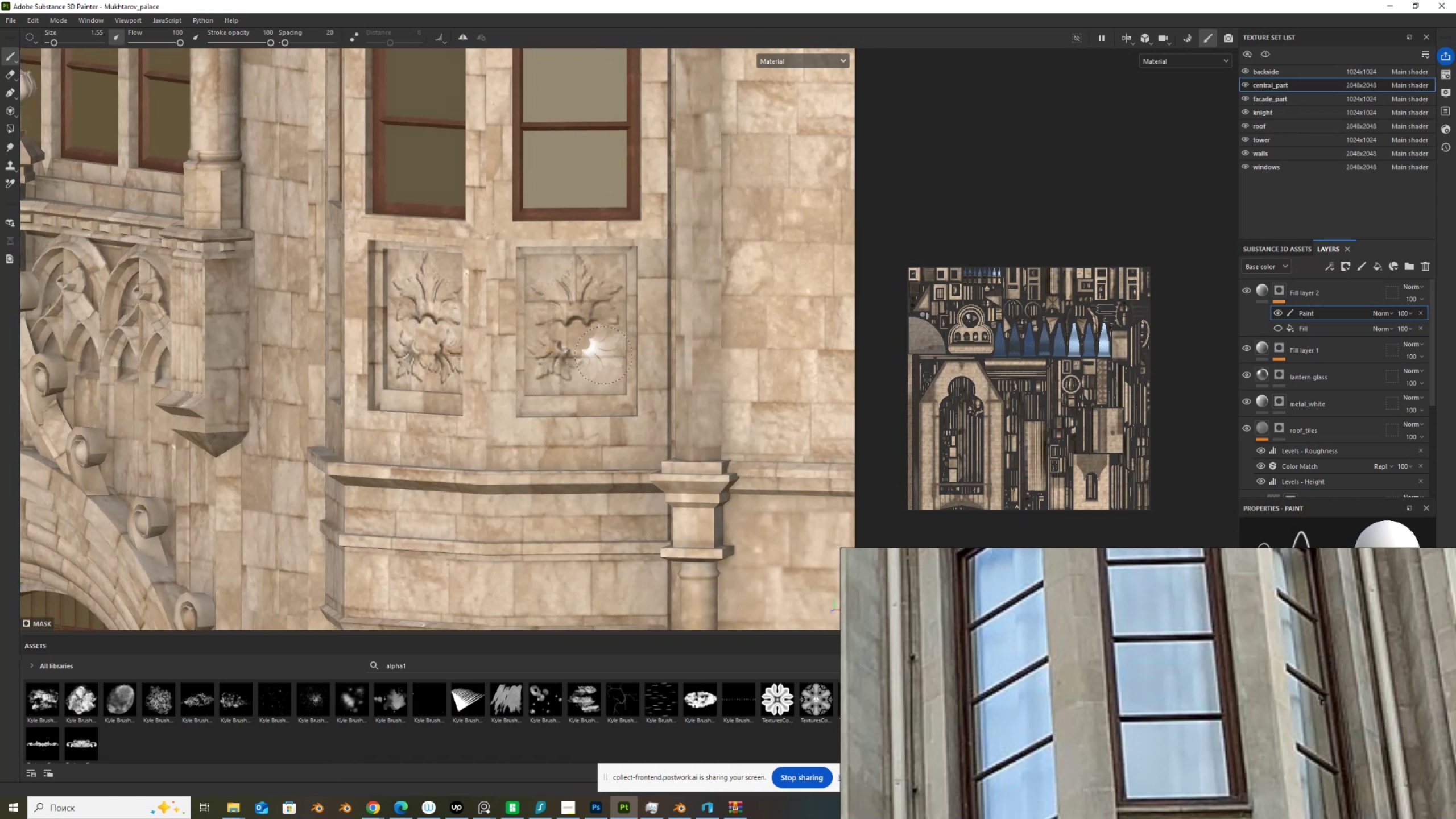 
left_click([605, 358])
 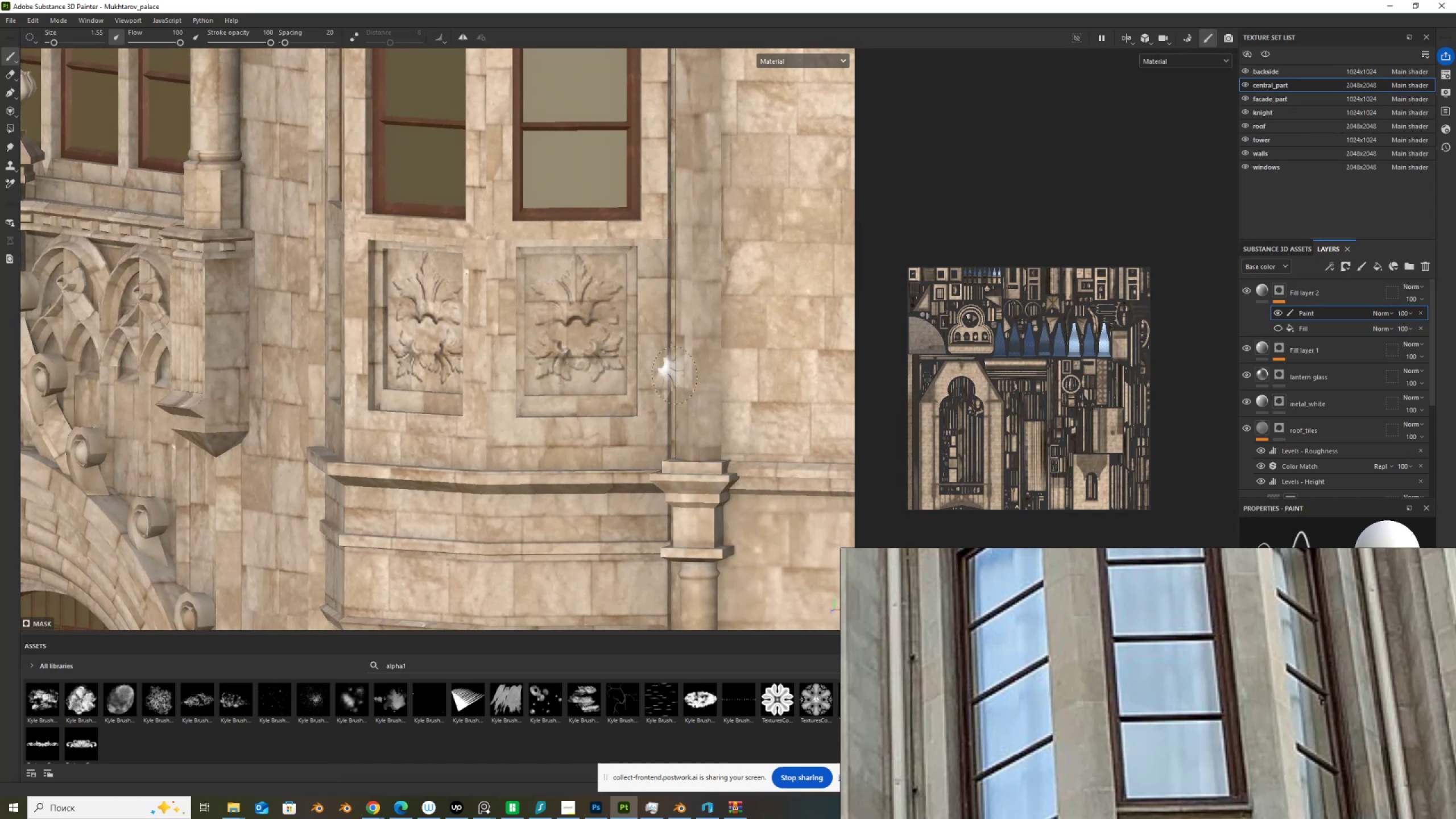 
scroll: coordinate [503, 358], scroll_direction: down, amount: 6.0
 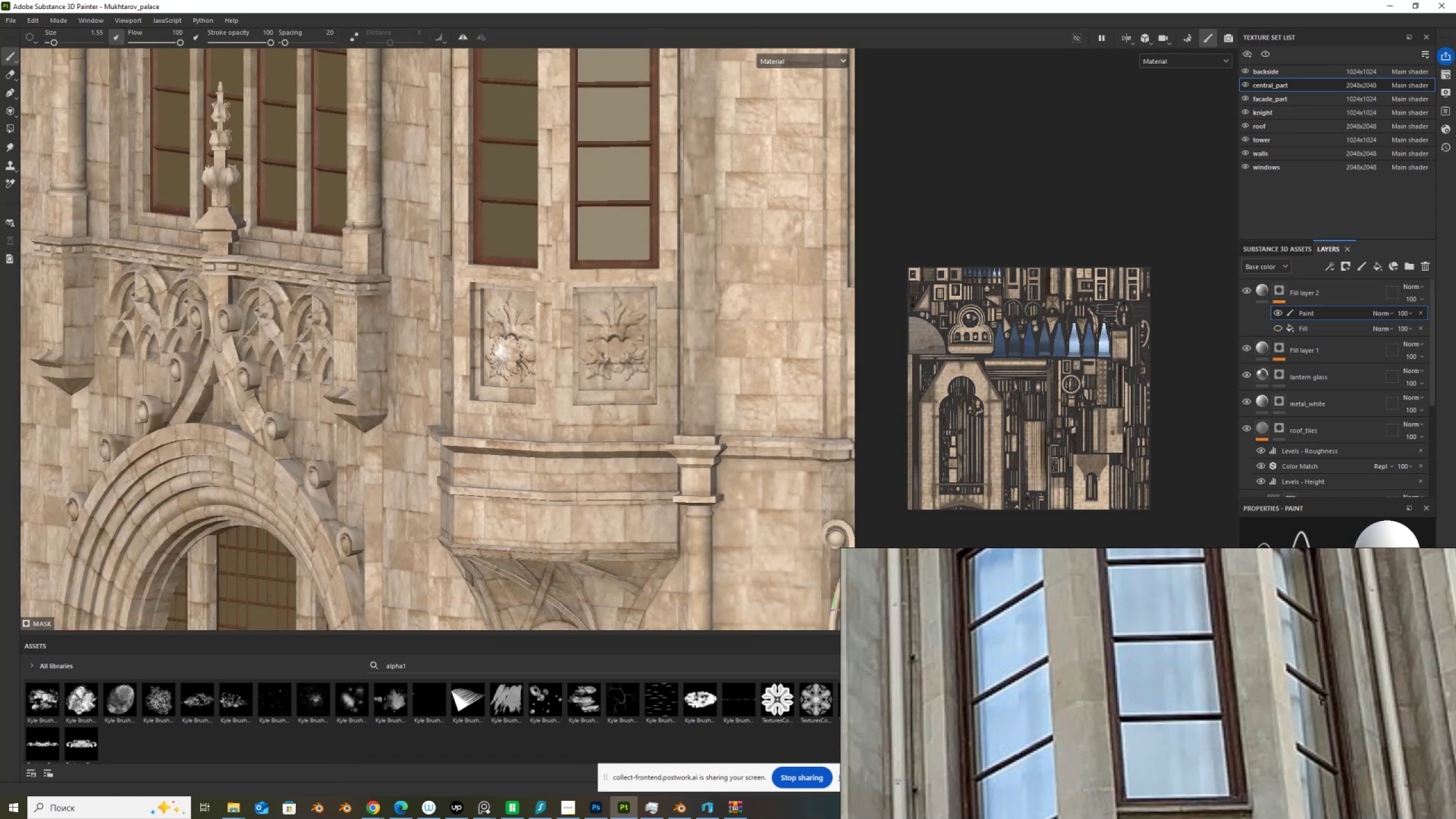 
hold_key(key=AltLeft, duration=1.53)
 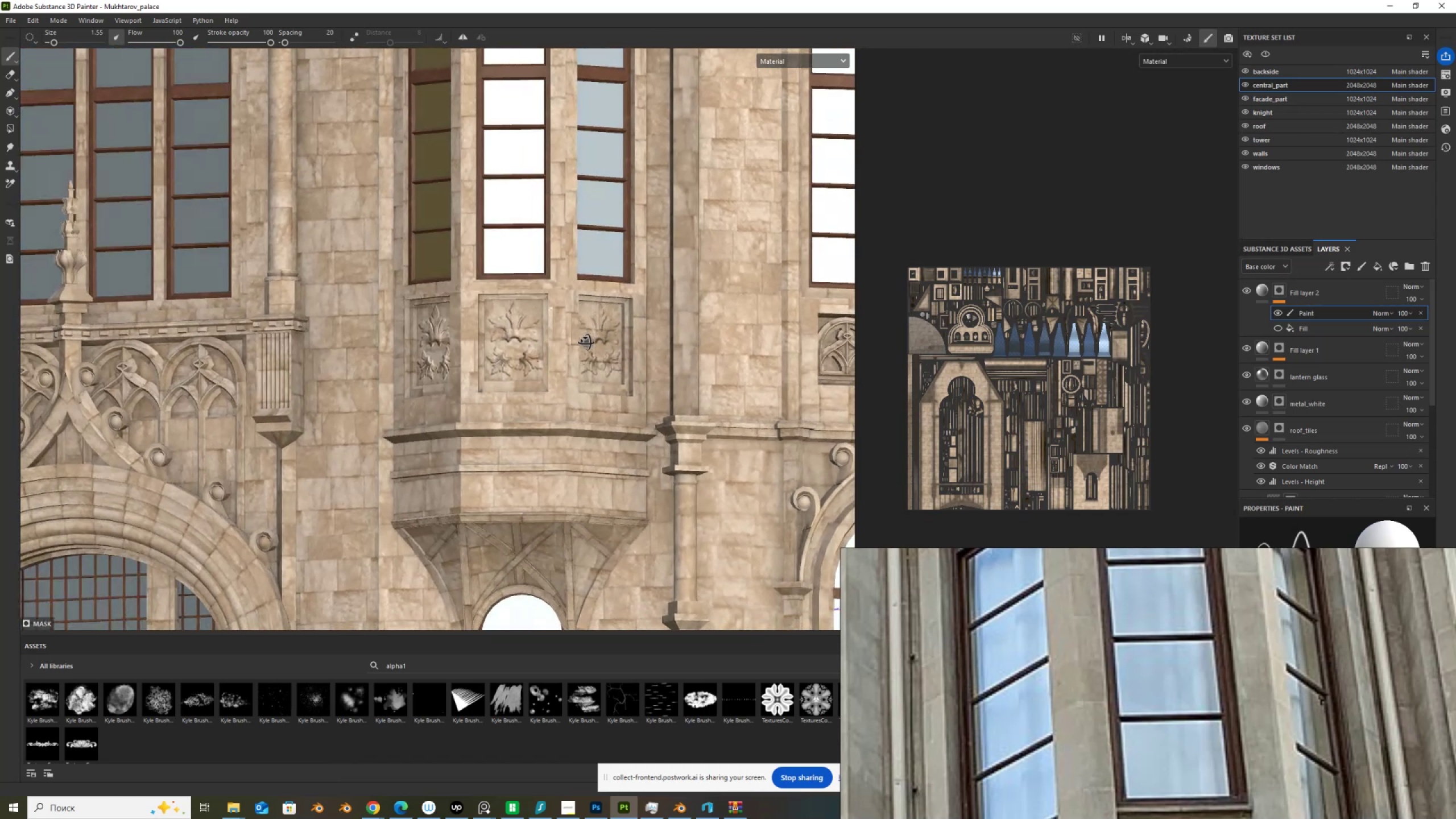 
hold_key(key=AltLeft, duration=0.82)
 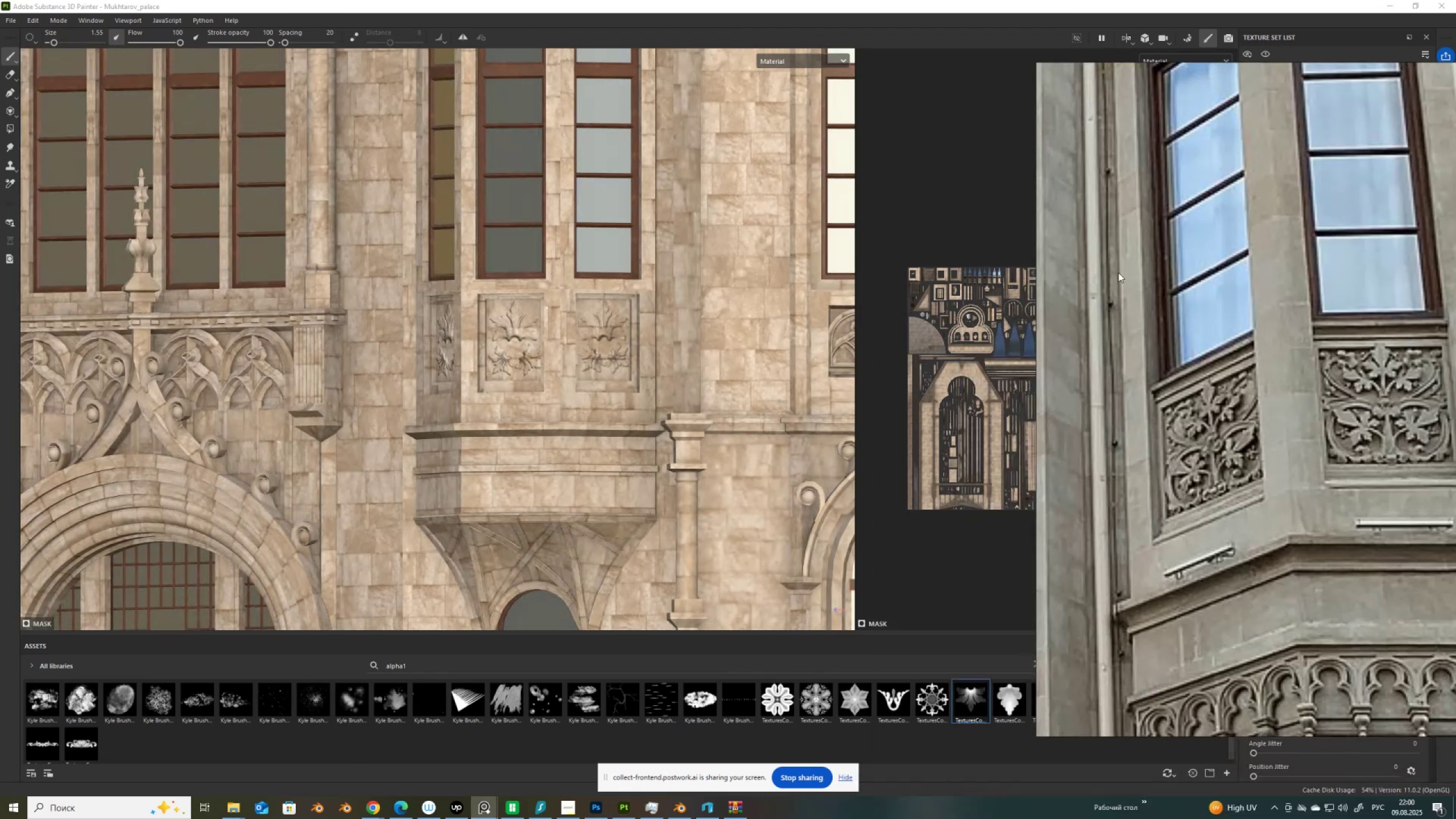 
scroll: coordinate [524, 377], scroll_direction: up, amount: 11.0
 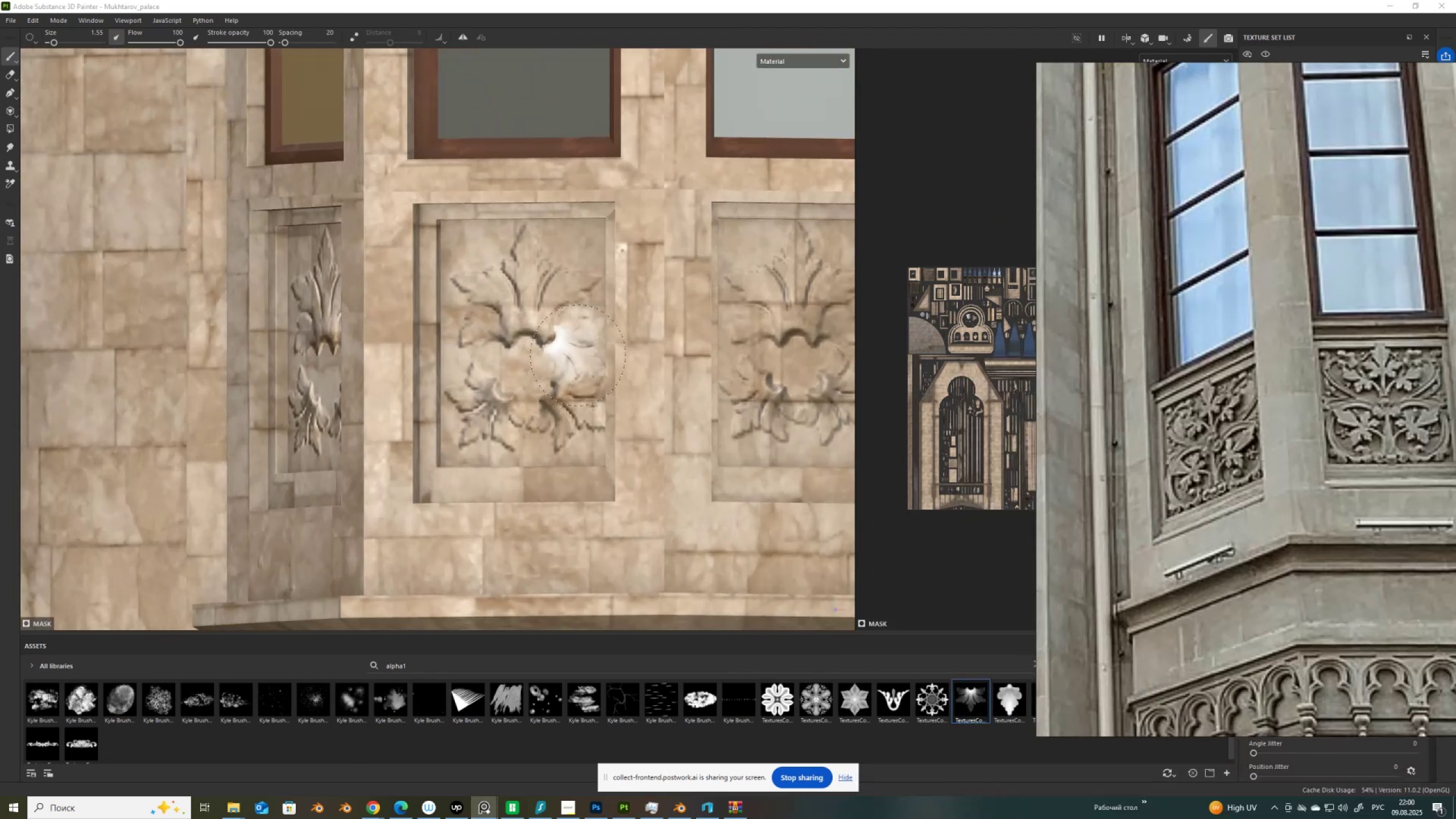 
hold_key(key=ControlLeft, duration=1.5)
 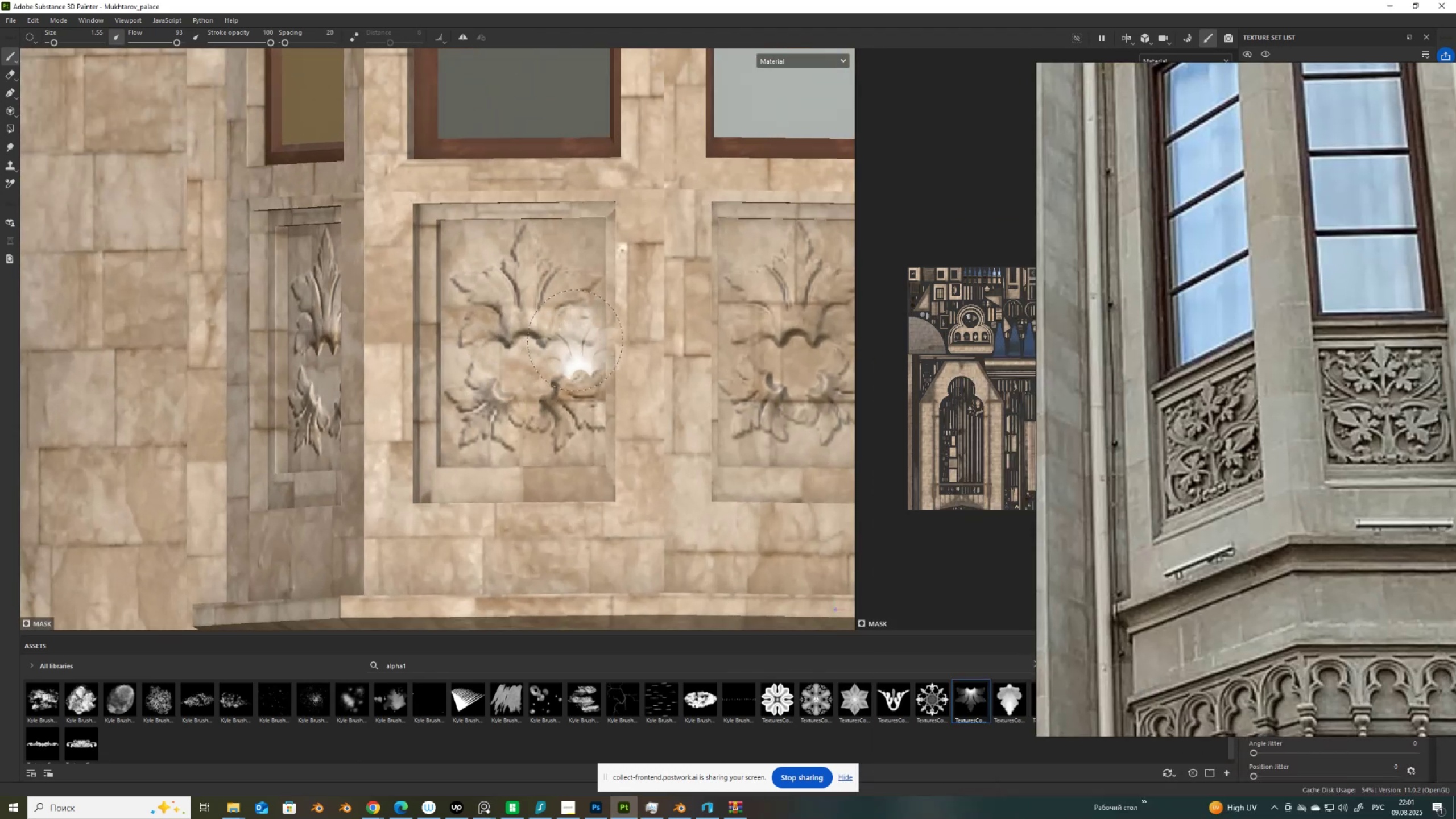 
key(Control+ControlLeft)
 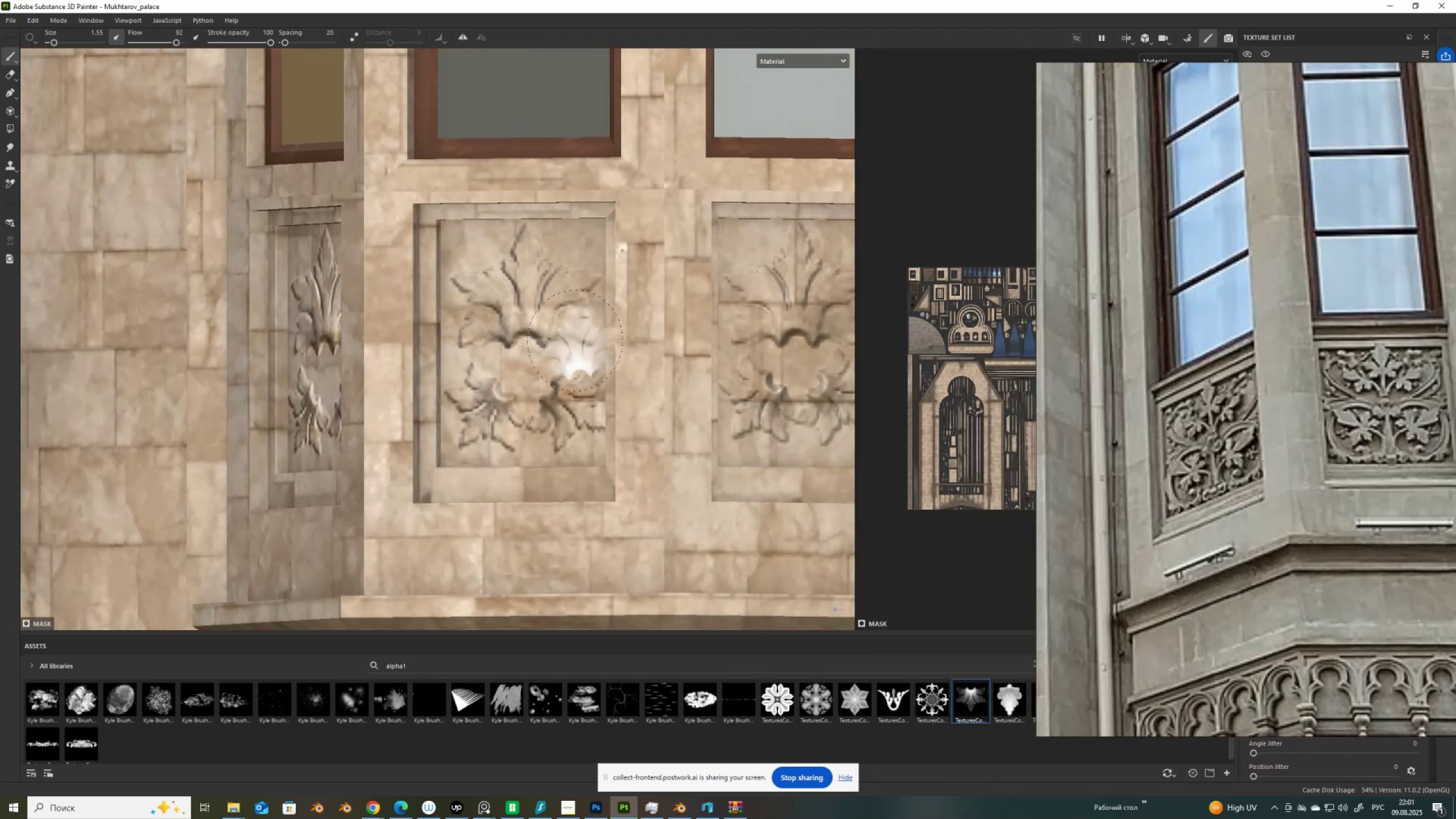 
key(Control+ControlLeft)
 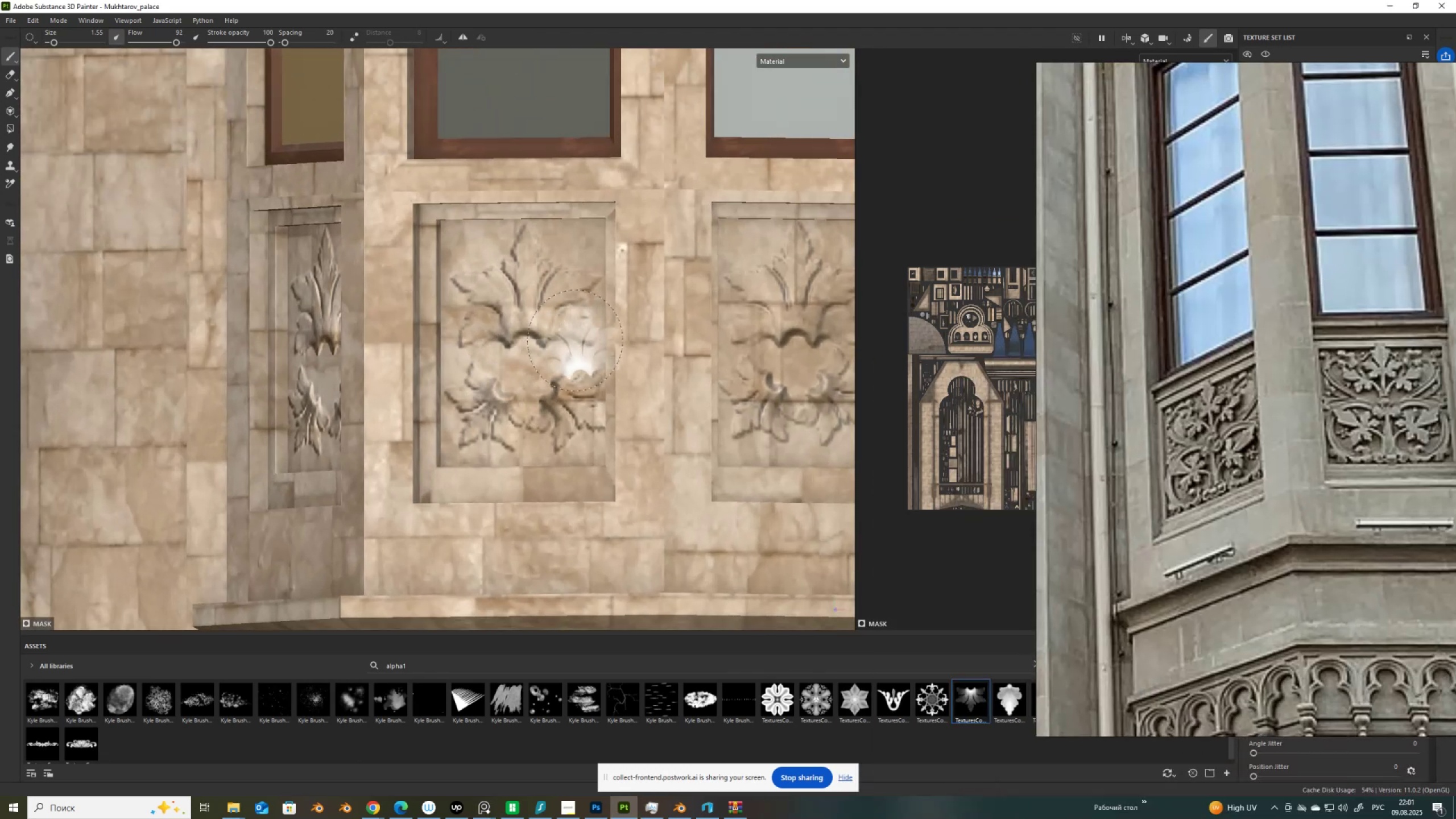 
key(Control+ControlLeft)
 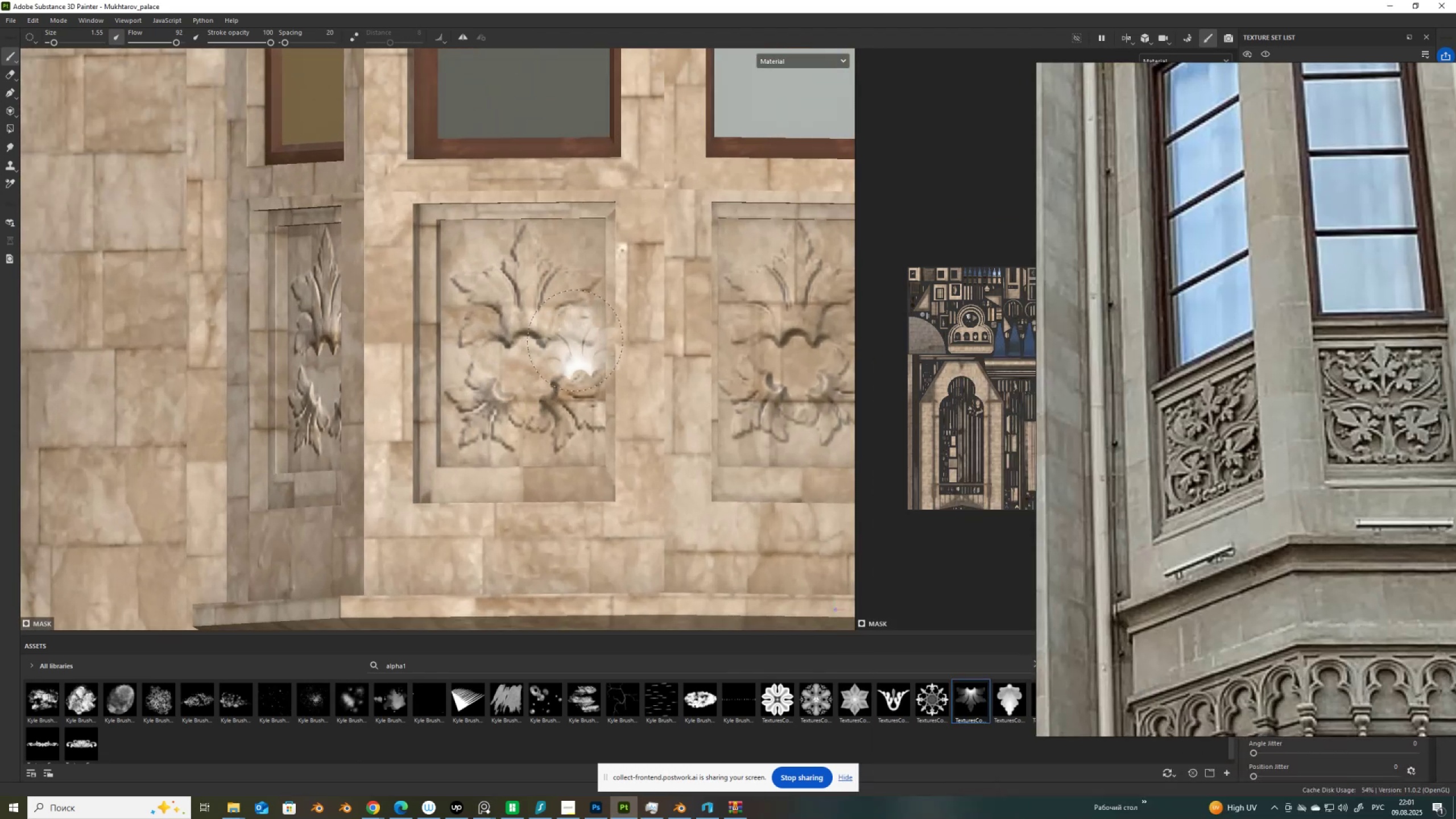 
key(Control+ControlLeft)
 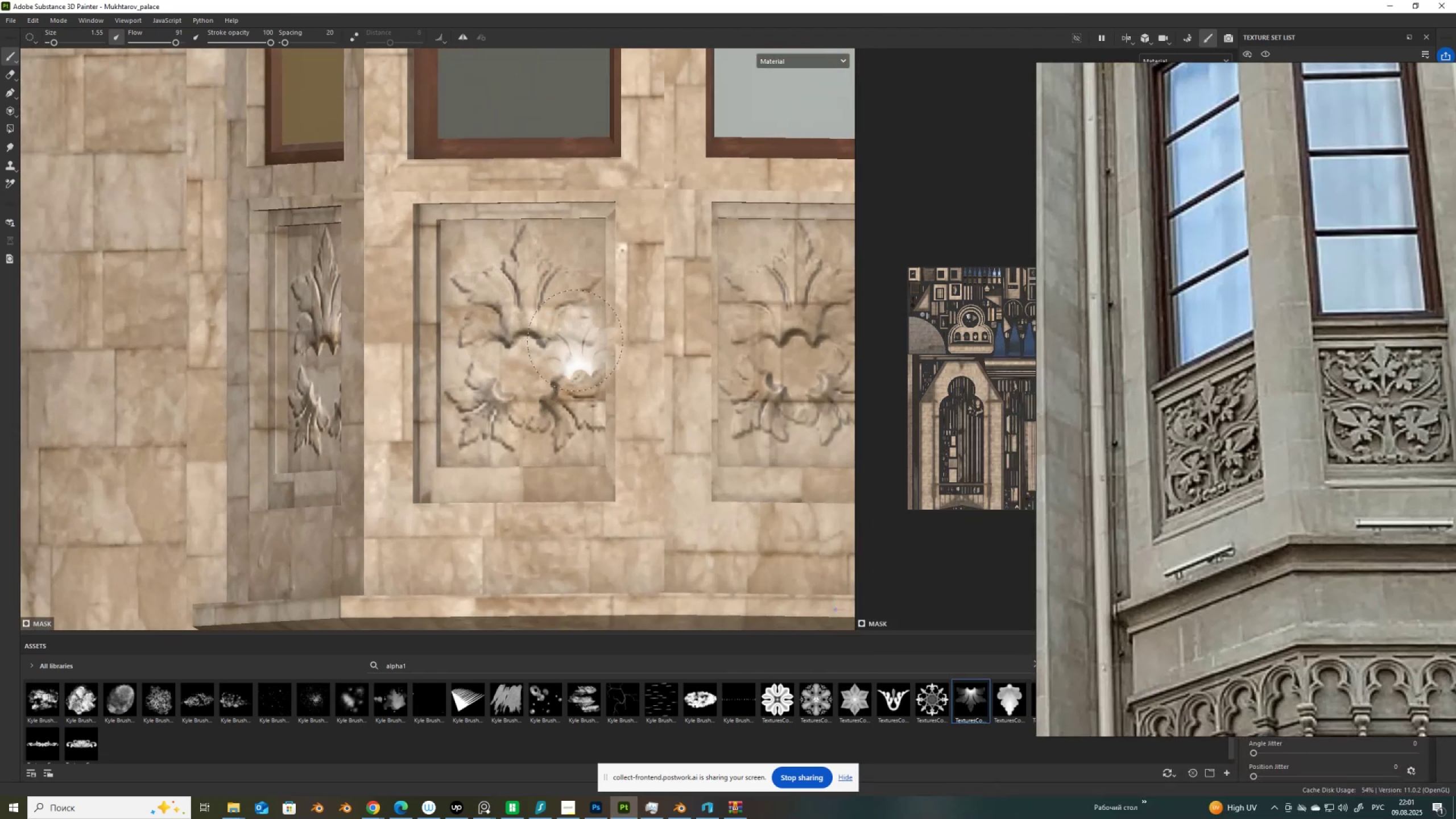 
key(Control+ControlLeft)
 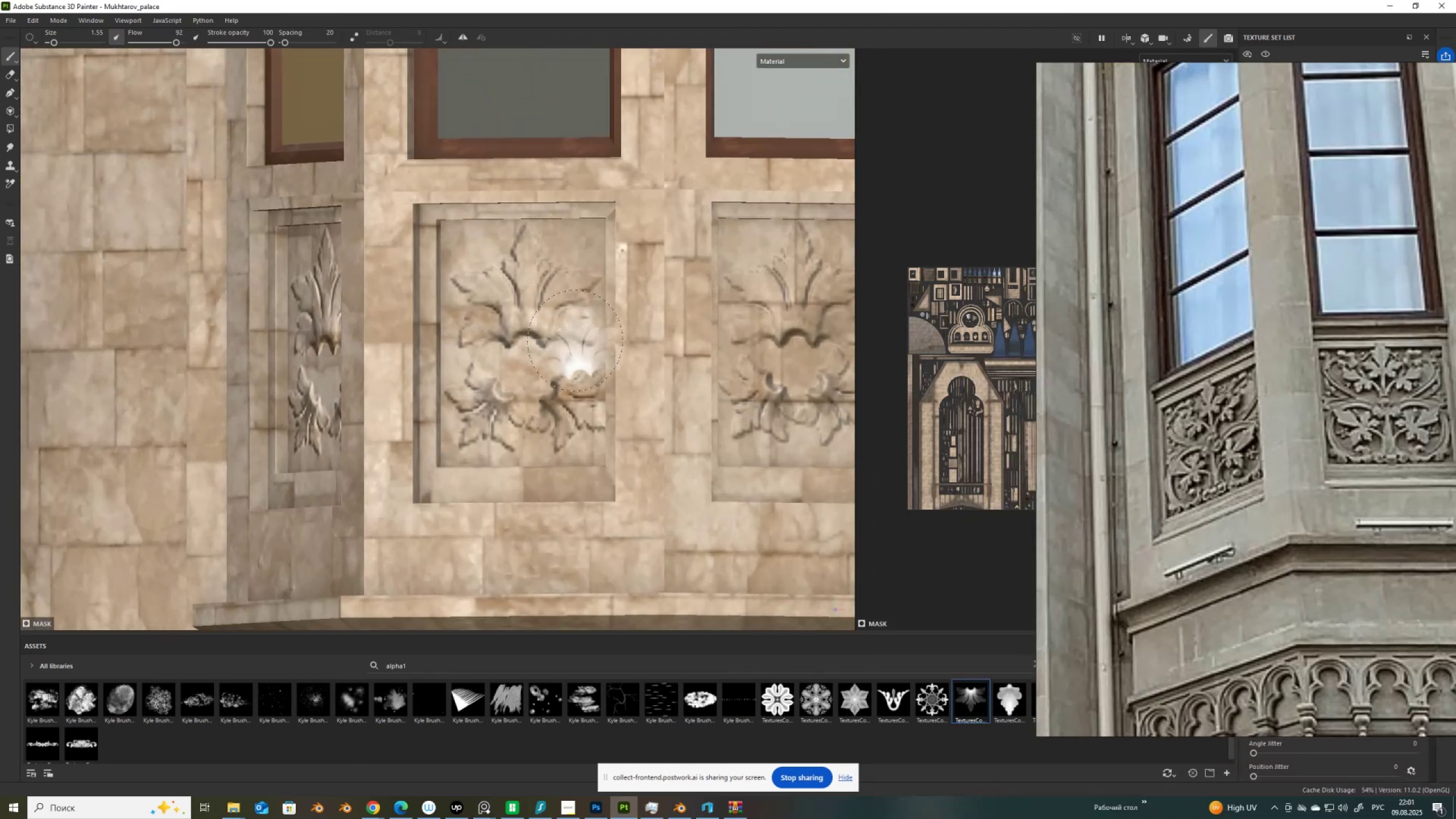 
key(Control+ControlLeft)
 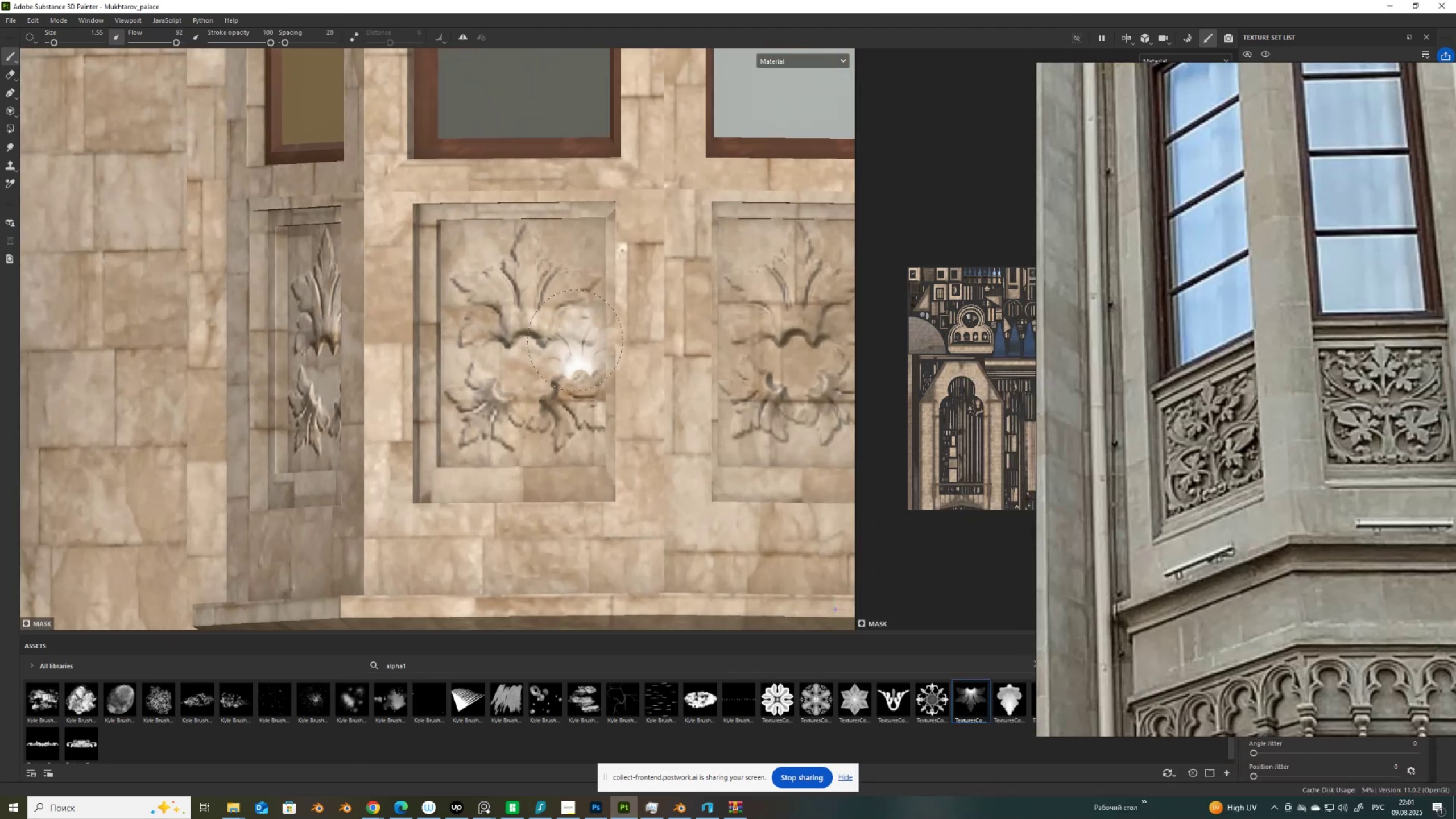 
key(Control+ControlLeft)
 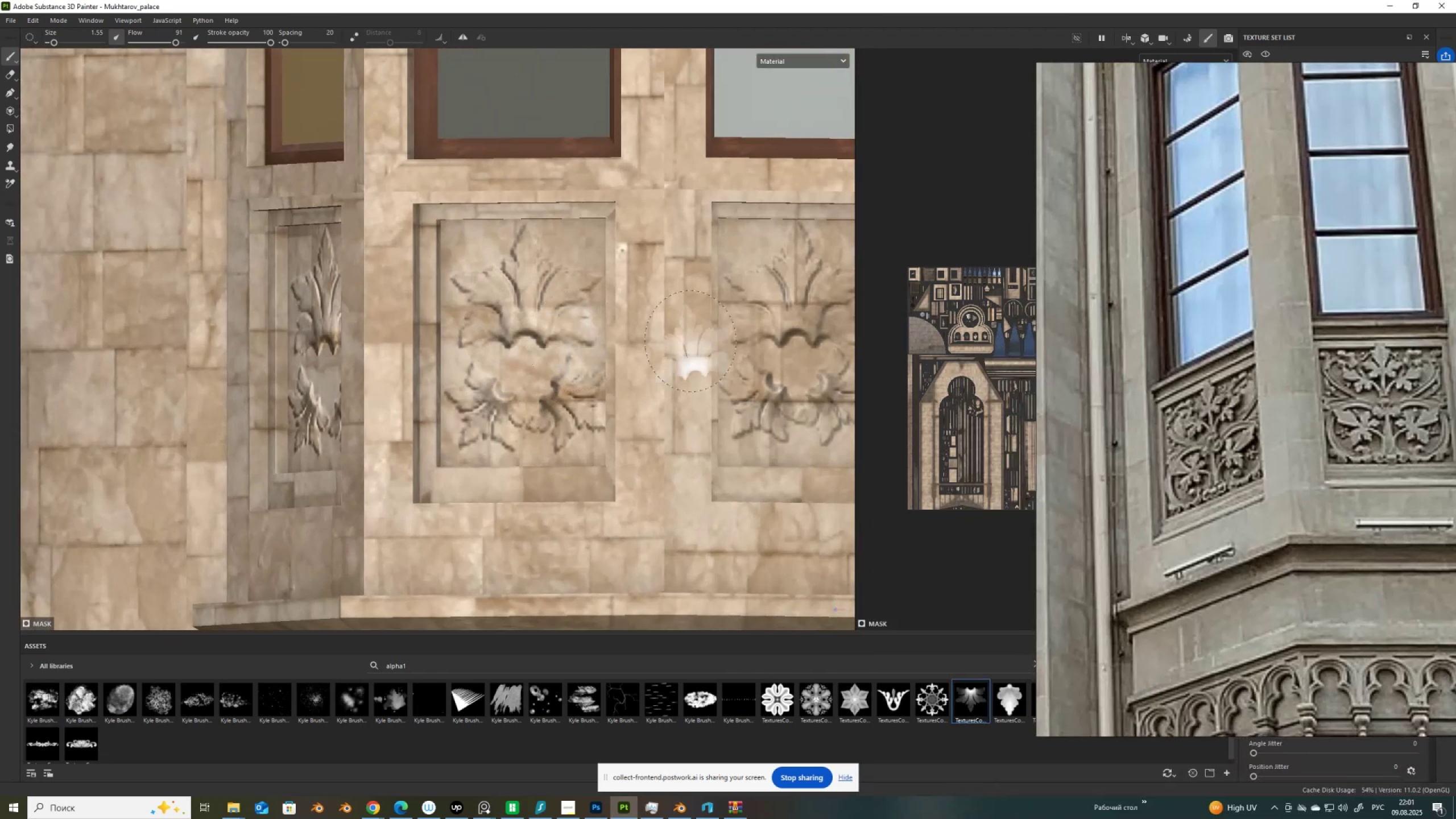 
key(Control+ControlLeft)
 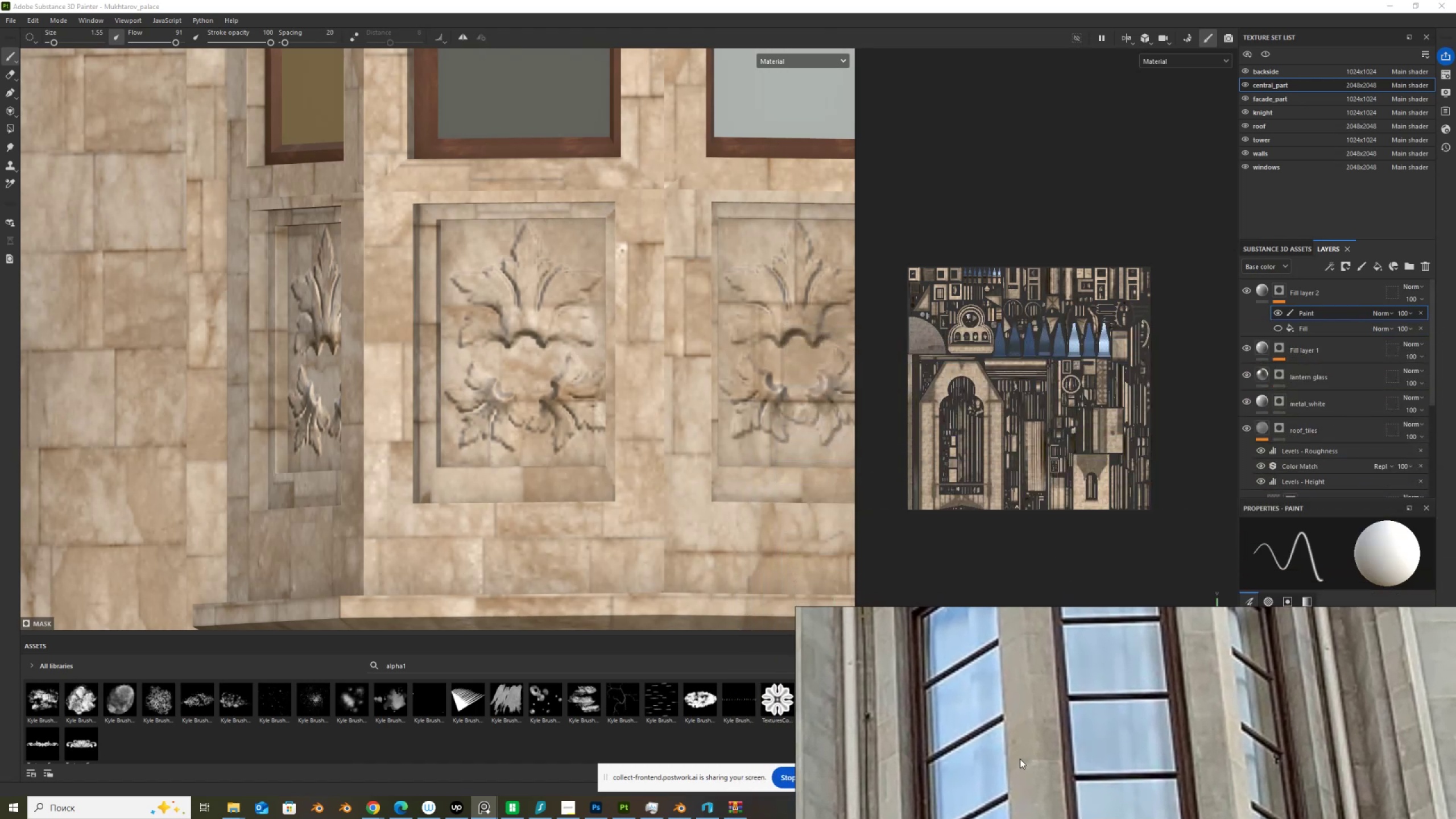 
wait(6.14)
 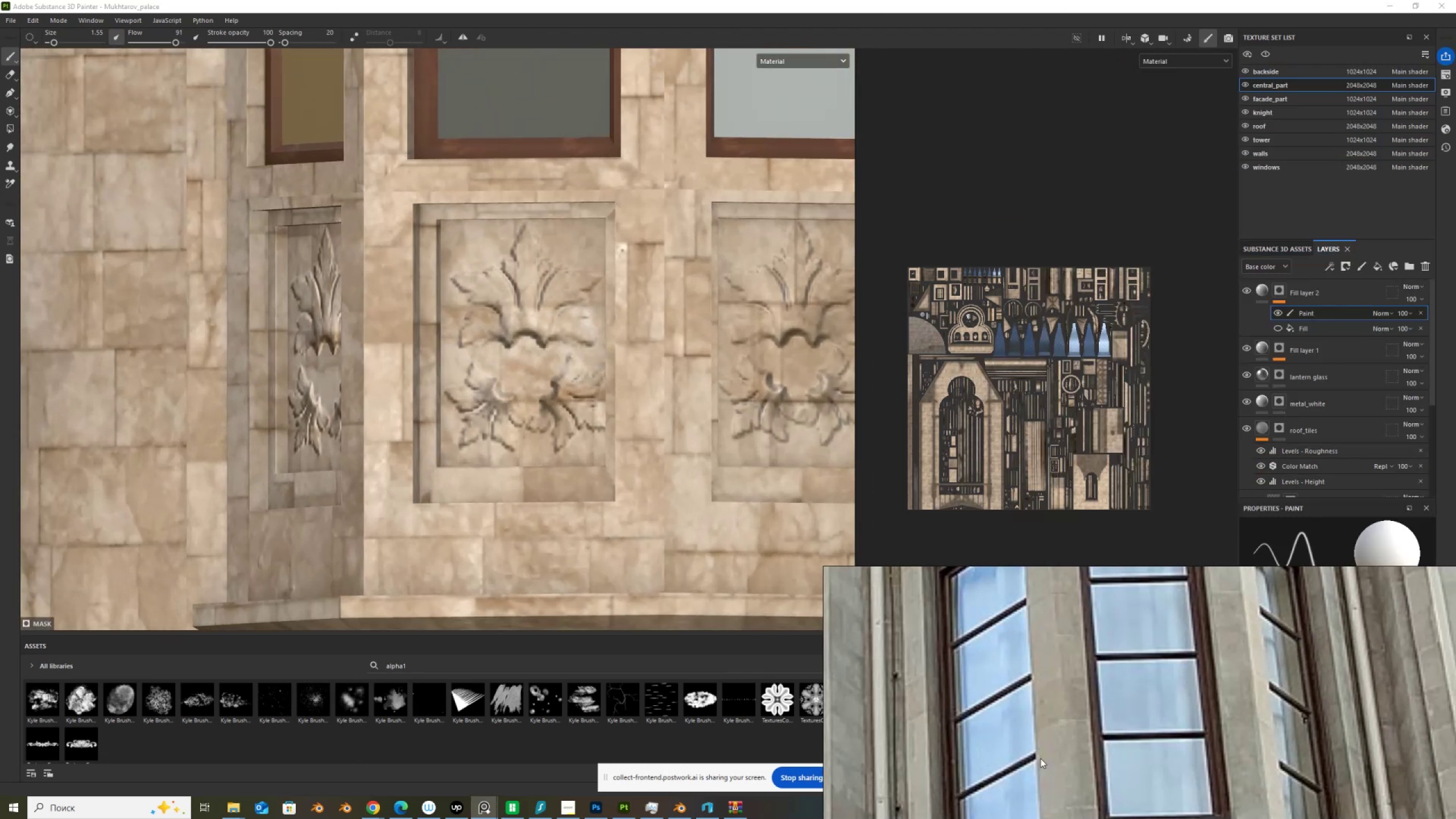 
scroll: coordinate [1341, 574], scroll_direction: down, amount: 11.0
 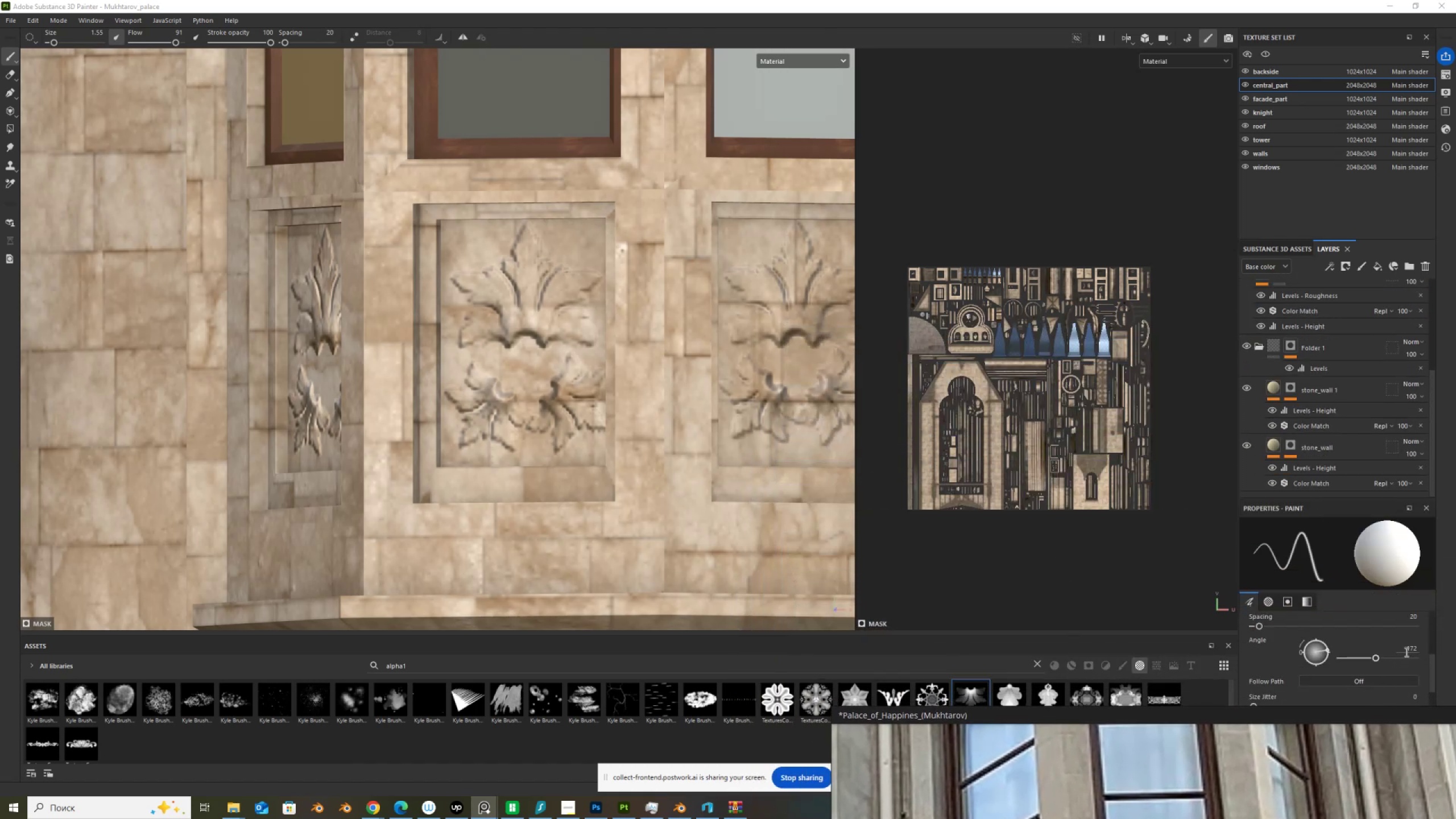 
double_click([1406, 651])
 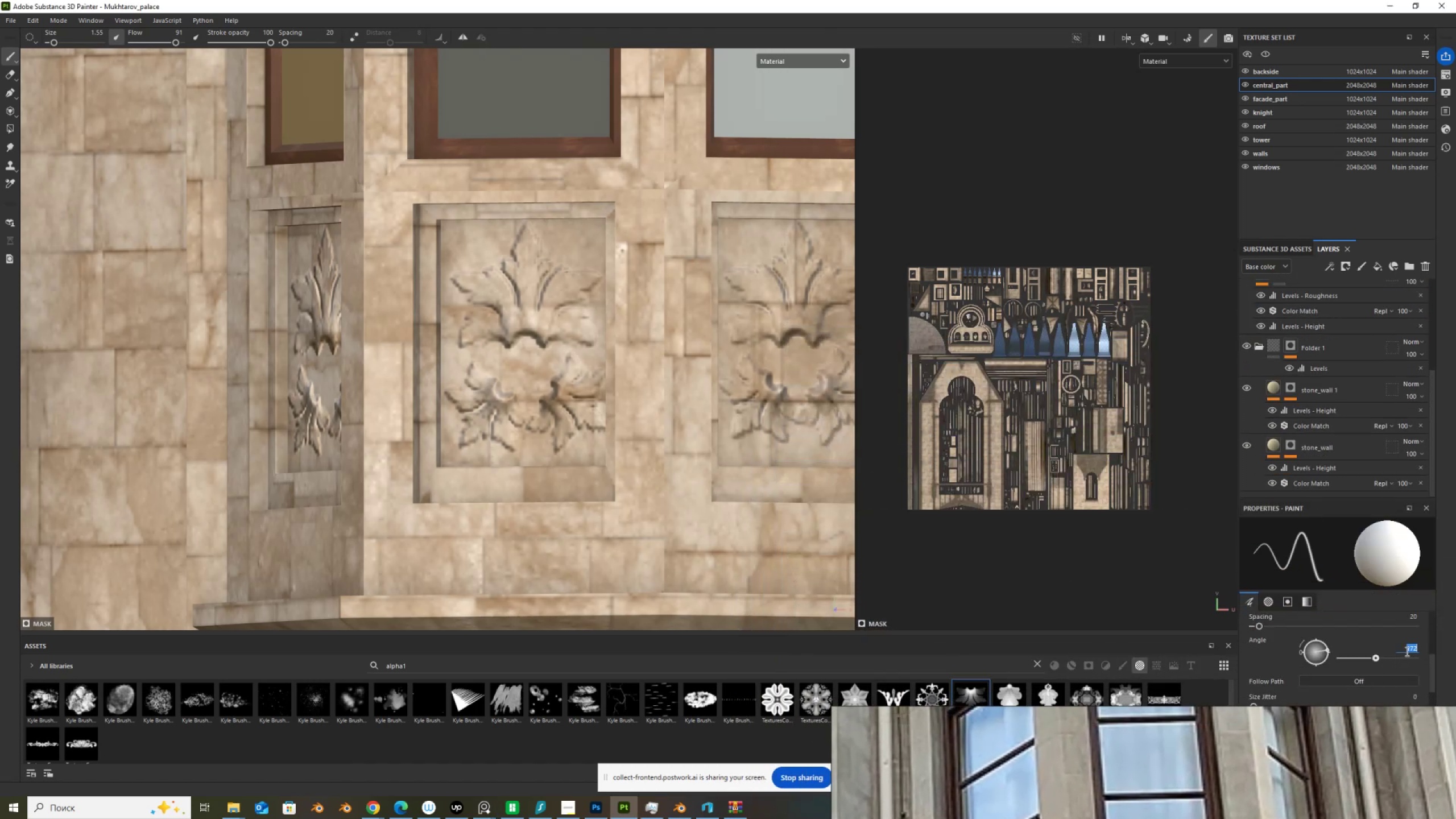 
key(Numpad1)
 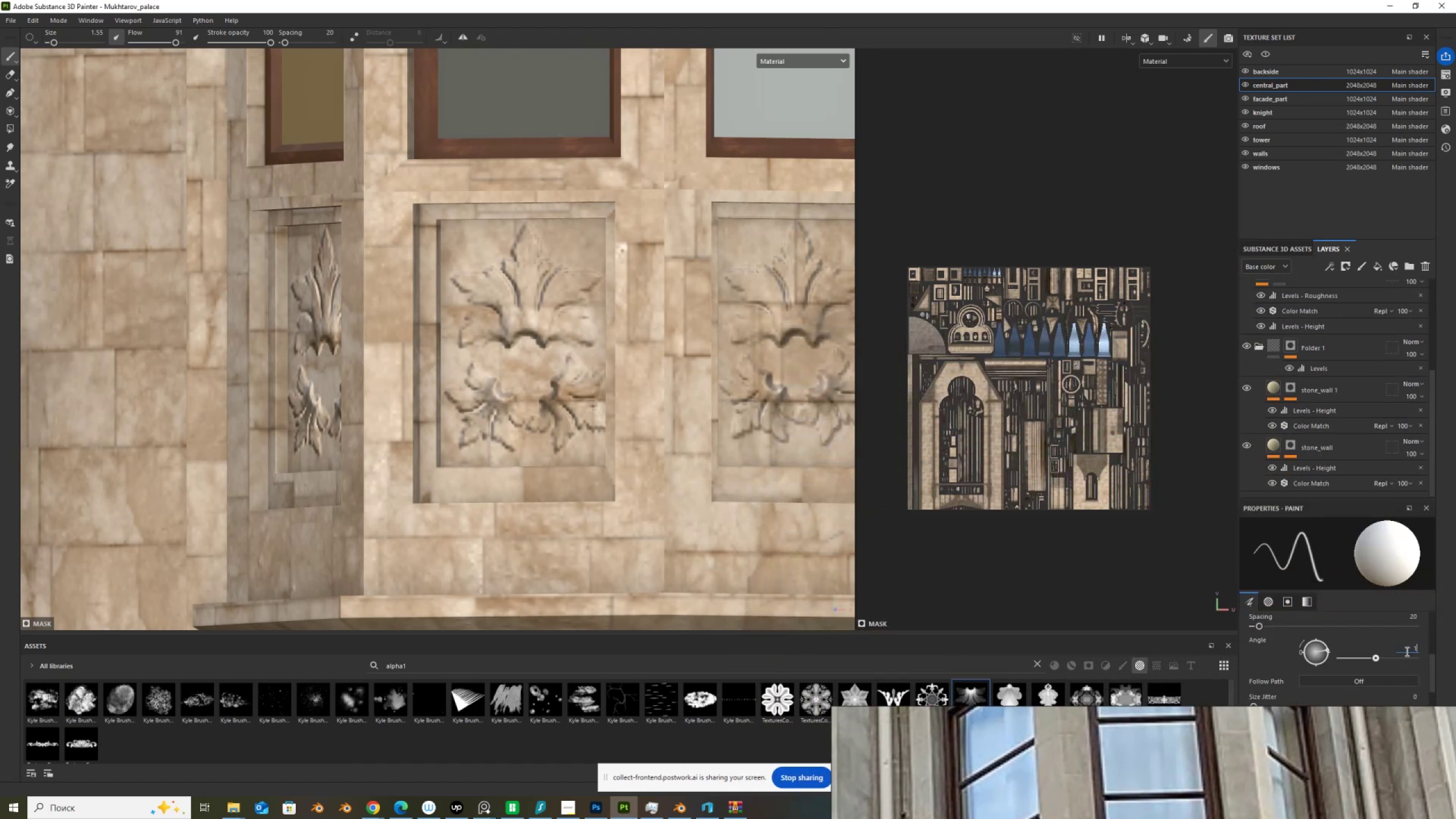 
key(Numpad8)
 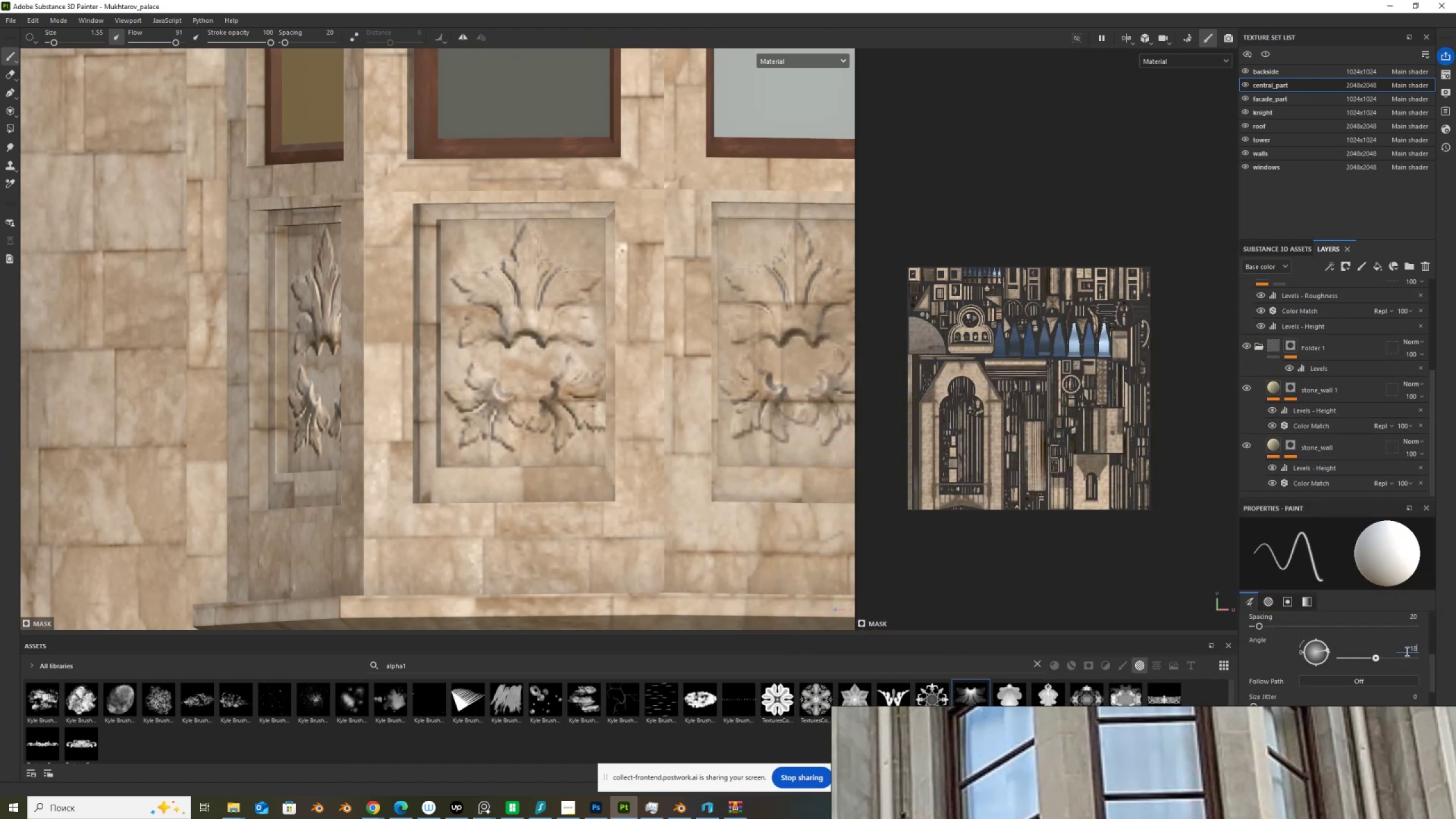 
key(Numpad0)
 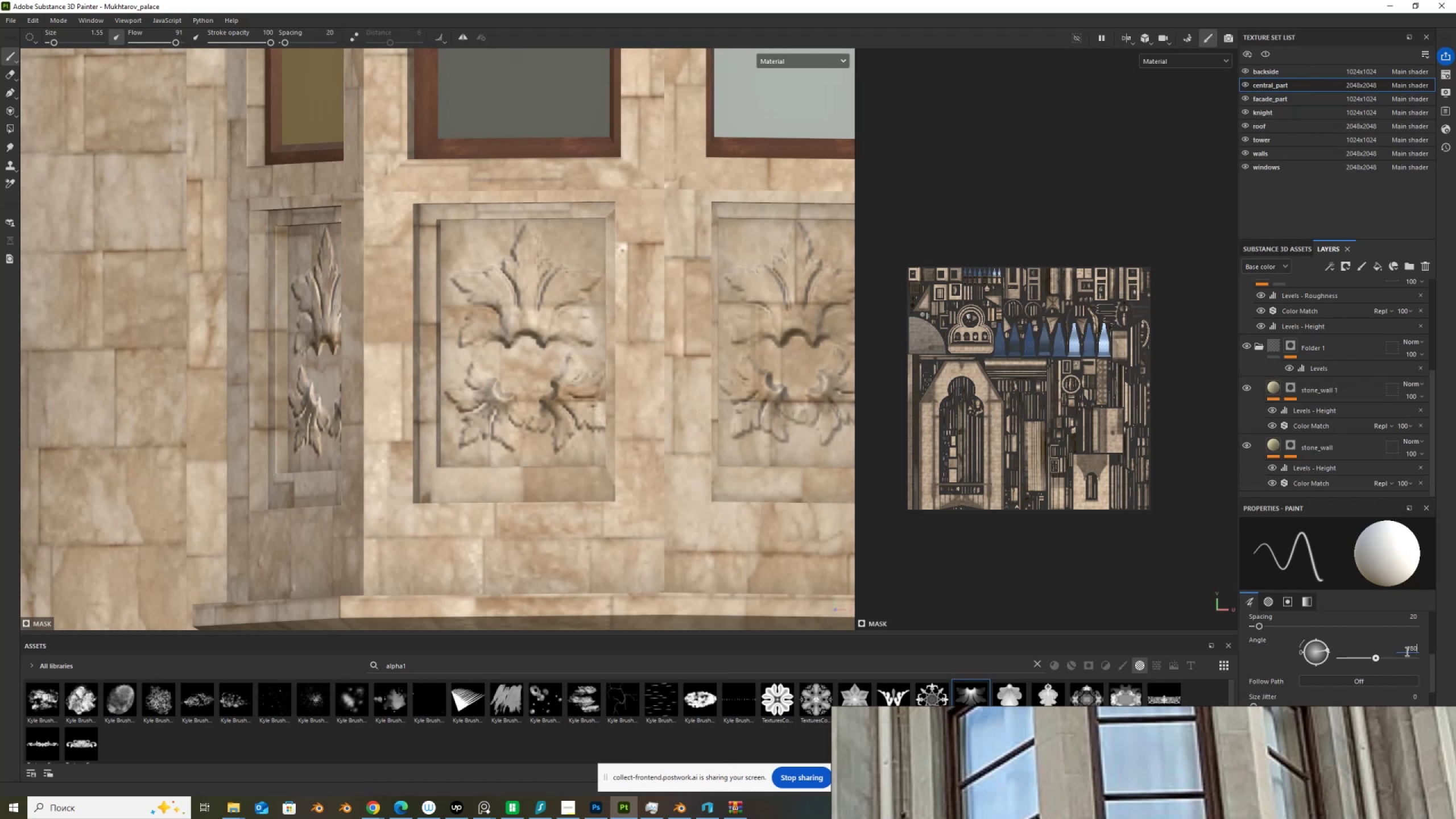 
key(NumpadEnter)
 